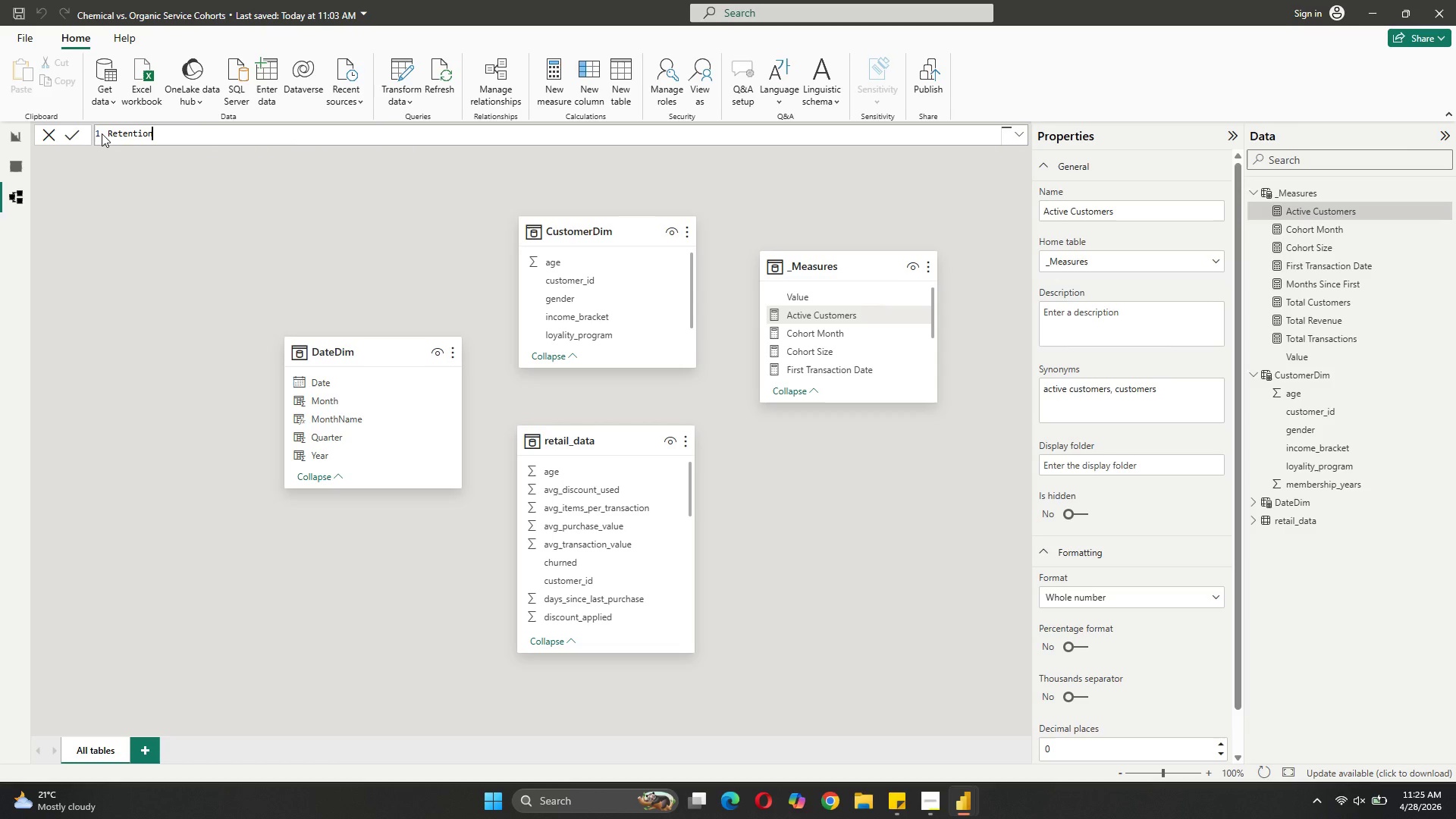 
key(Control+Z)
 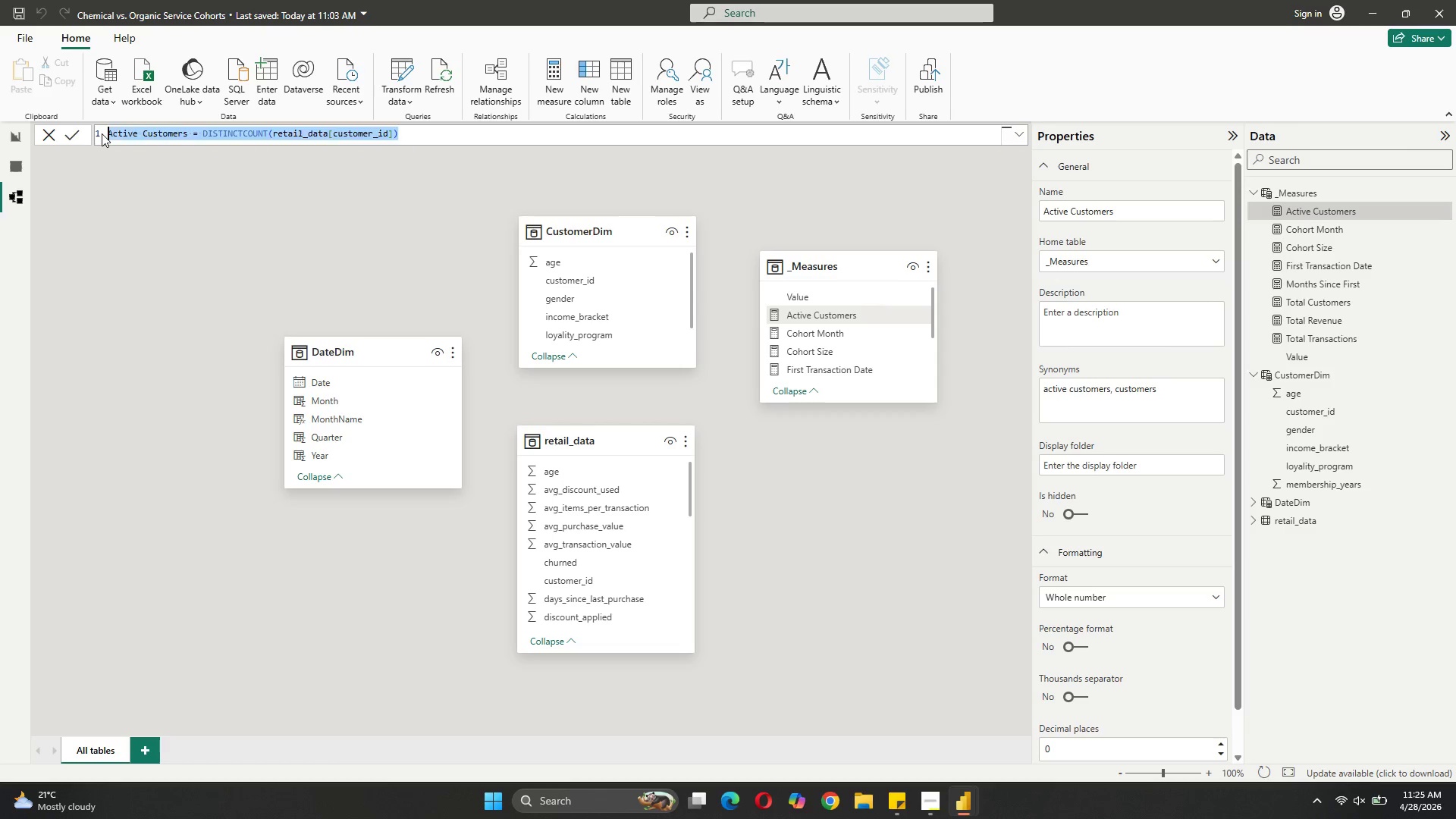 
key(Control+Z)
 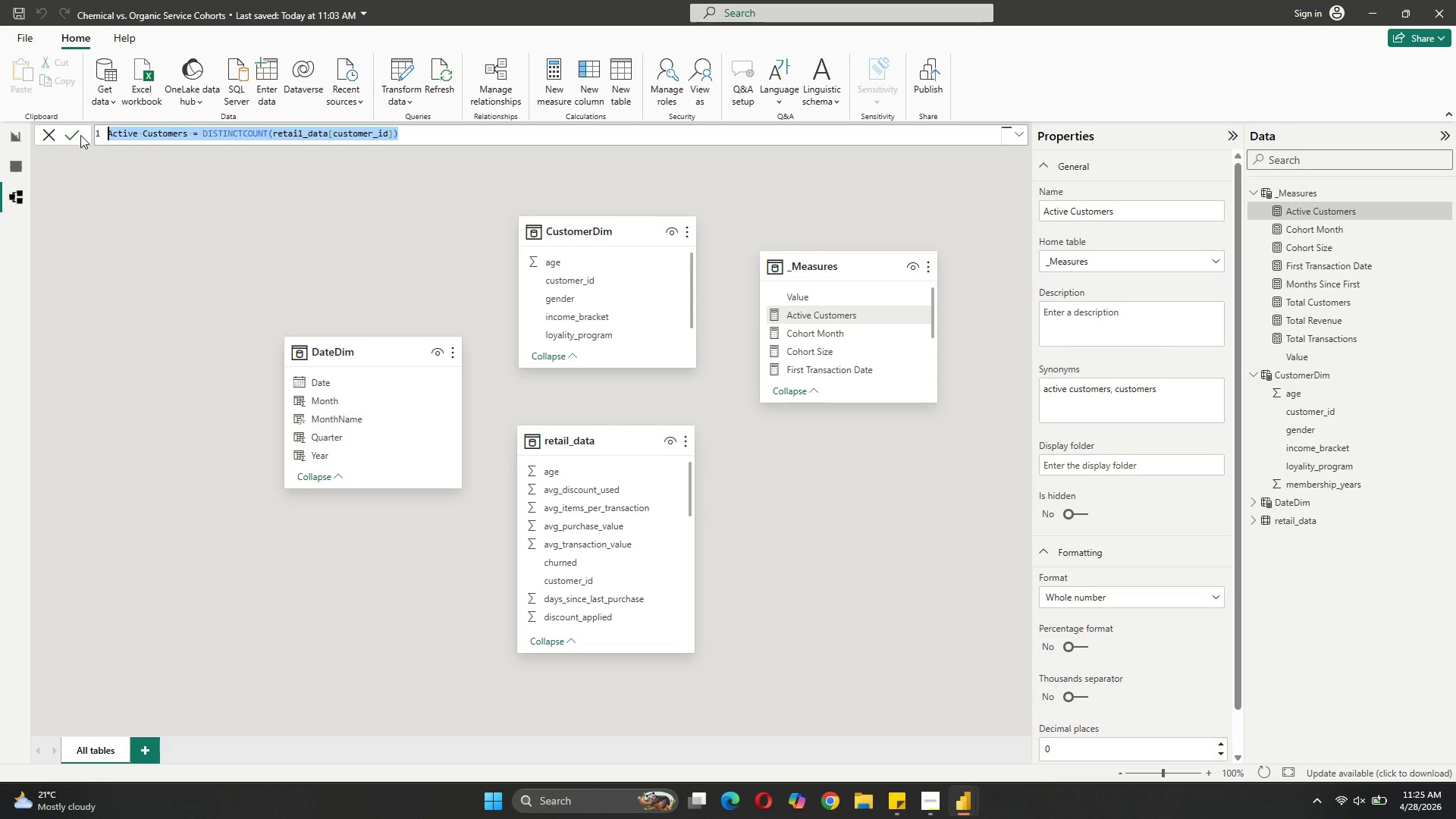 
left_click([77, 133])
 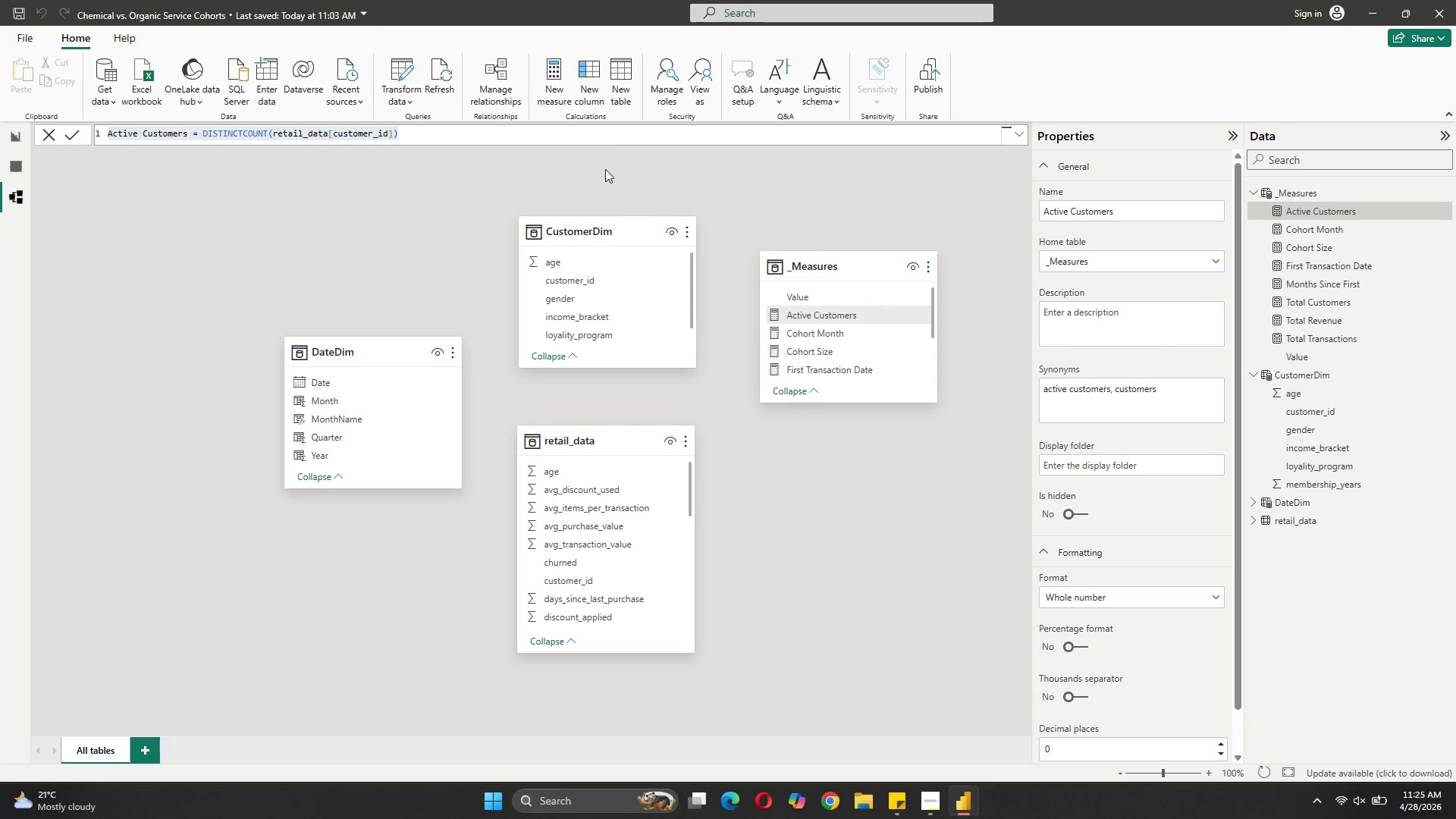 
left_click([605, 170])
 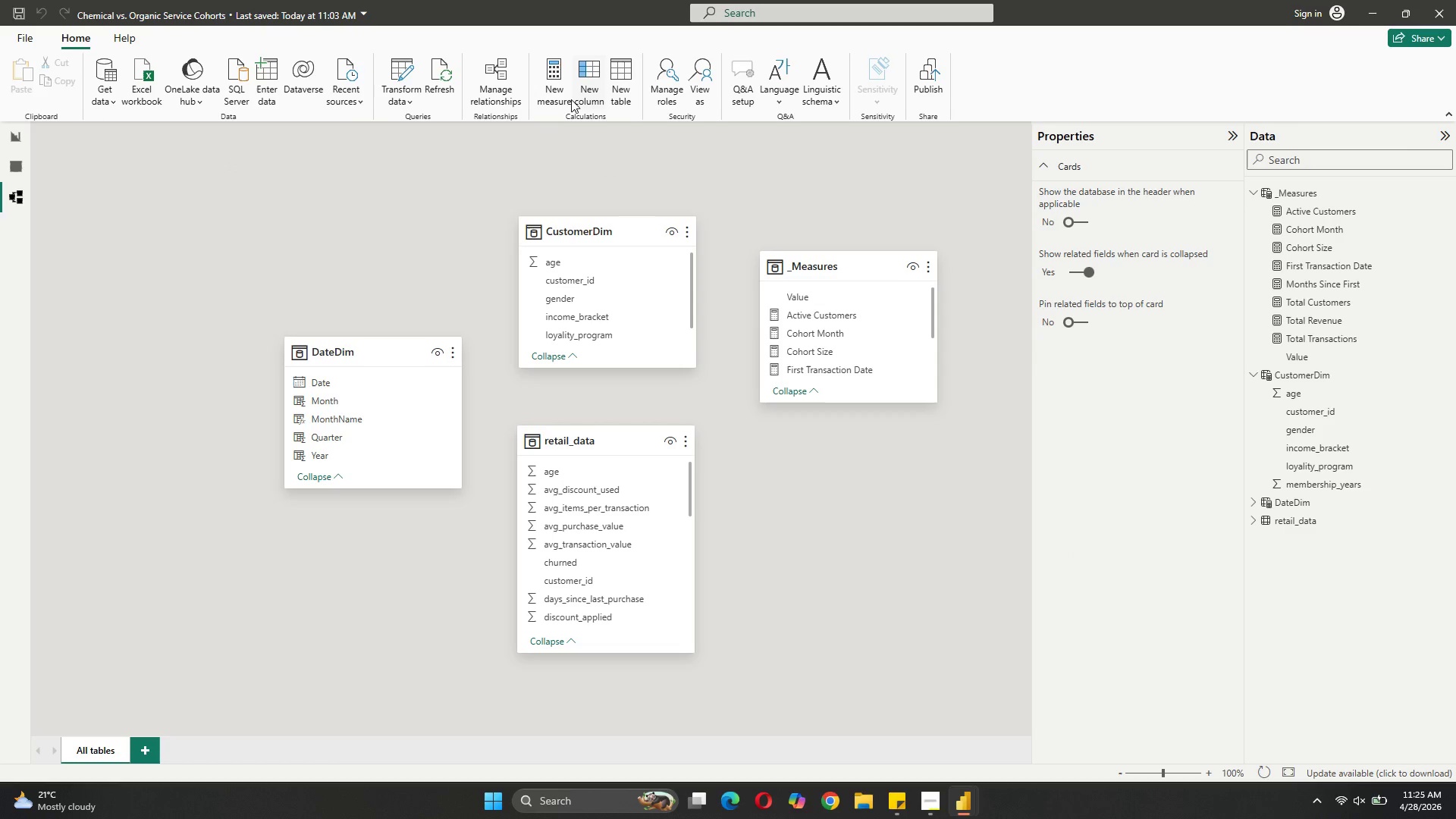 
left_click([566, 99])
 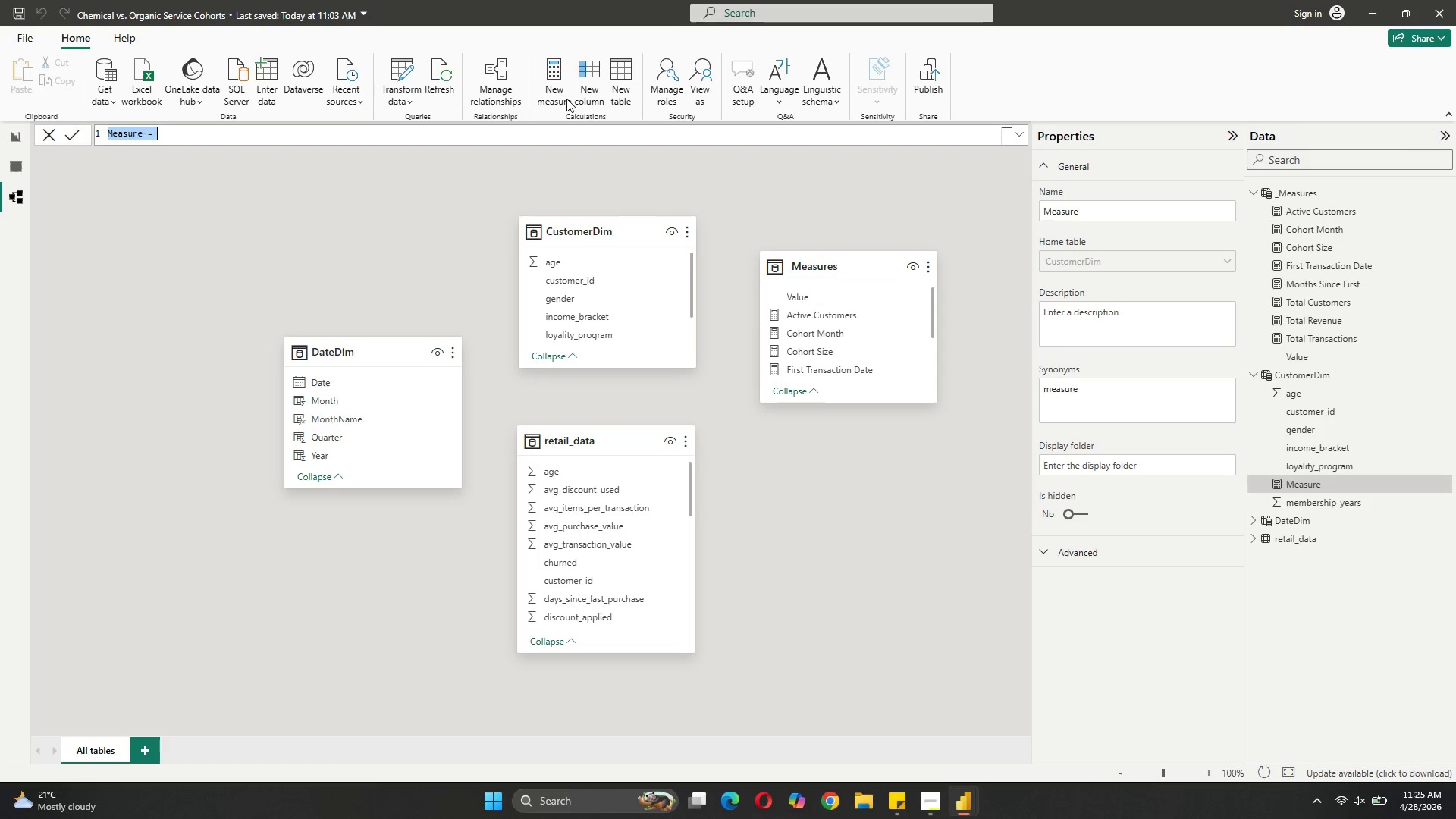 
key(Control+V)
 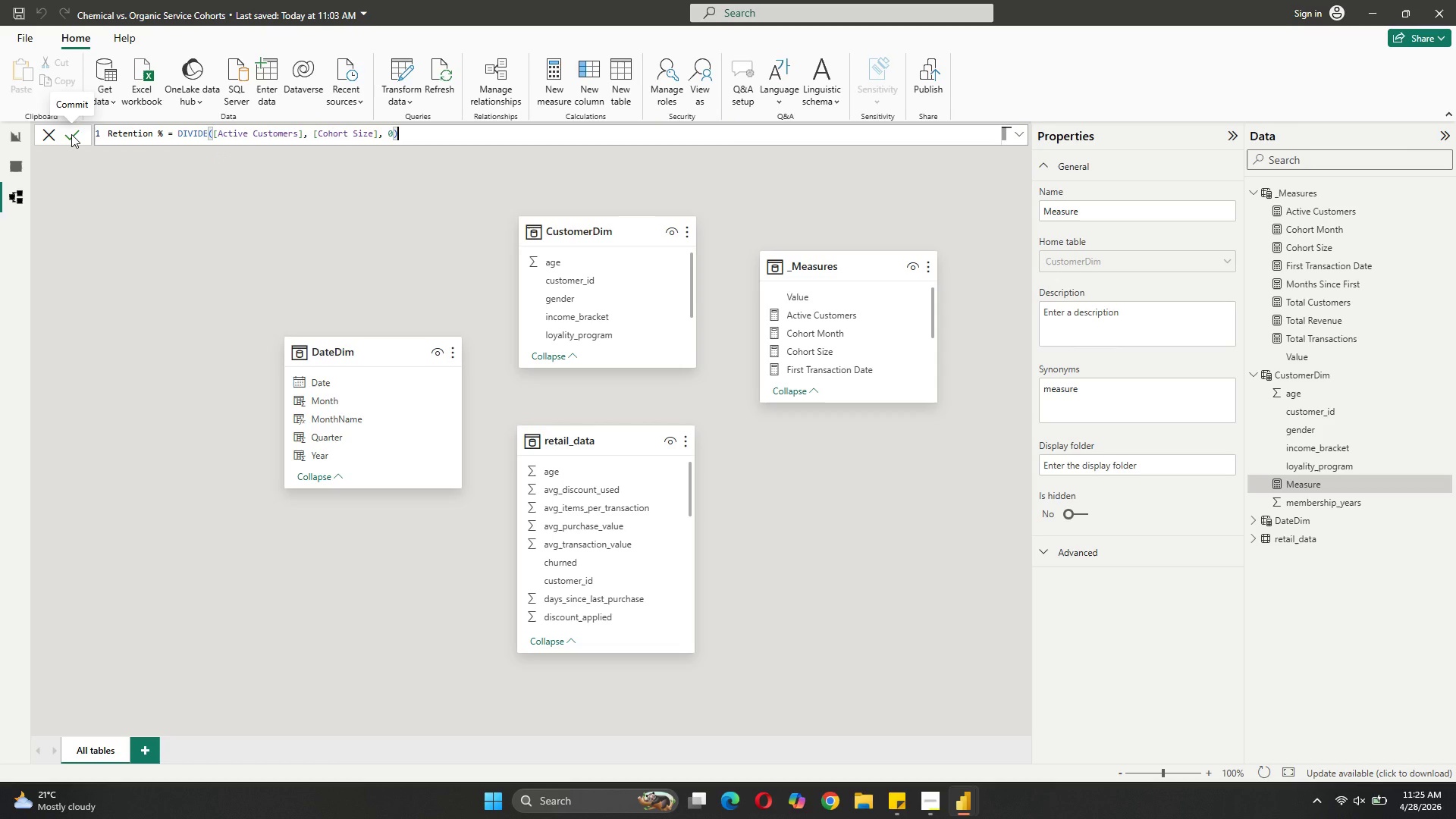 
left_click([71, 134])
 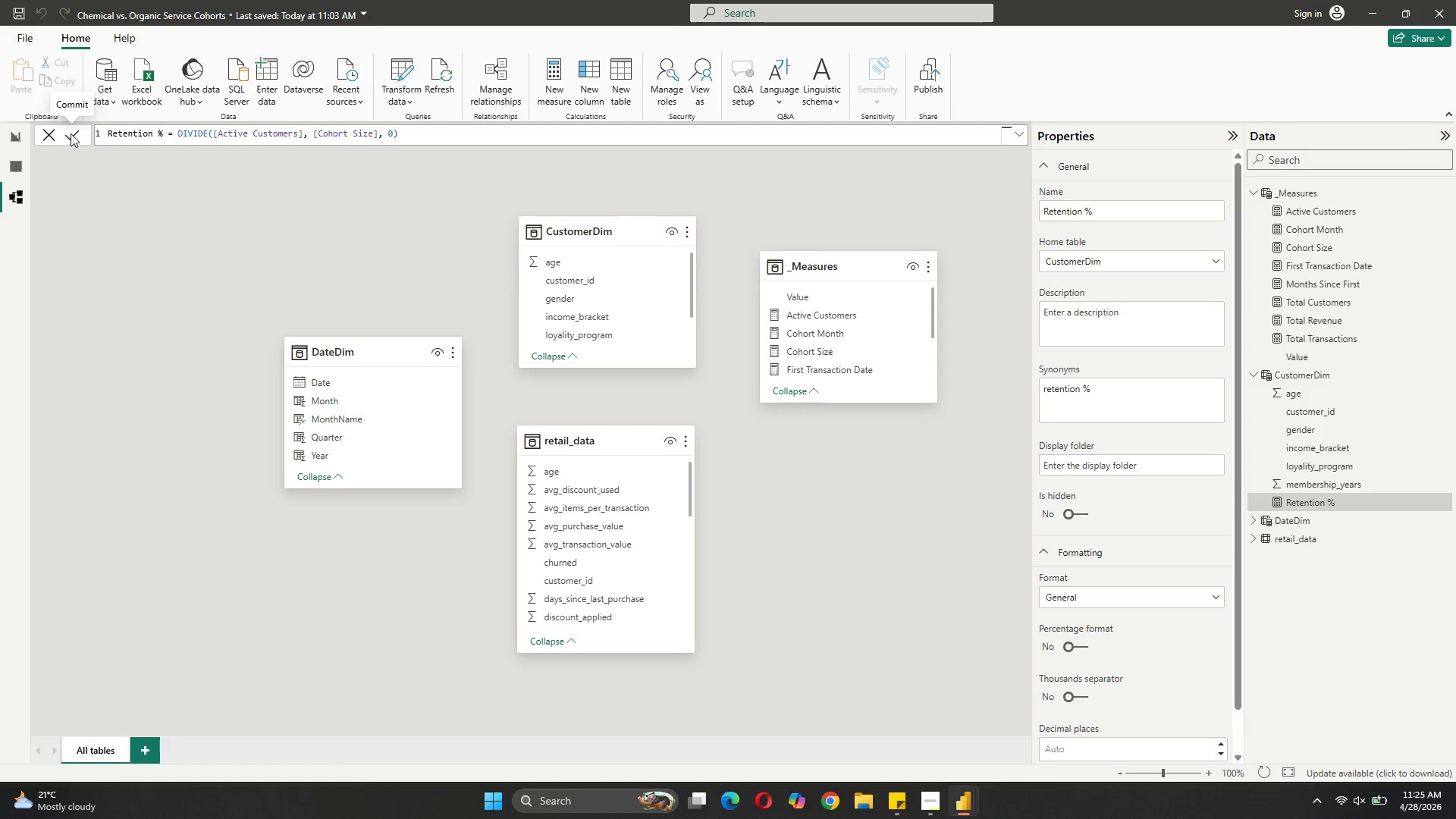 
wait(15.03)
 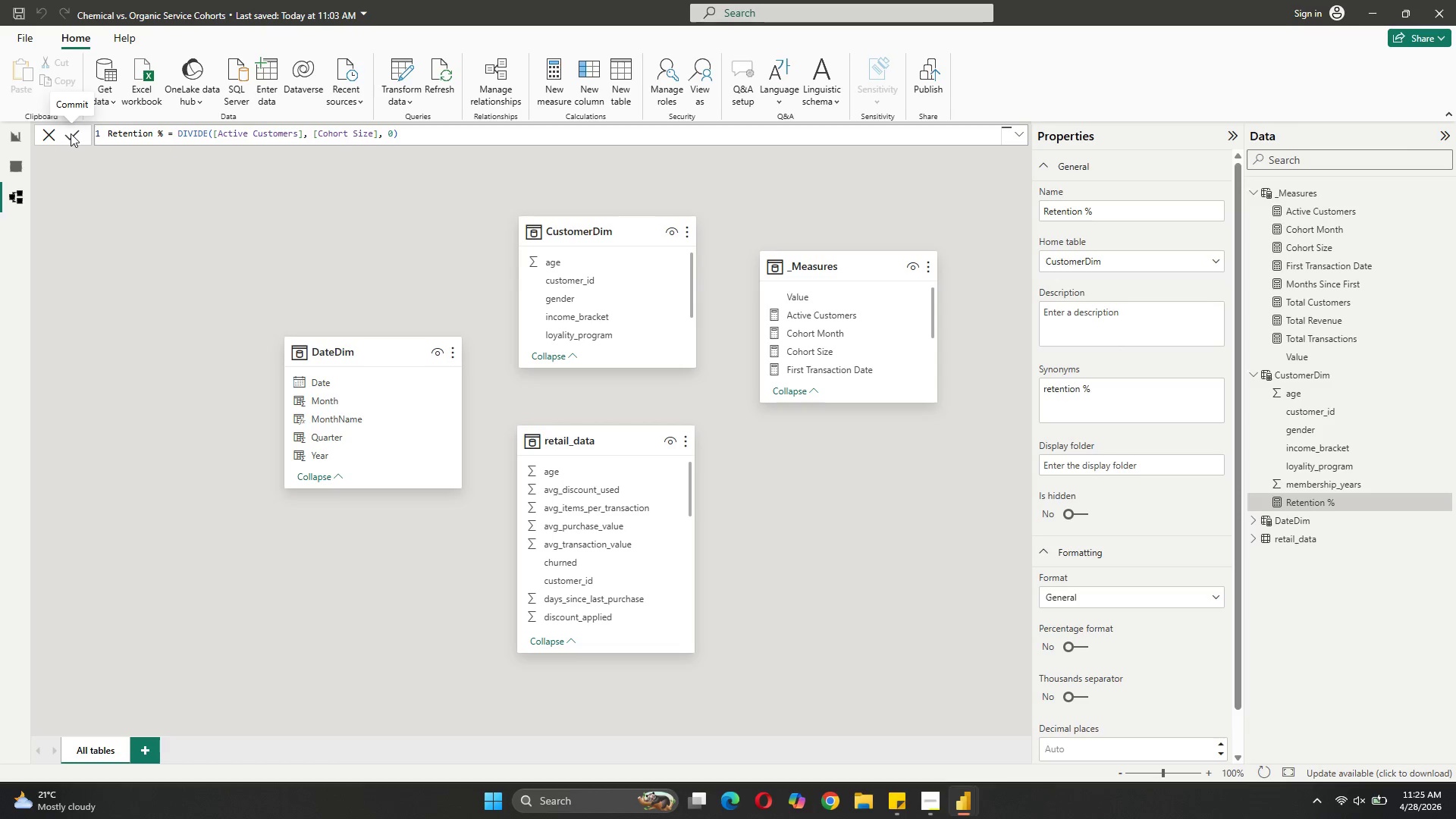 
left_click([1345, 189])
 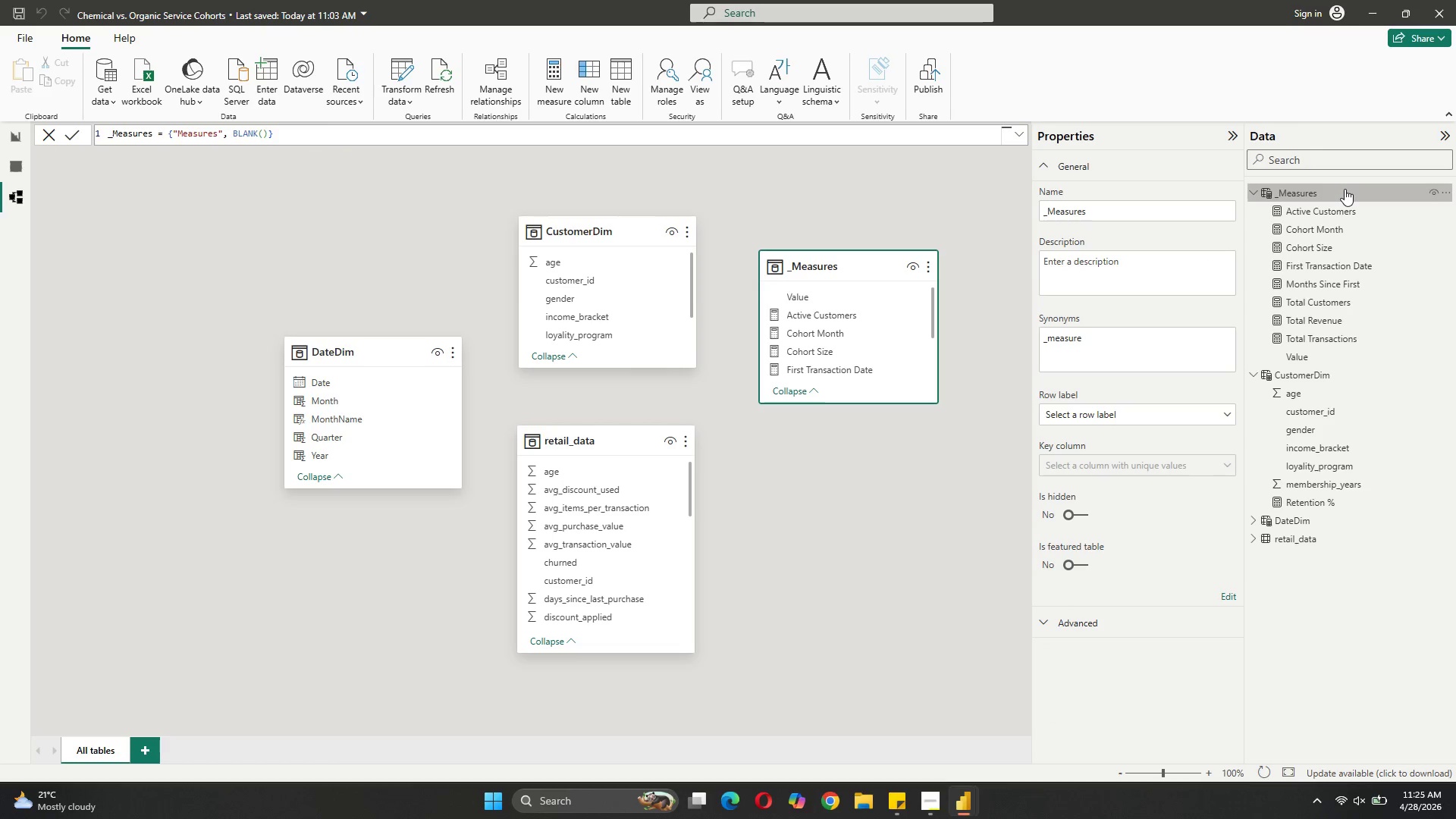 
left_click([1345, 189])
 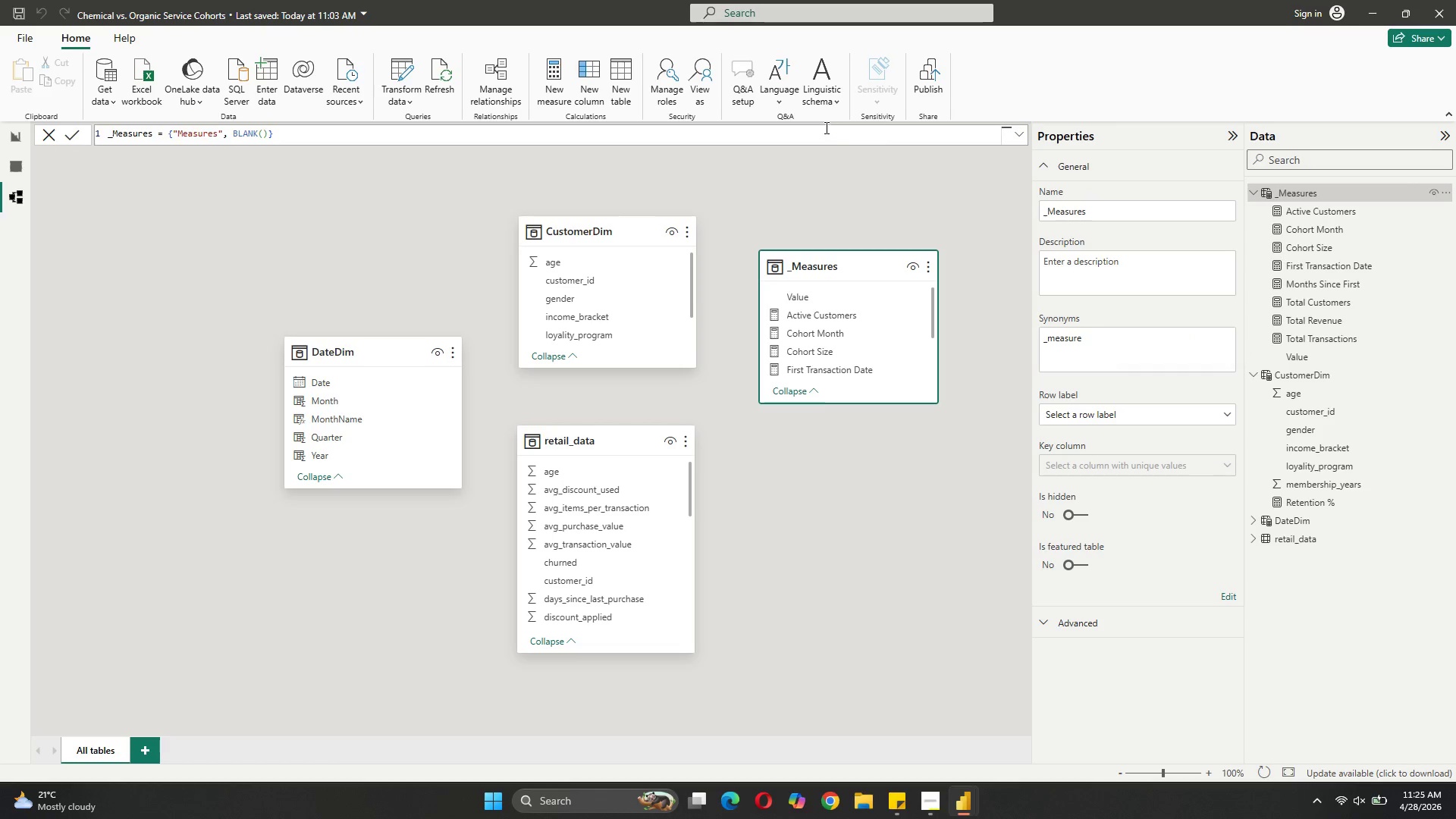 
wait(8.42)
 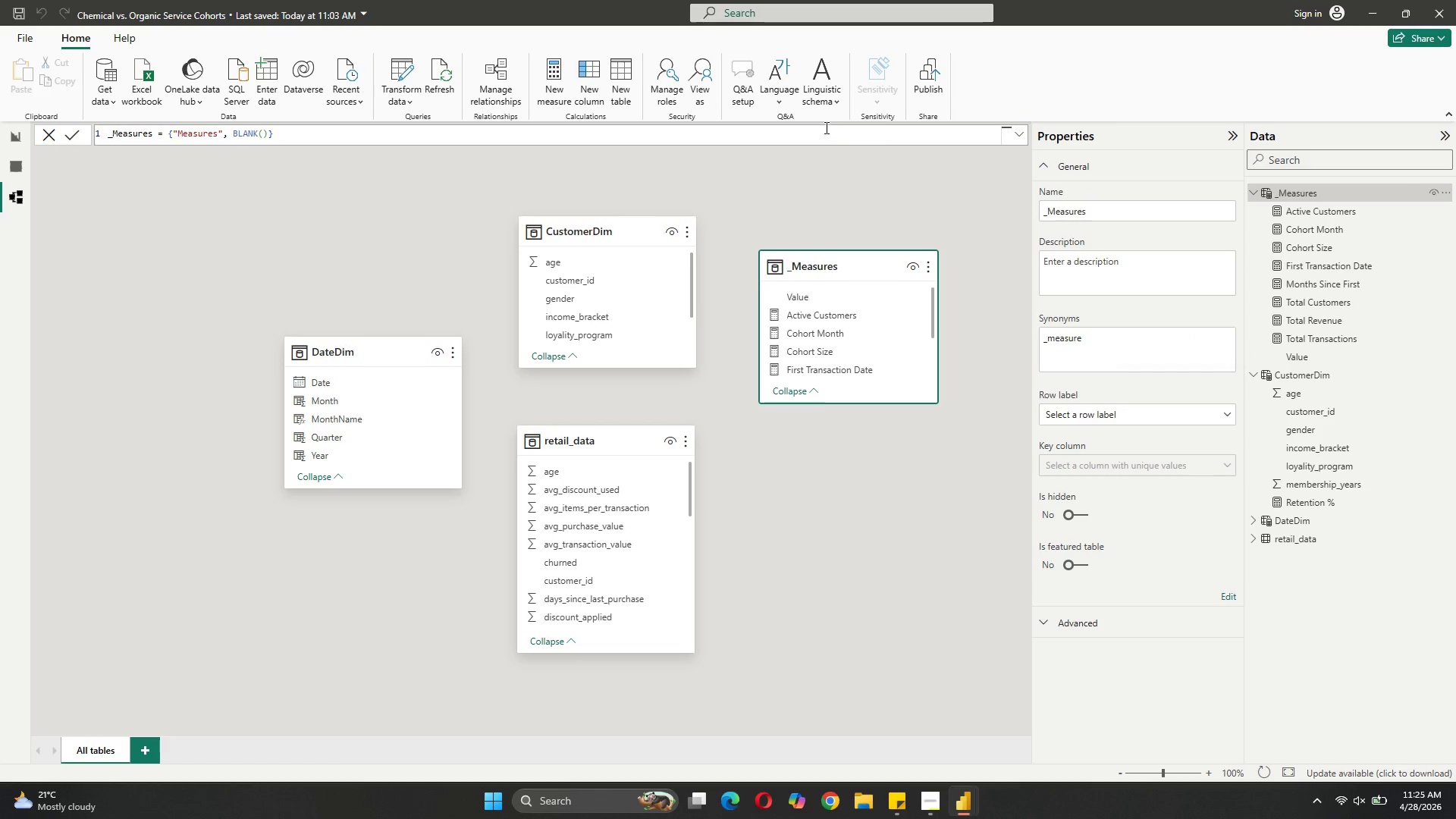 
left_click([542, 97])
 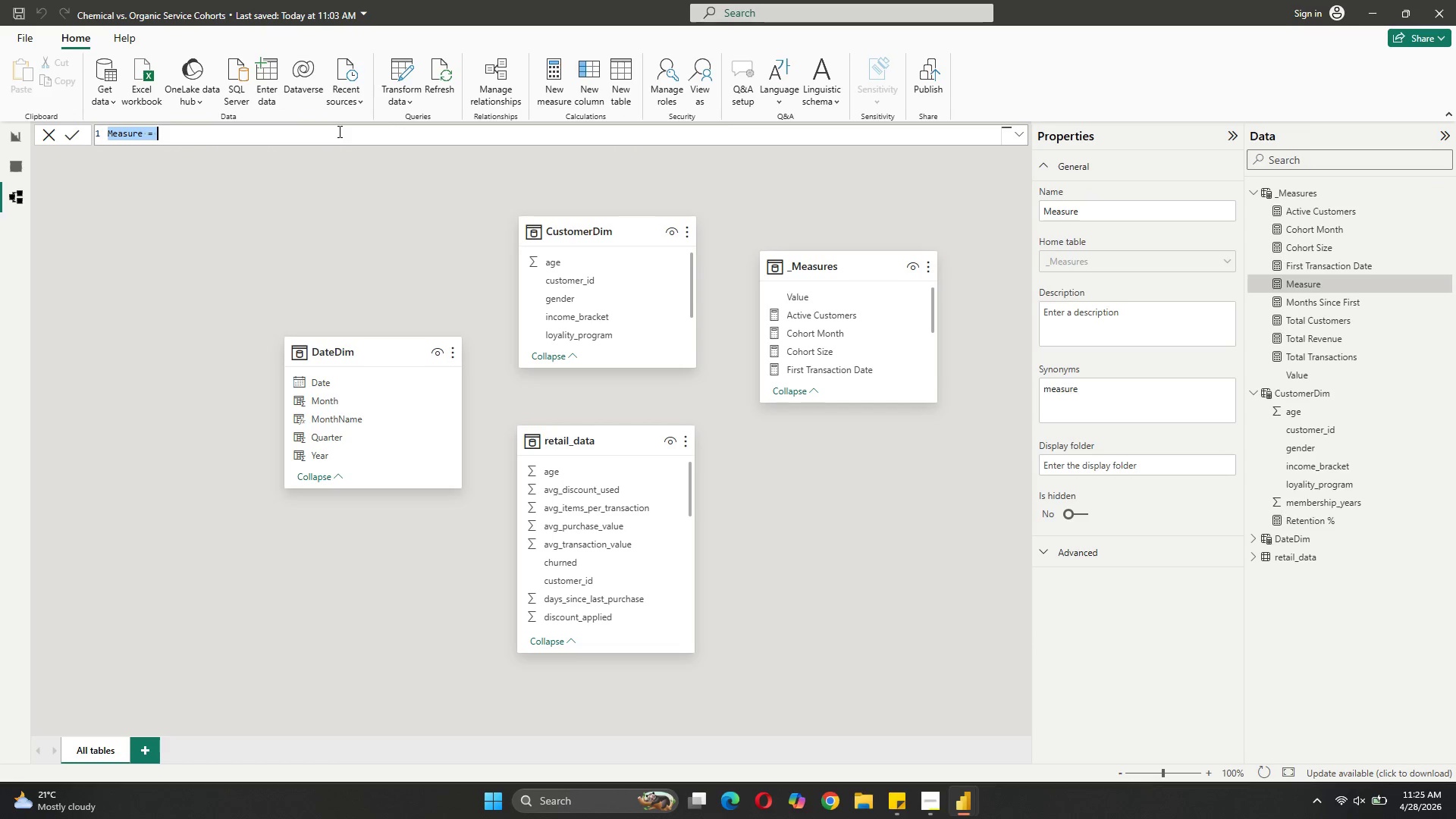 
type(Revenue per Customer = DIVI)
 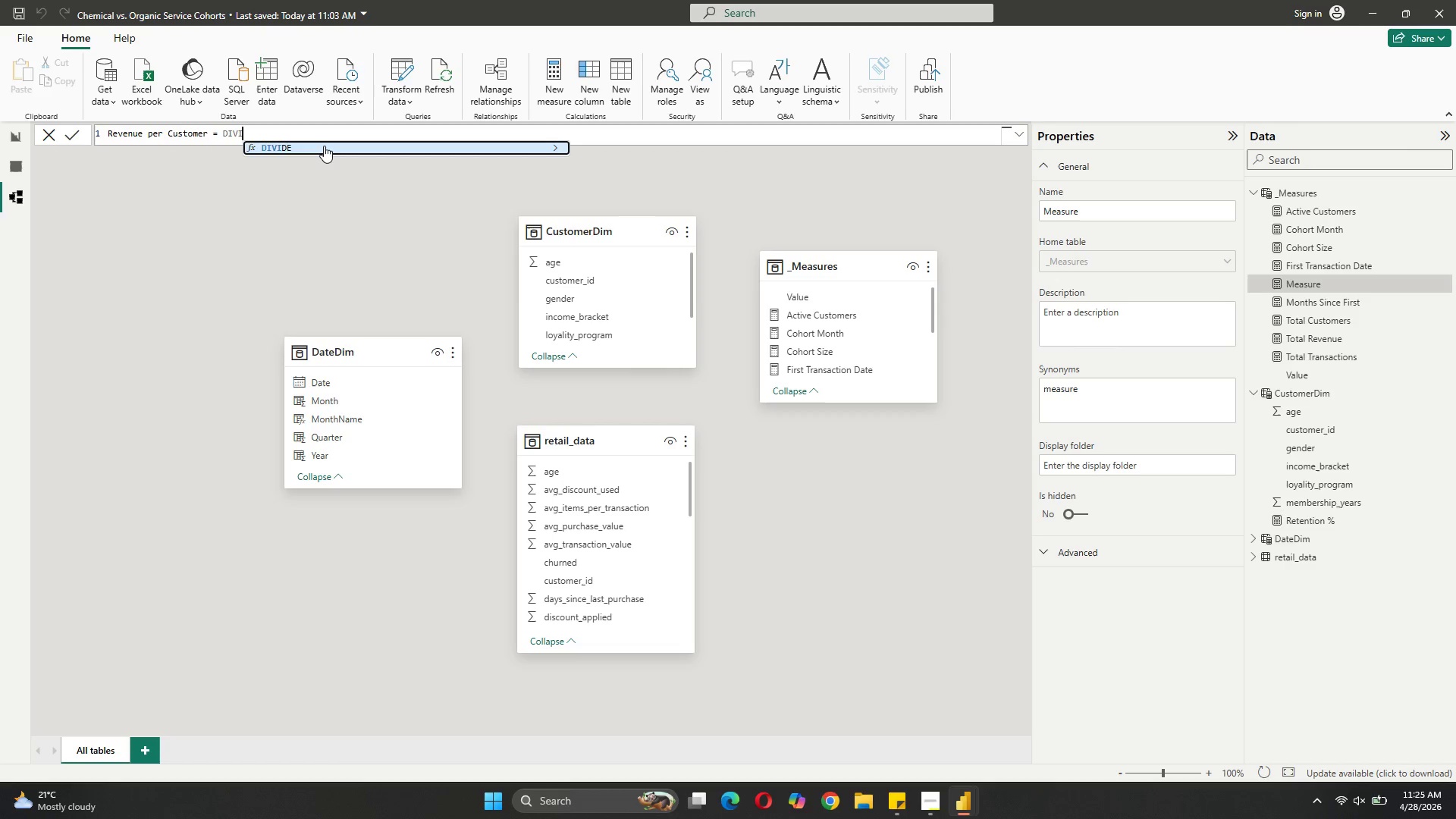 
key(Tab)
 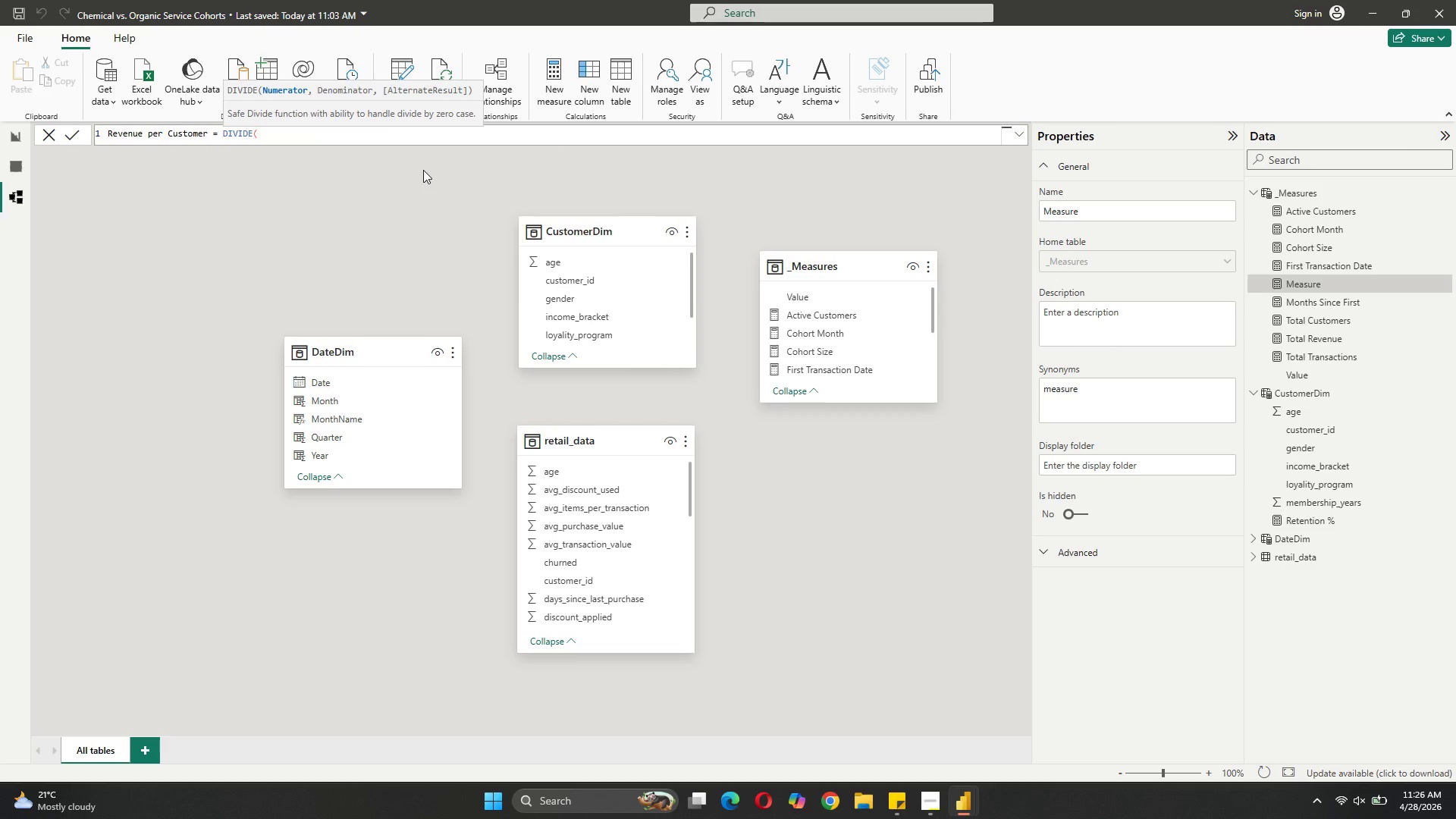 
wait(6.28)
 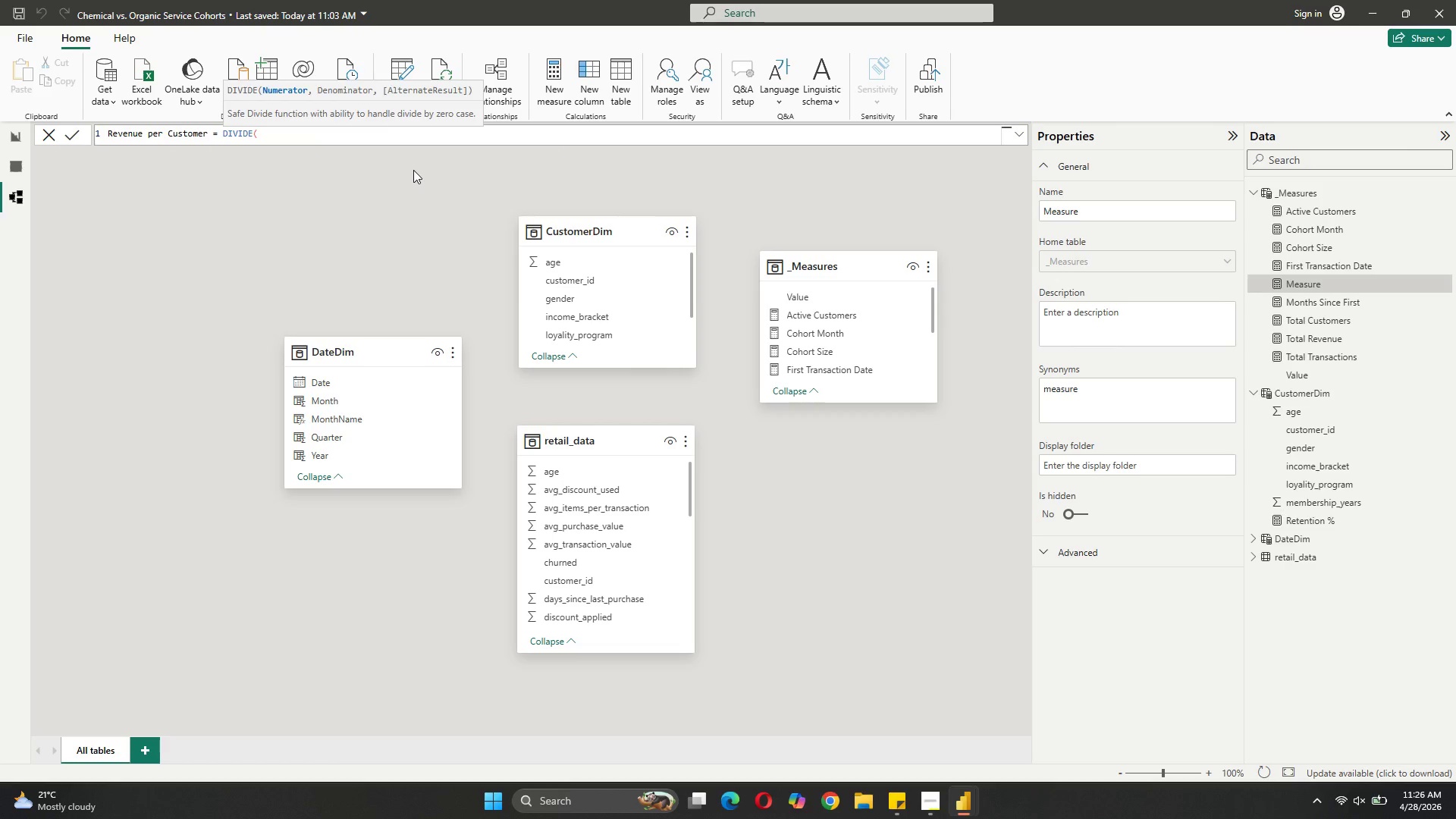 
left_click_drag(start_coordinate=[281, 131], to_coordinate=[113, 135])
 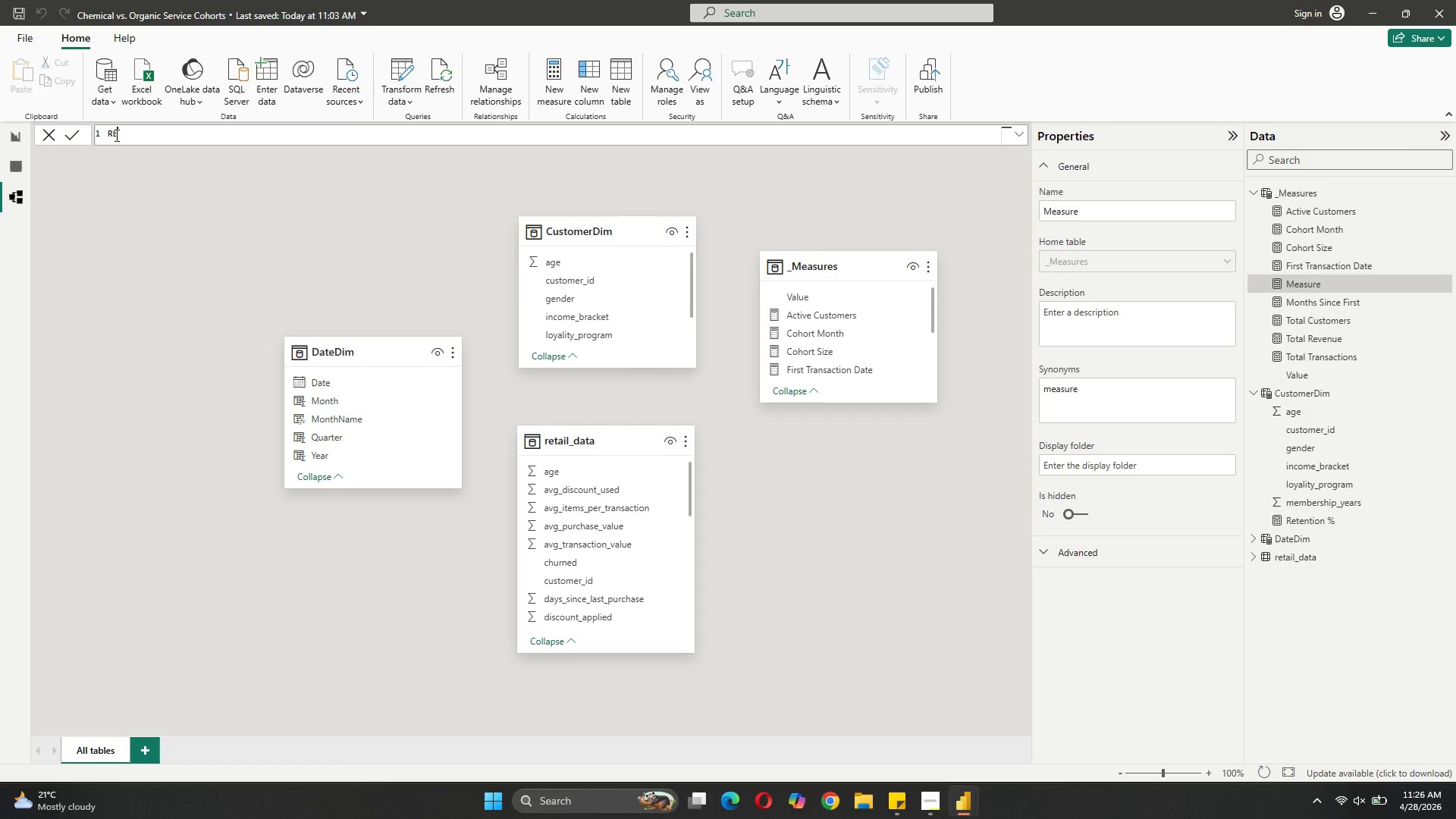 
type(E)
key(Backspace)
type(te)
key(Backspace)
key(Backspace)
type(etention % = DIVIDE([)
 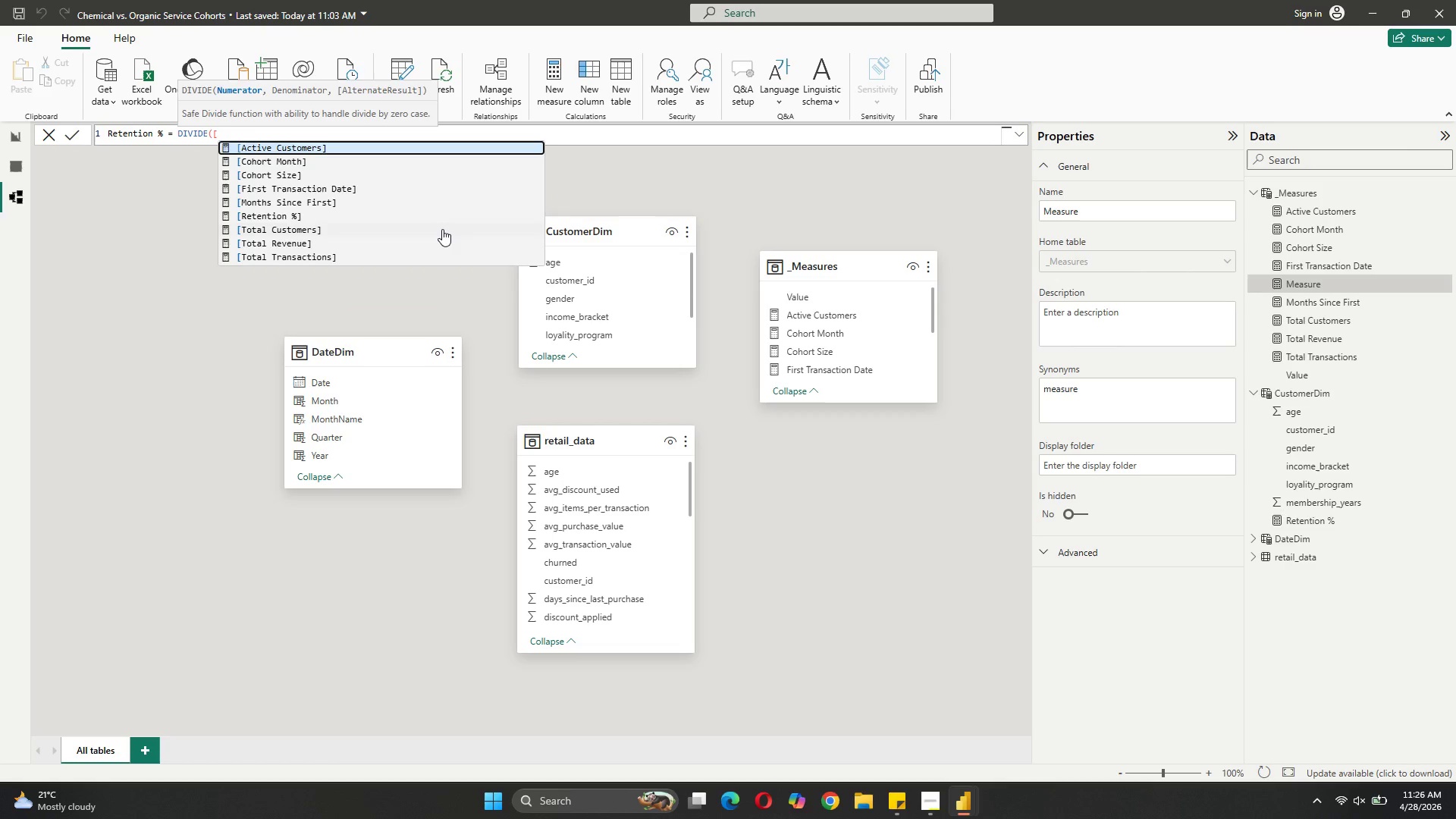 
left_click([317, 239])
 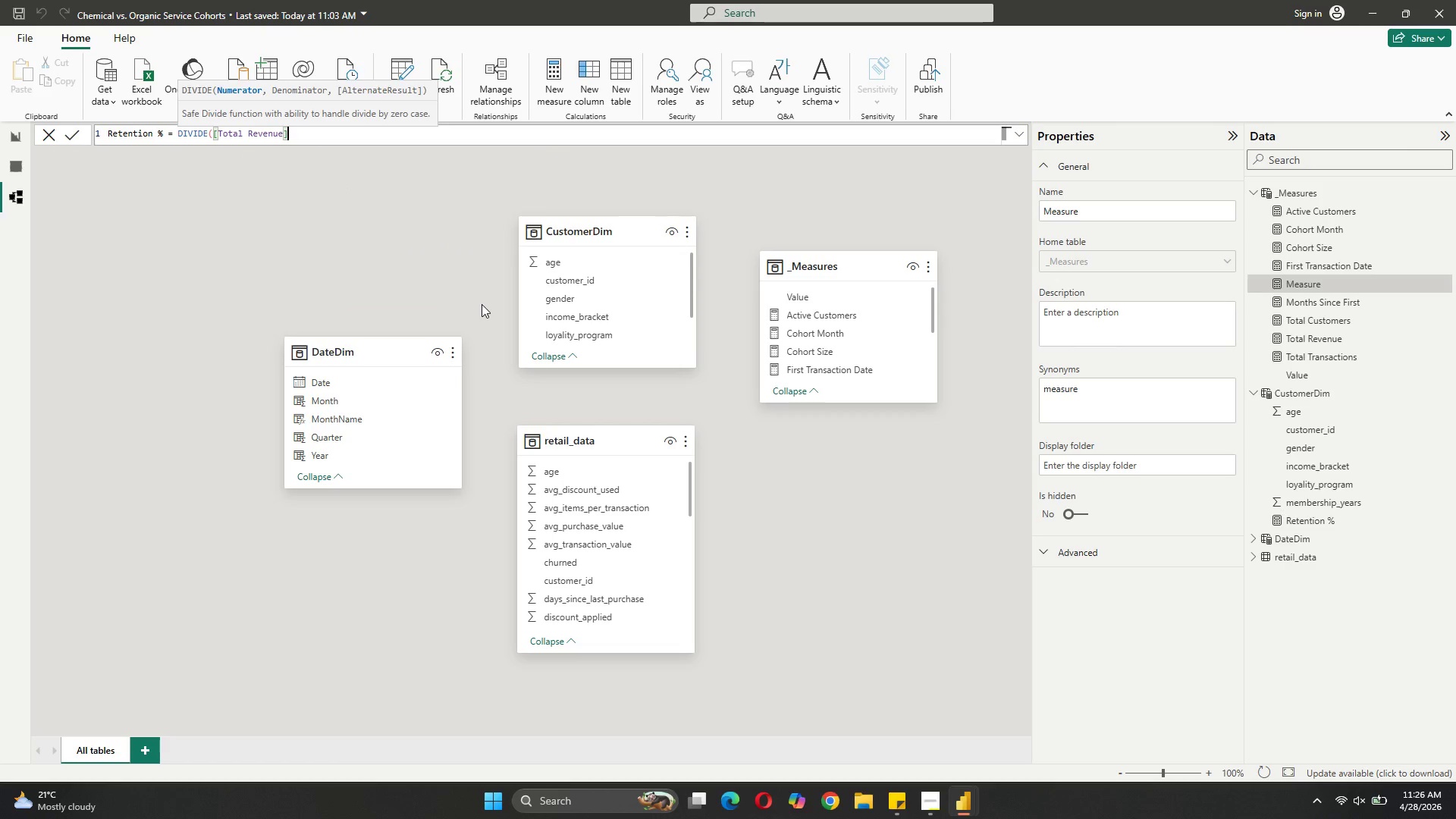 
key(Comma)
 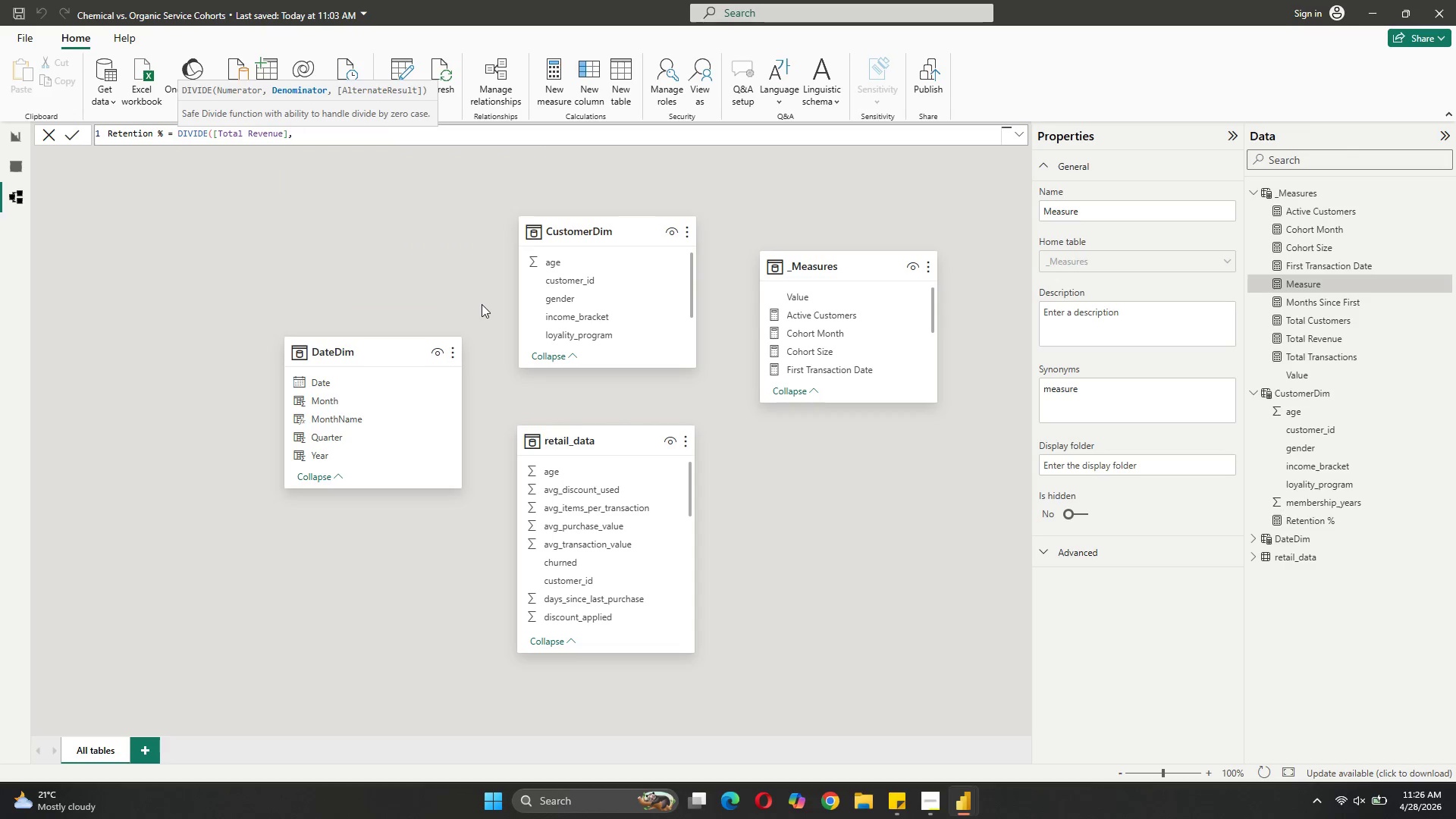 
key(BracketLeft)
 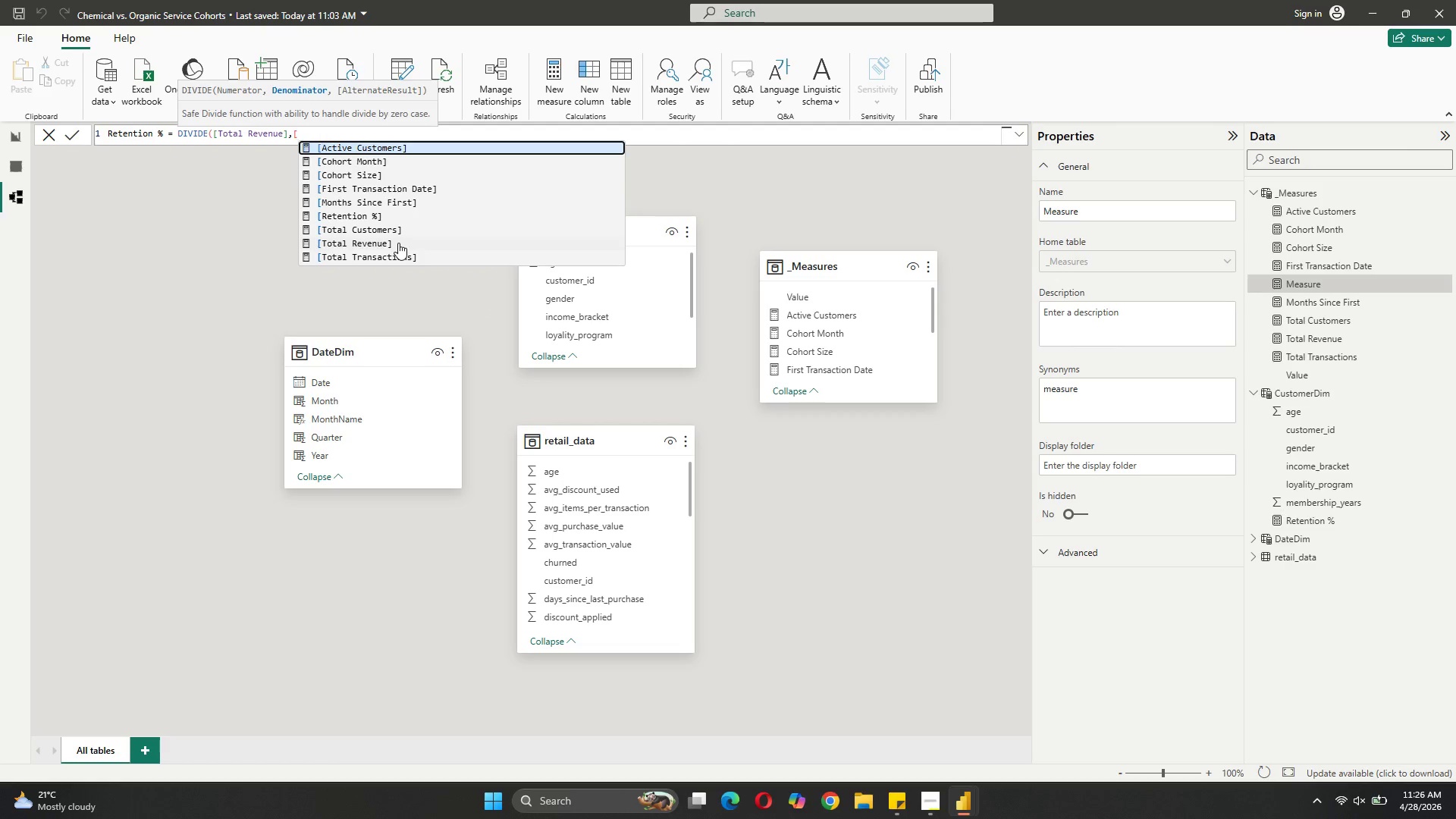 
left_click([411, 229])
 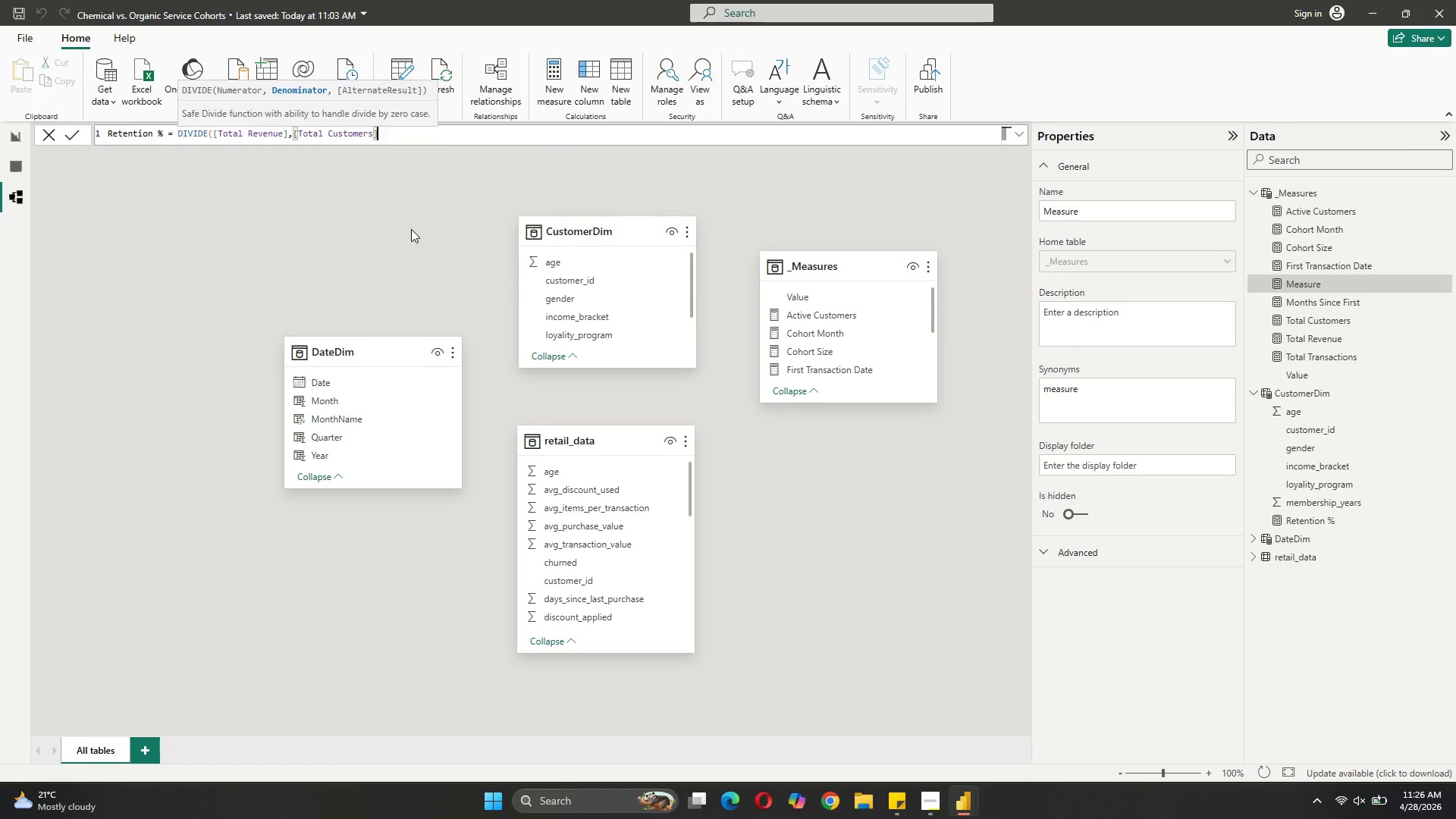 
type(, 0))
 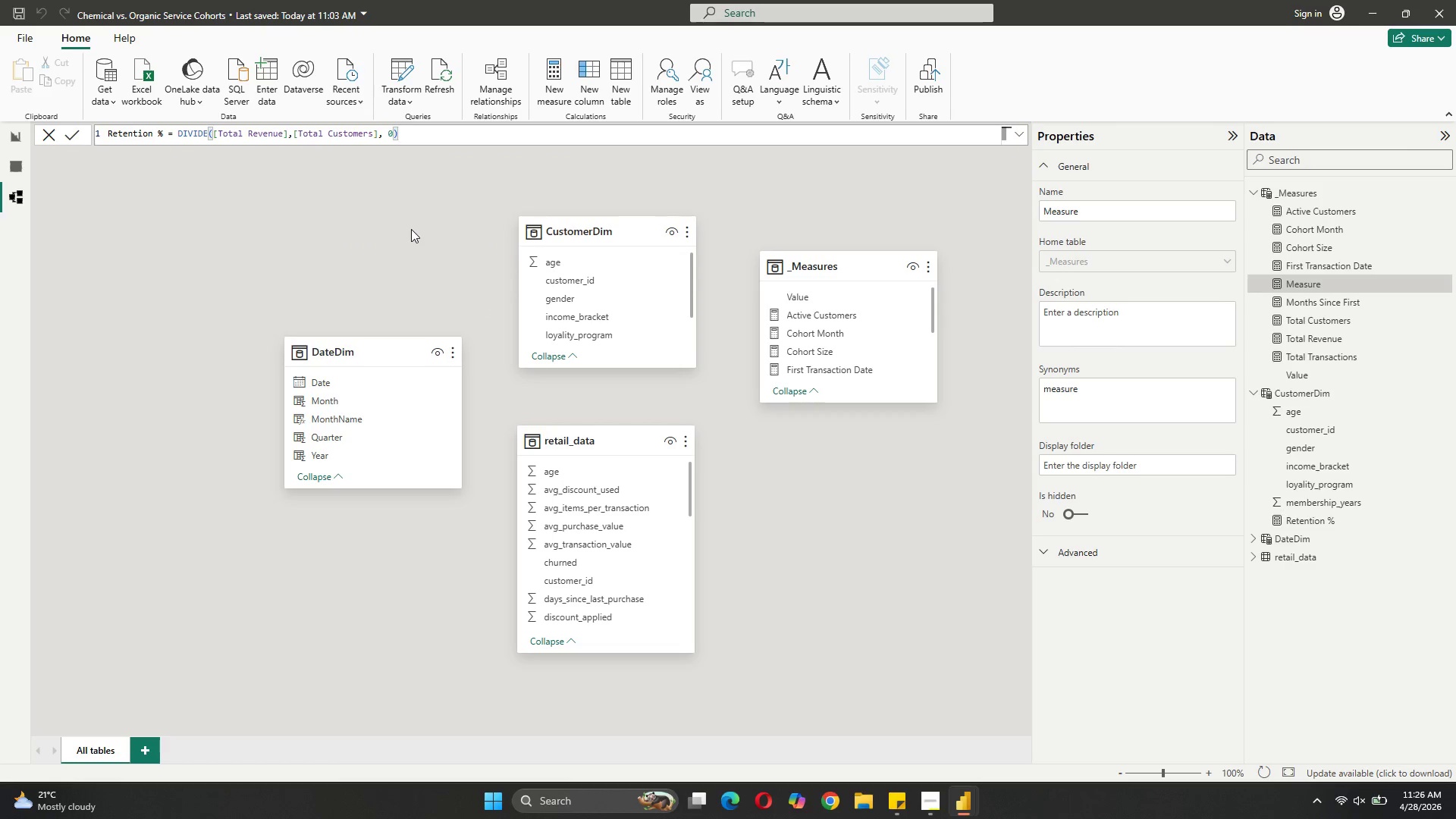 
wait(7.8)
 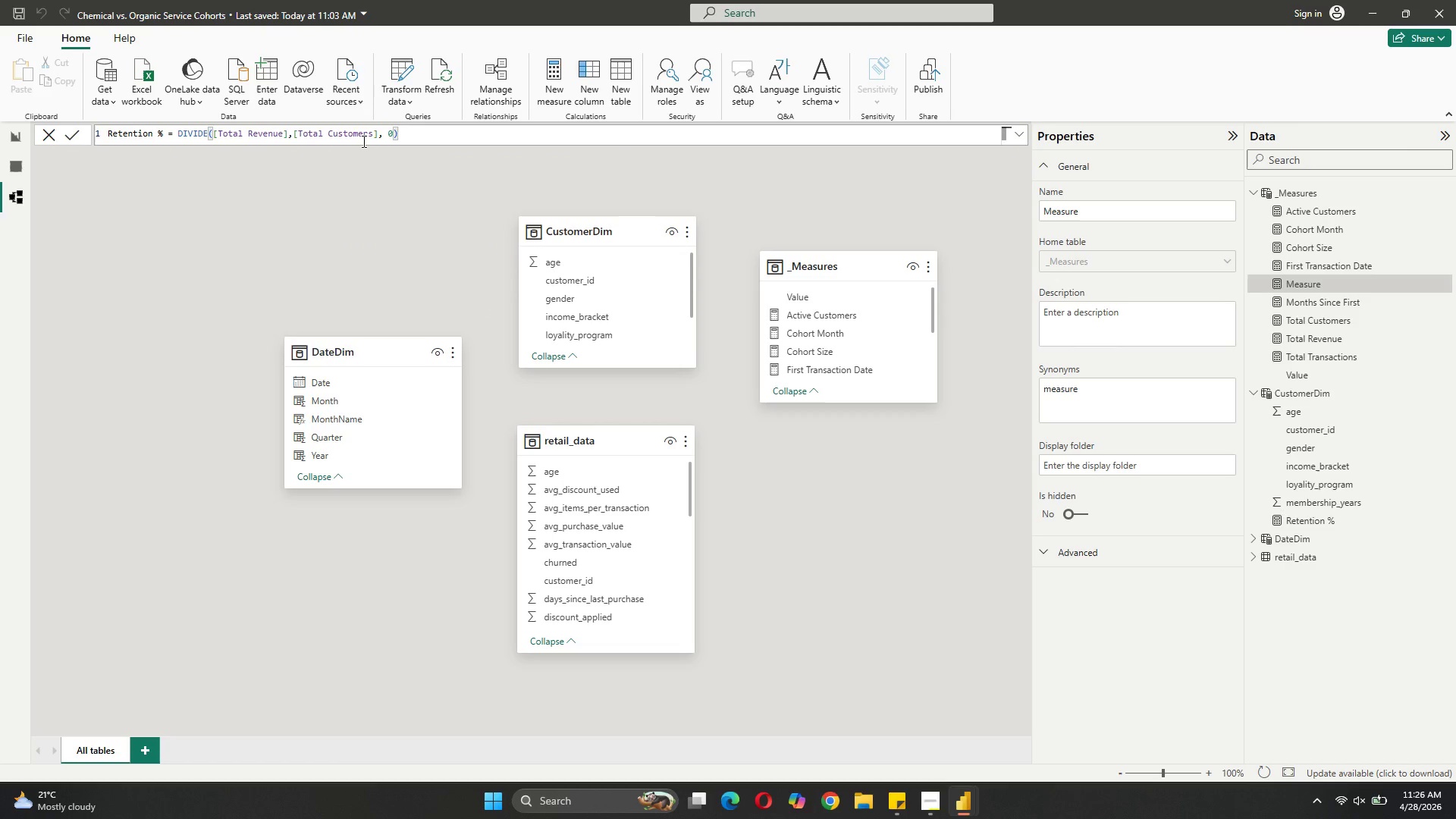 
left_click_drag(start_coordinate=[413, 124], to_coordinate=[270, 127])
 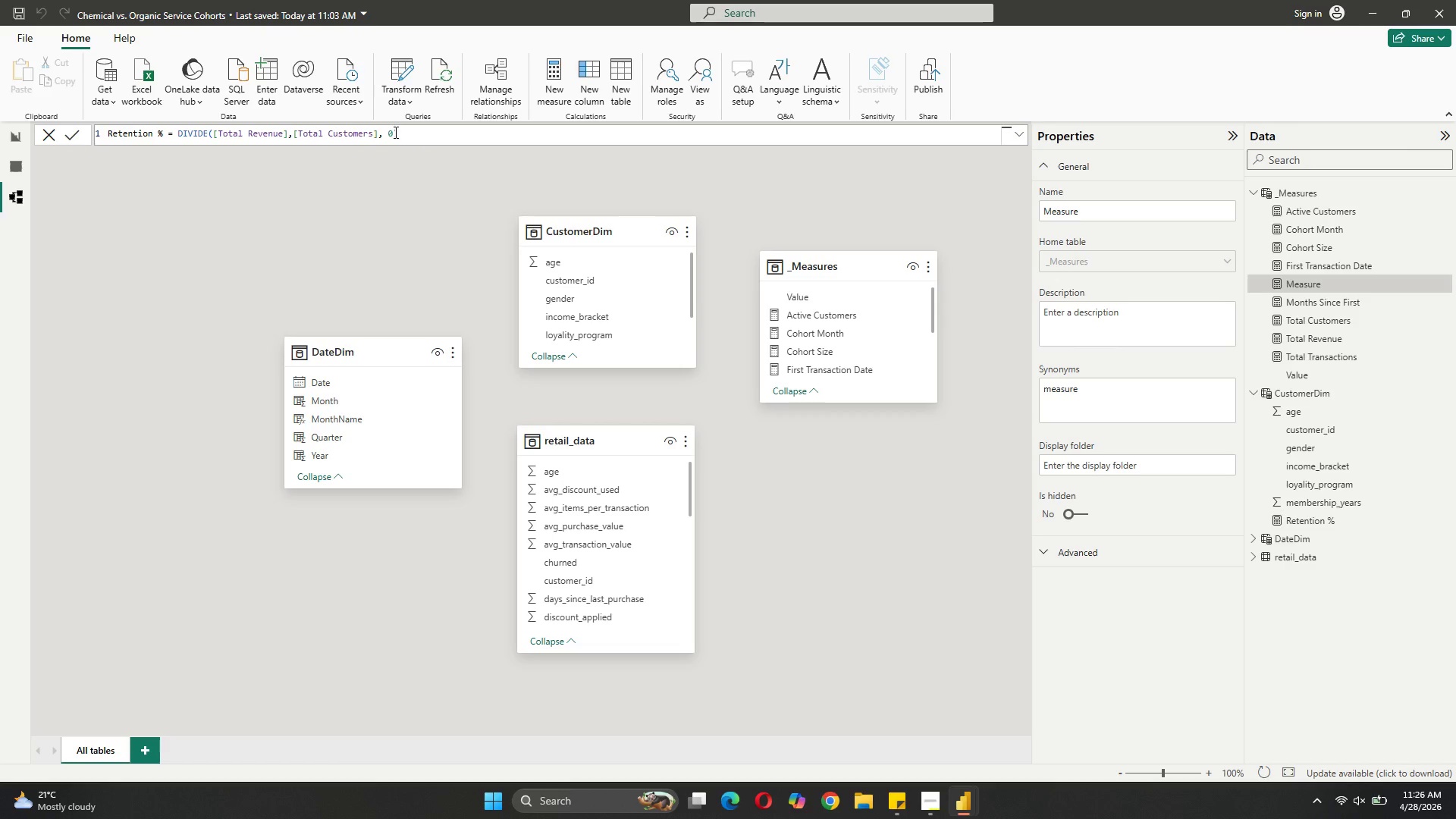 
left_click_drag(start_coordinate=[394, 131], to_coordinate=[219, 136])
 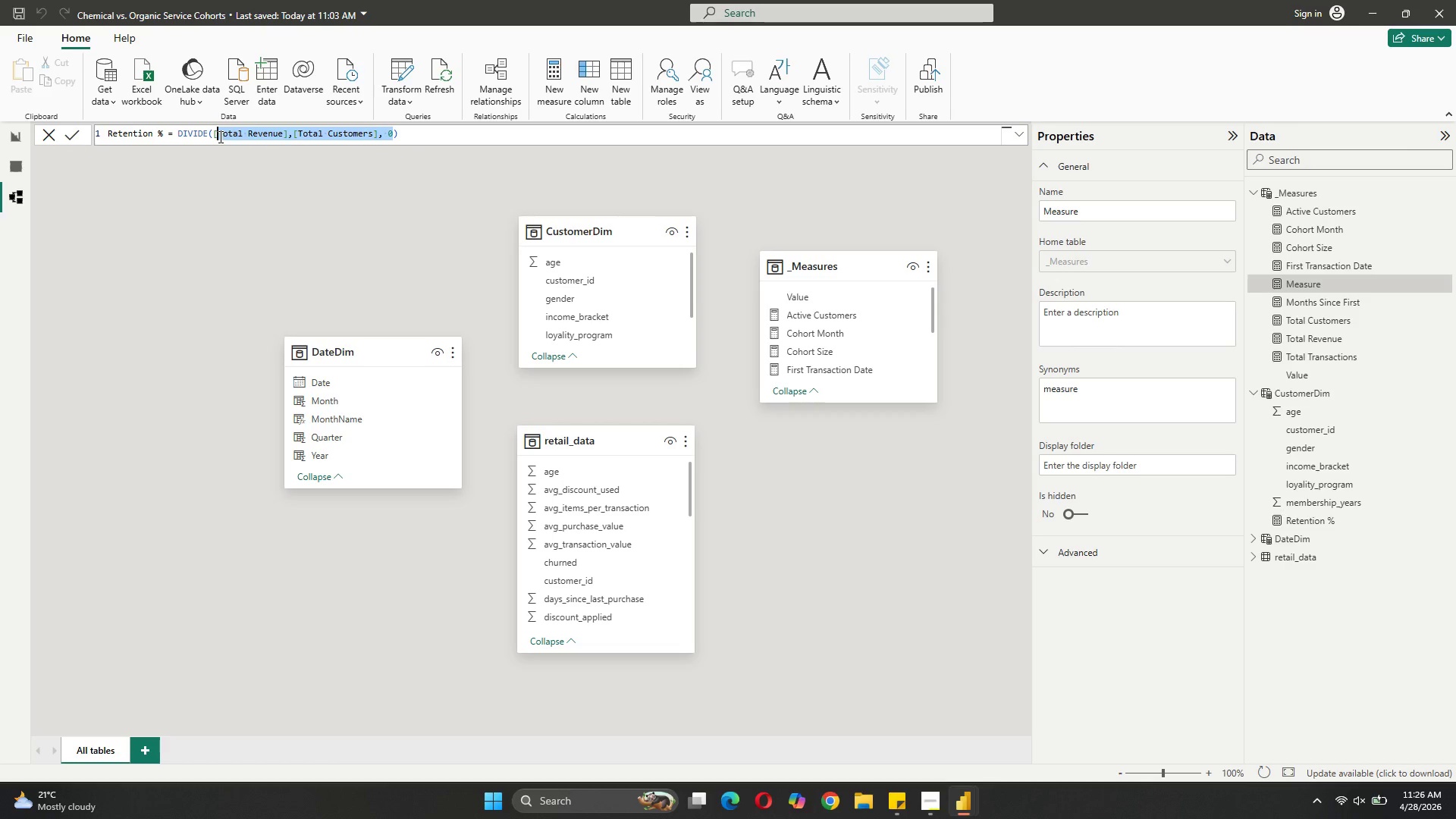 
type(Act)
 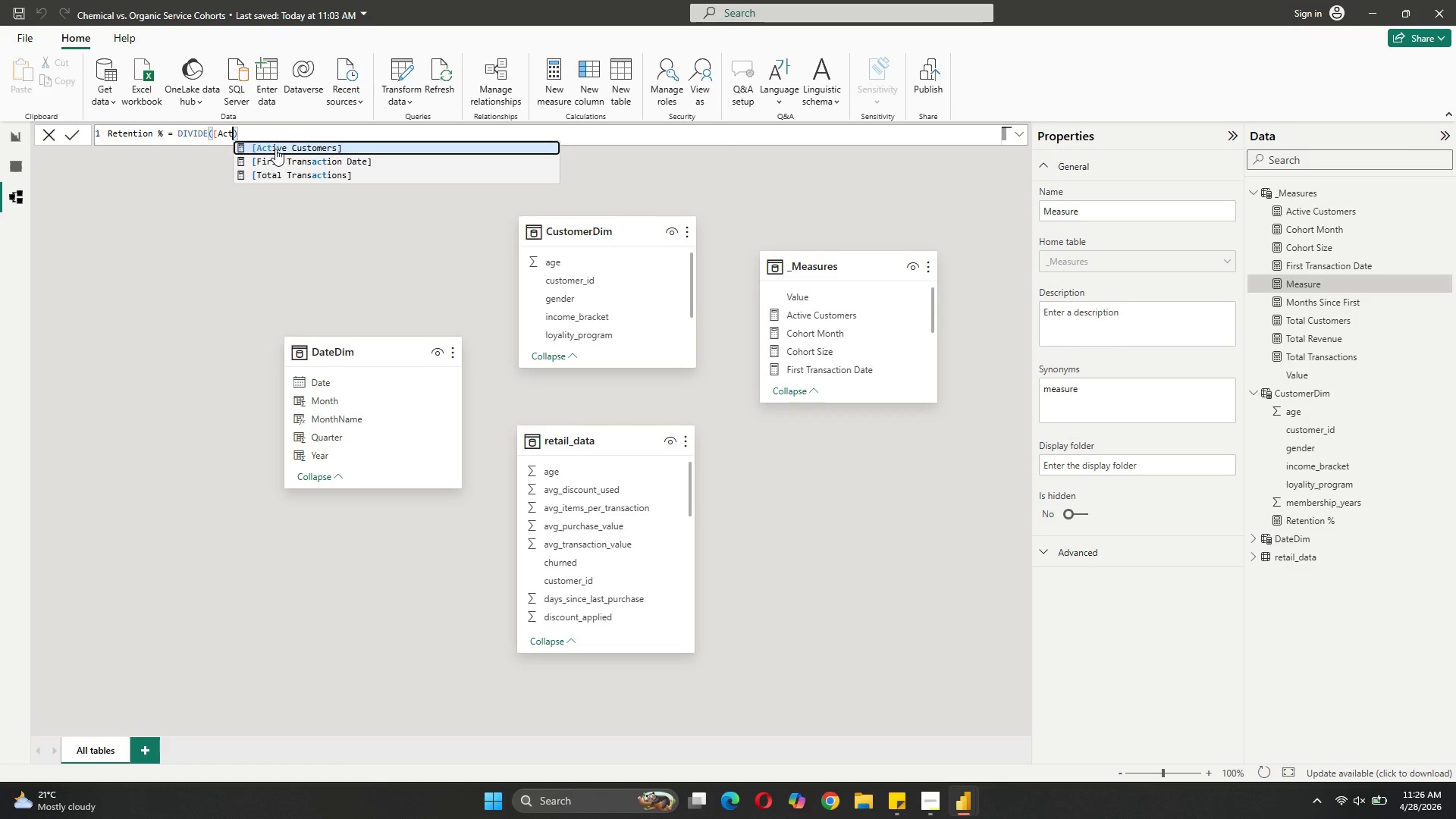 
key(Tab)
 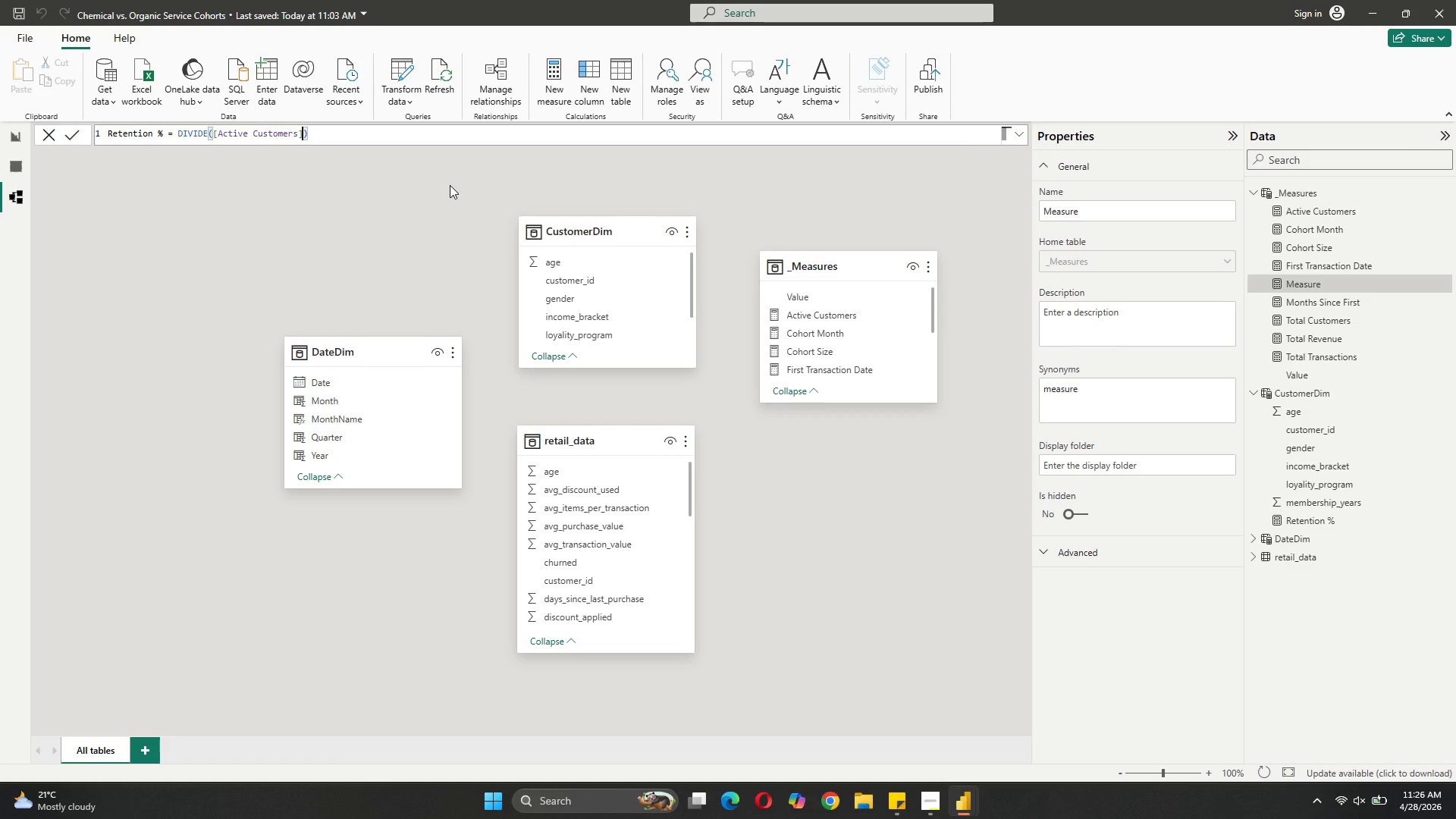 
key(Comma)
 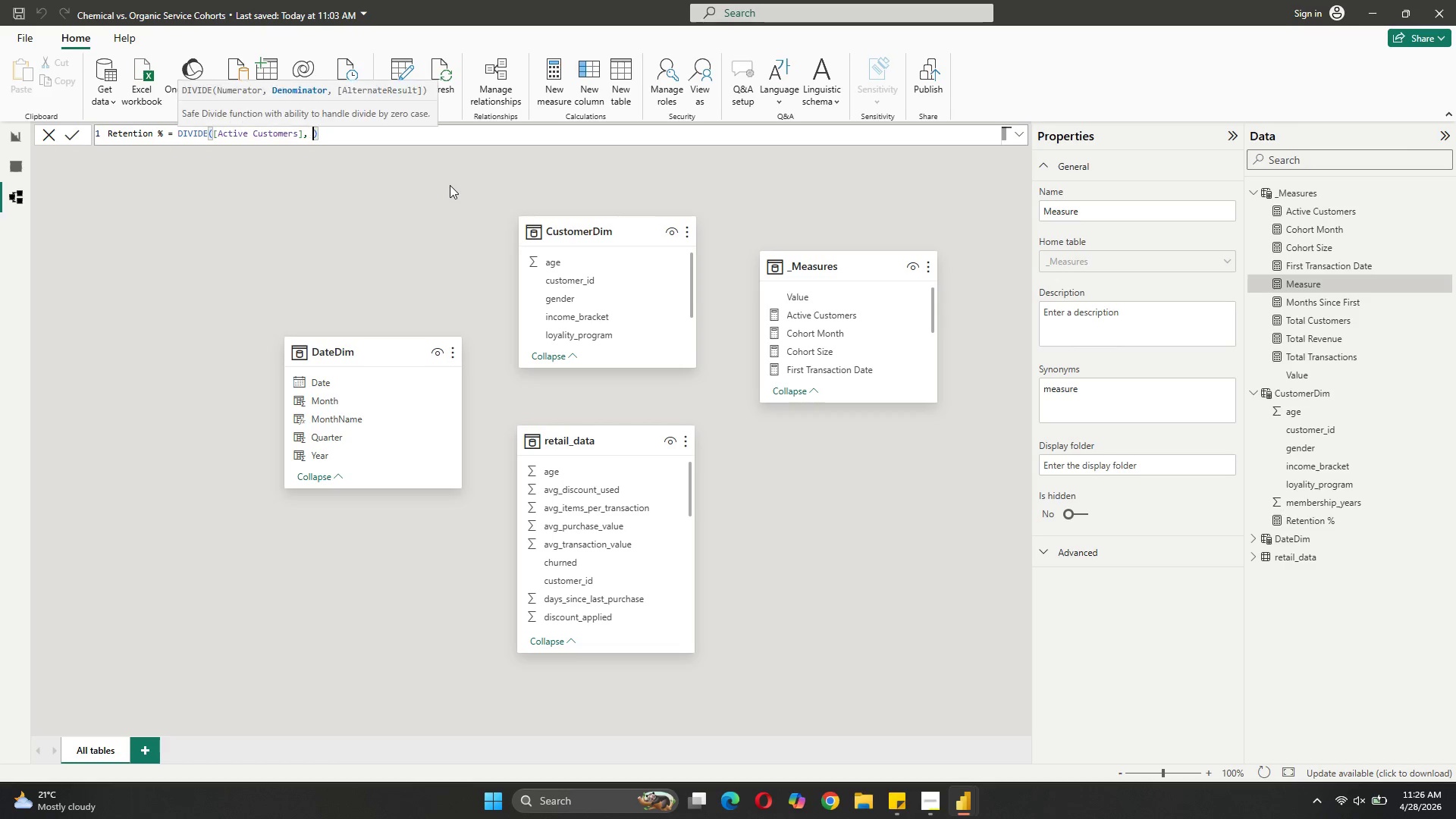 
key(Space)
 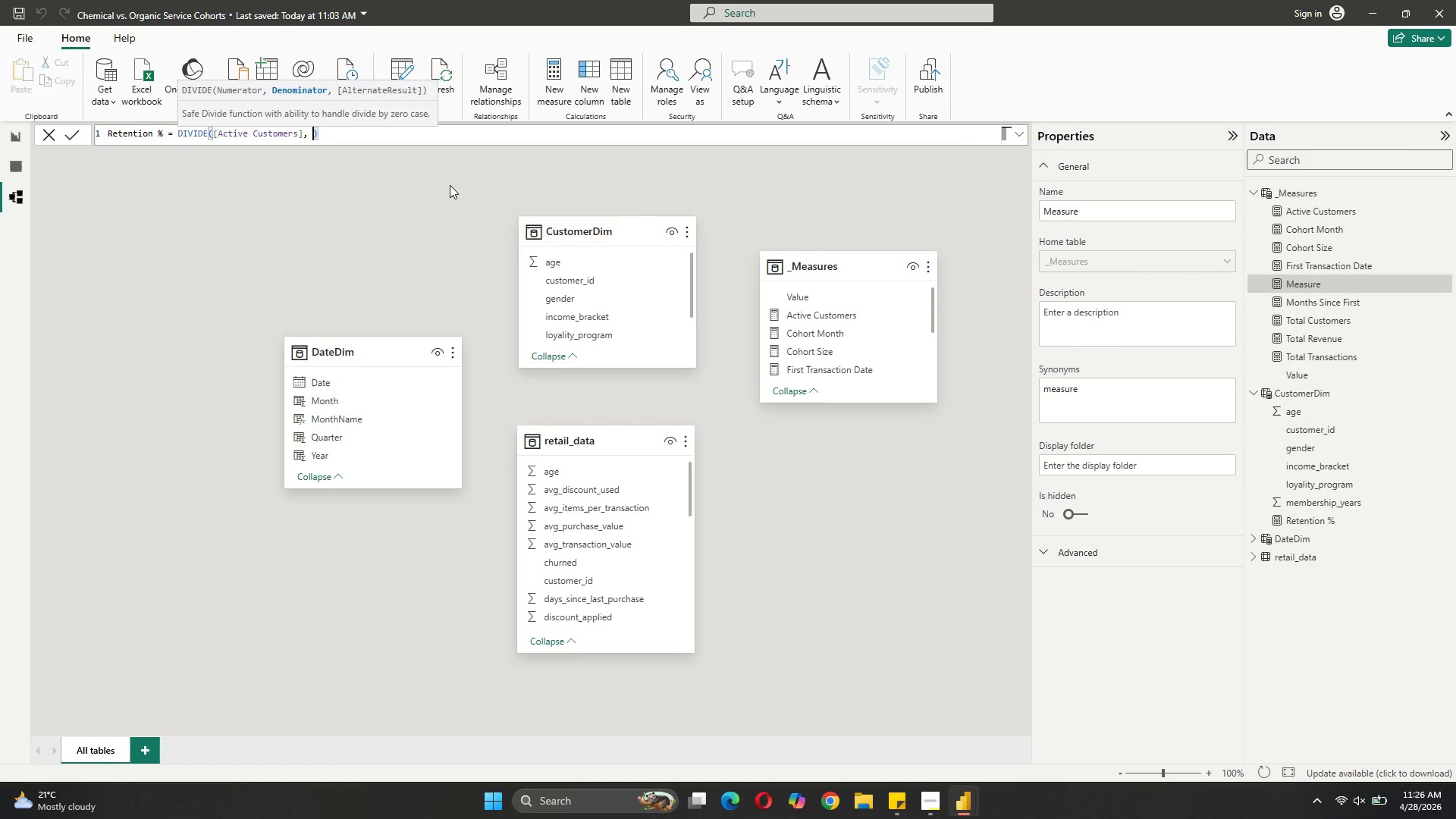 
key(BracketLeft)
 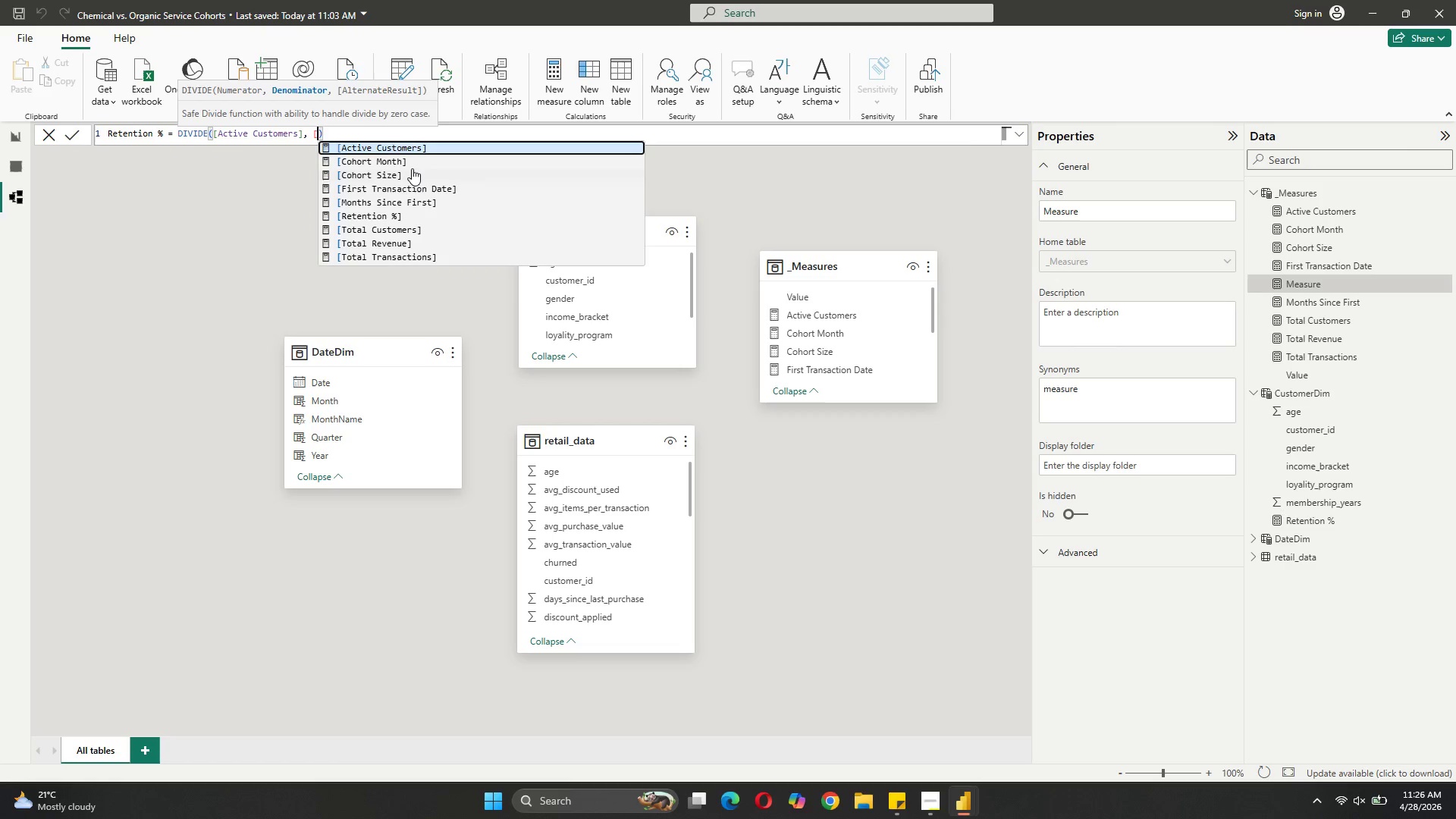 
left_click([412, 168])
 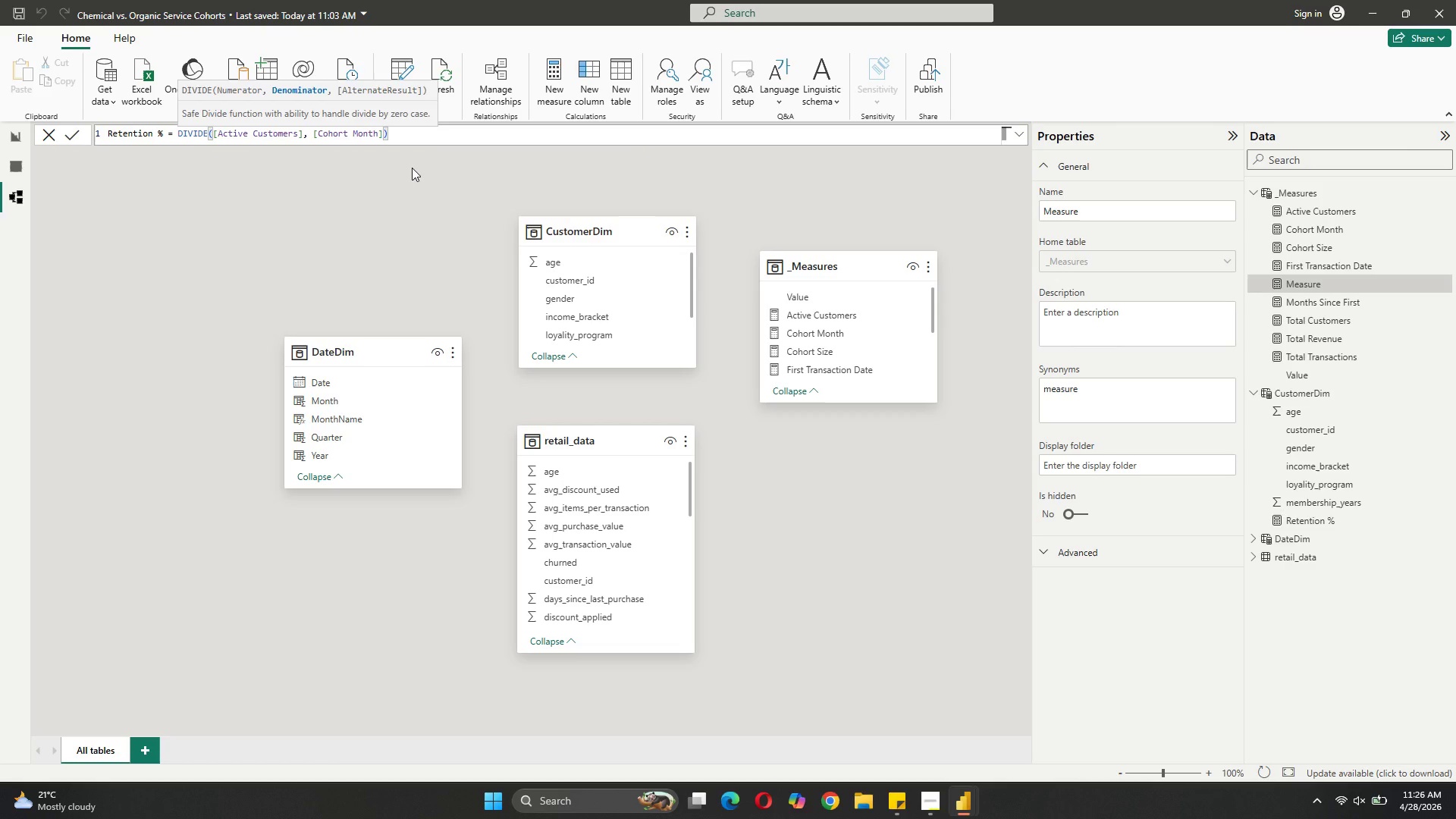 
key(Comma)
 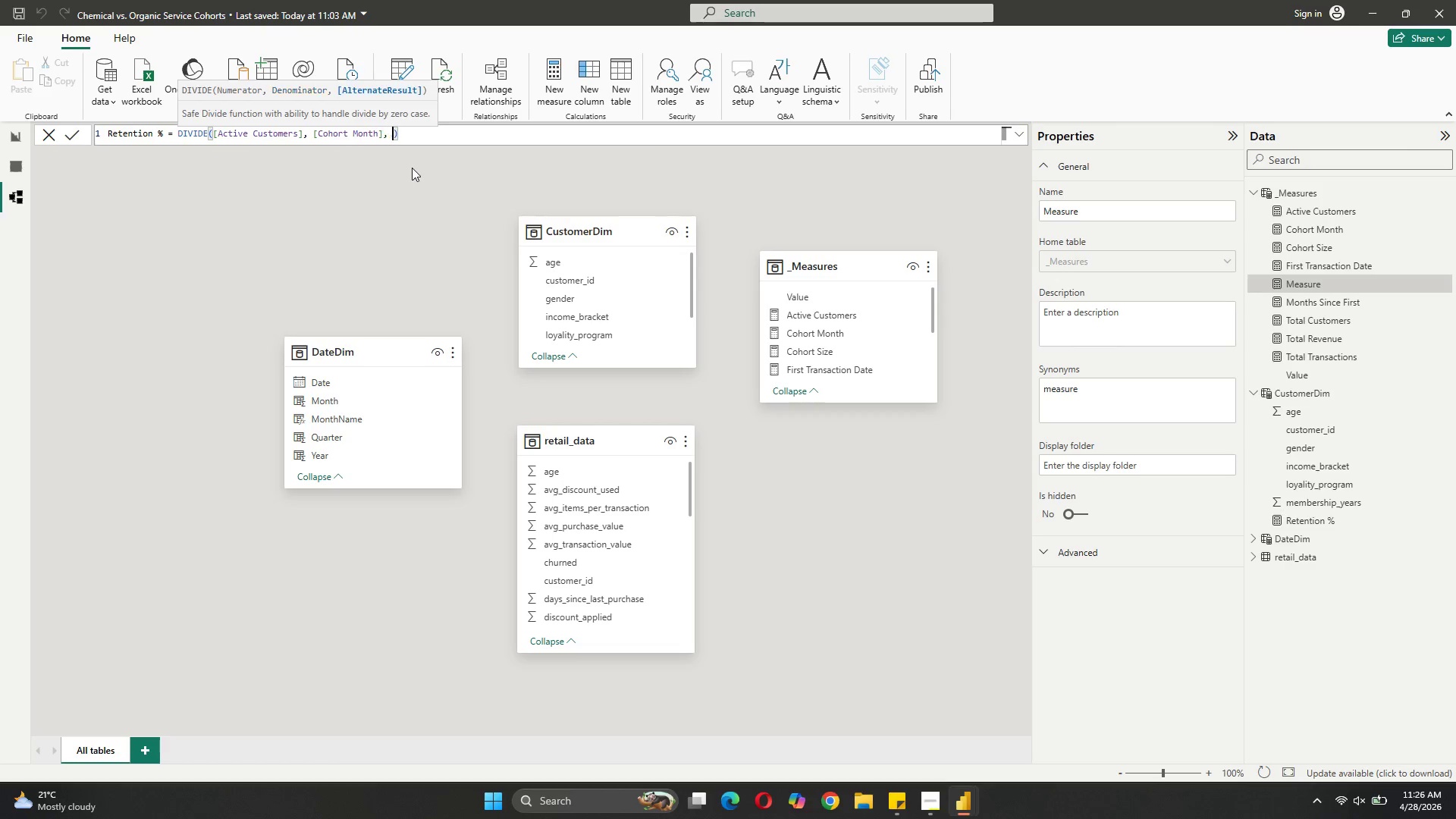 
key(Space)
 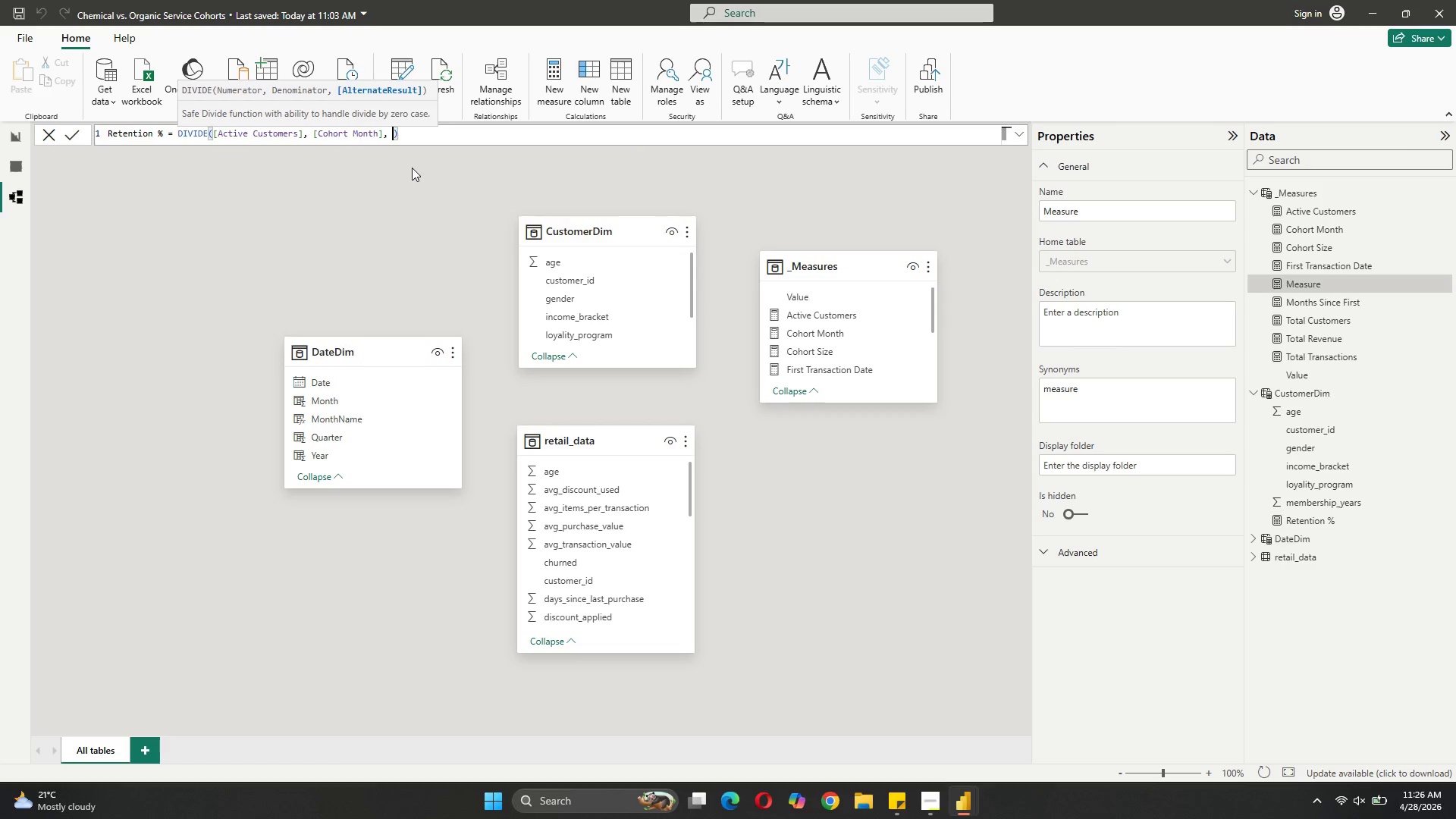 
key(0)
 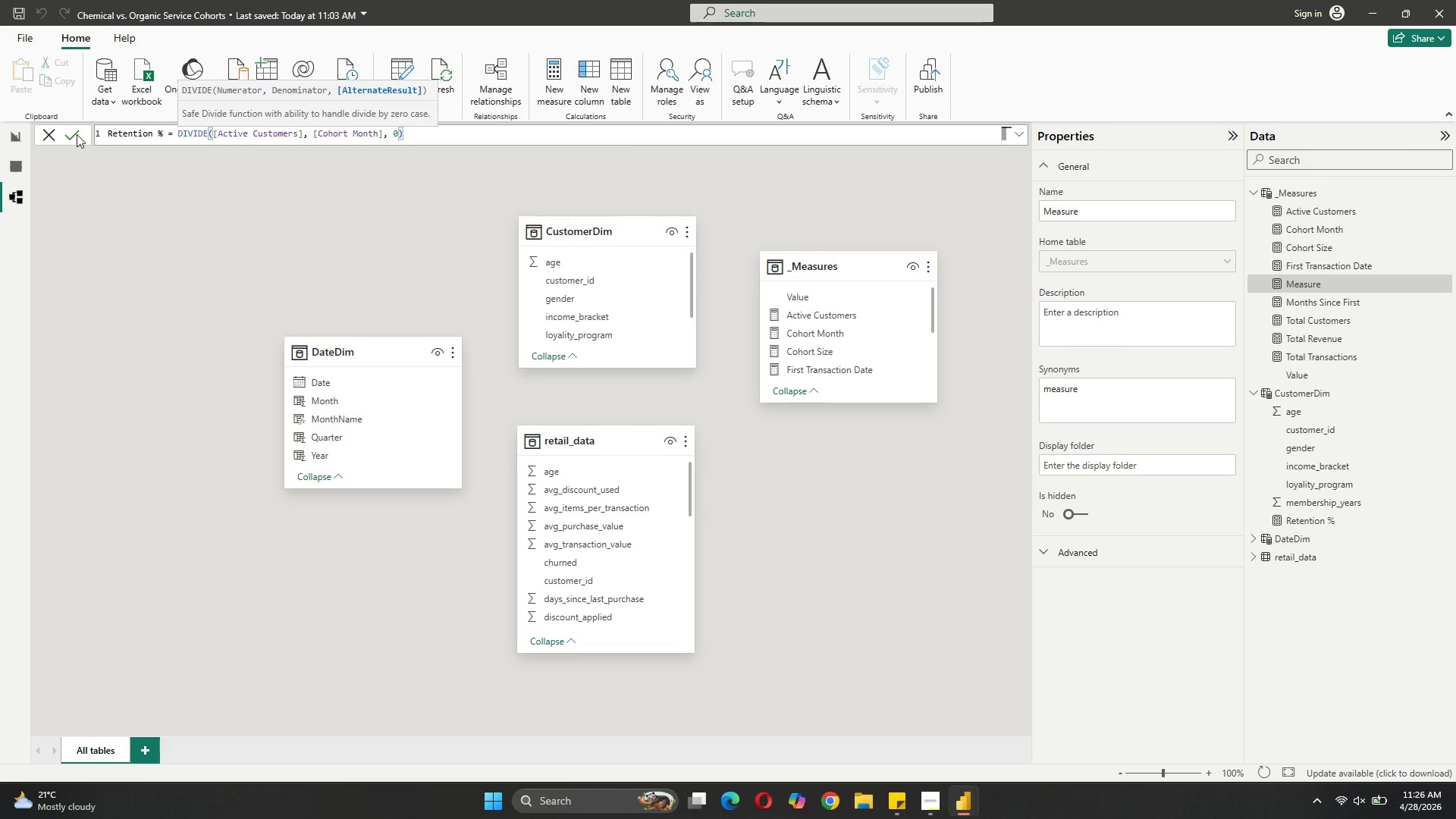 
left_click([77, 134])
 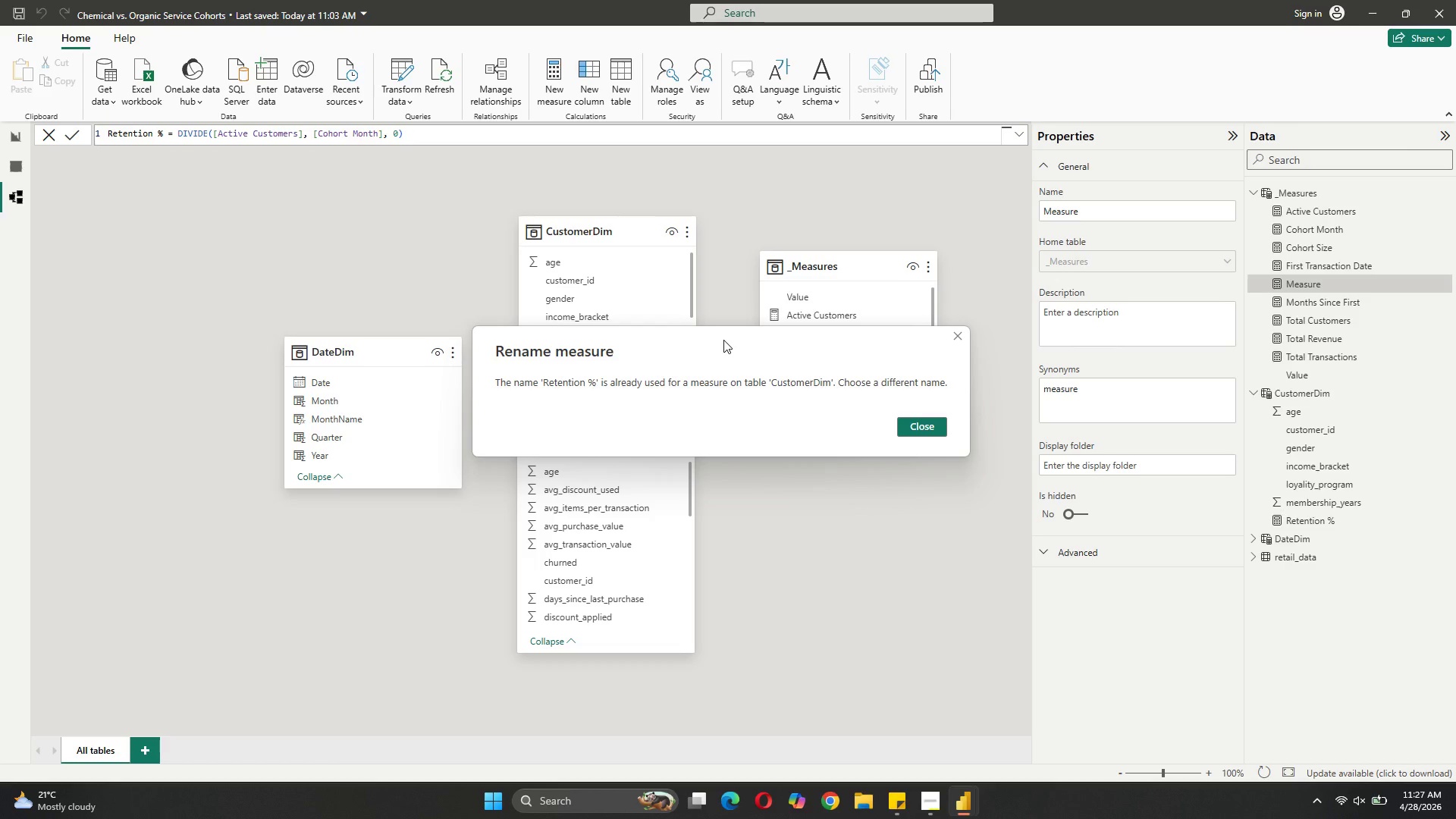 
wait(6.77)
 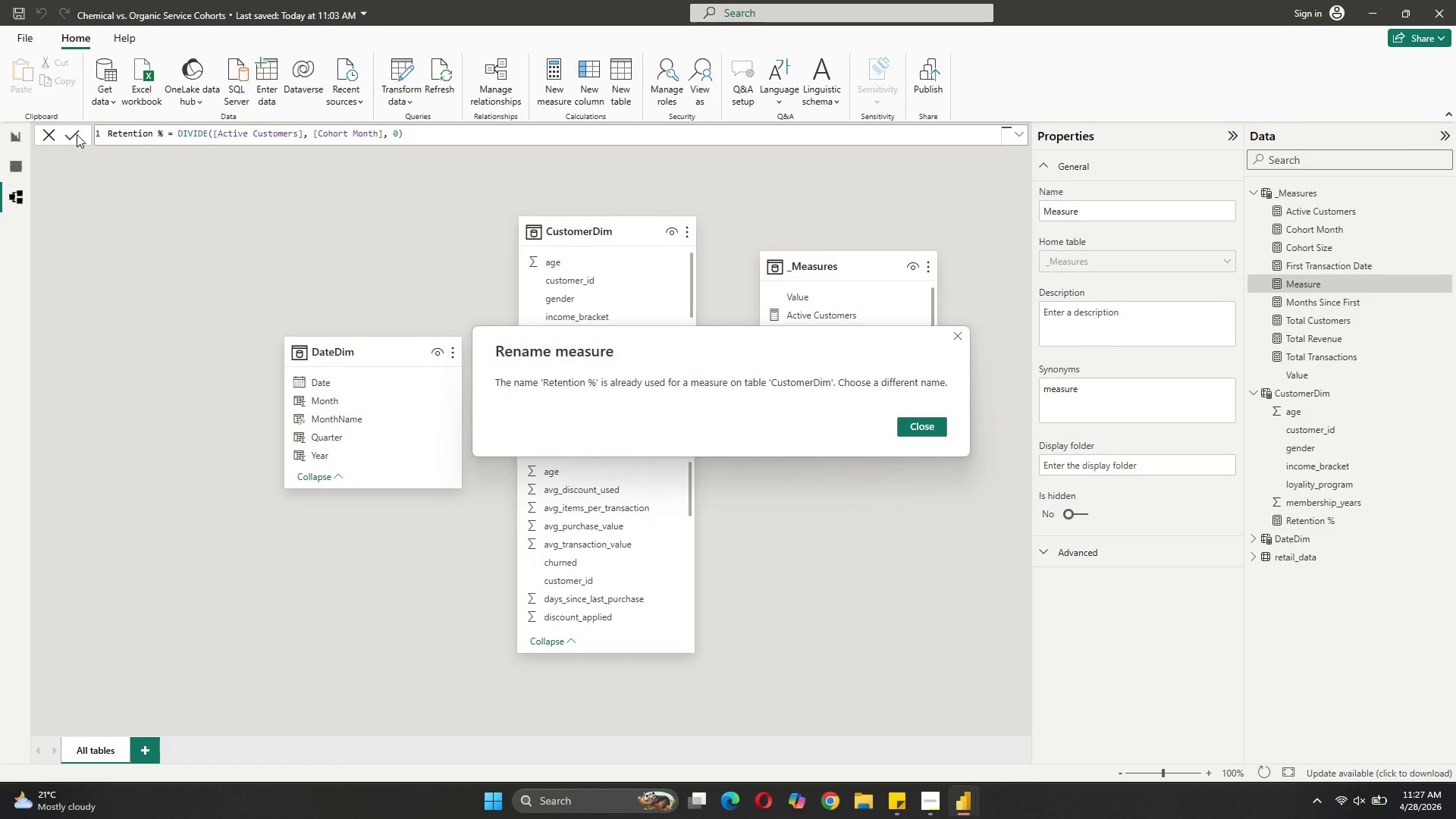 
left_click([924, 425])
 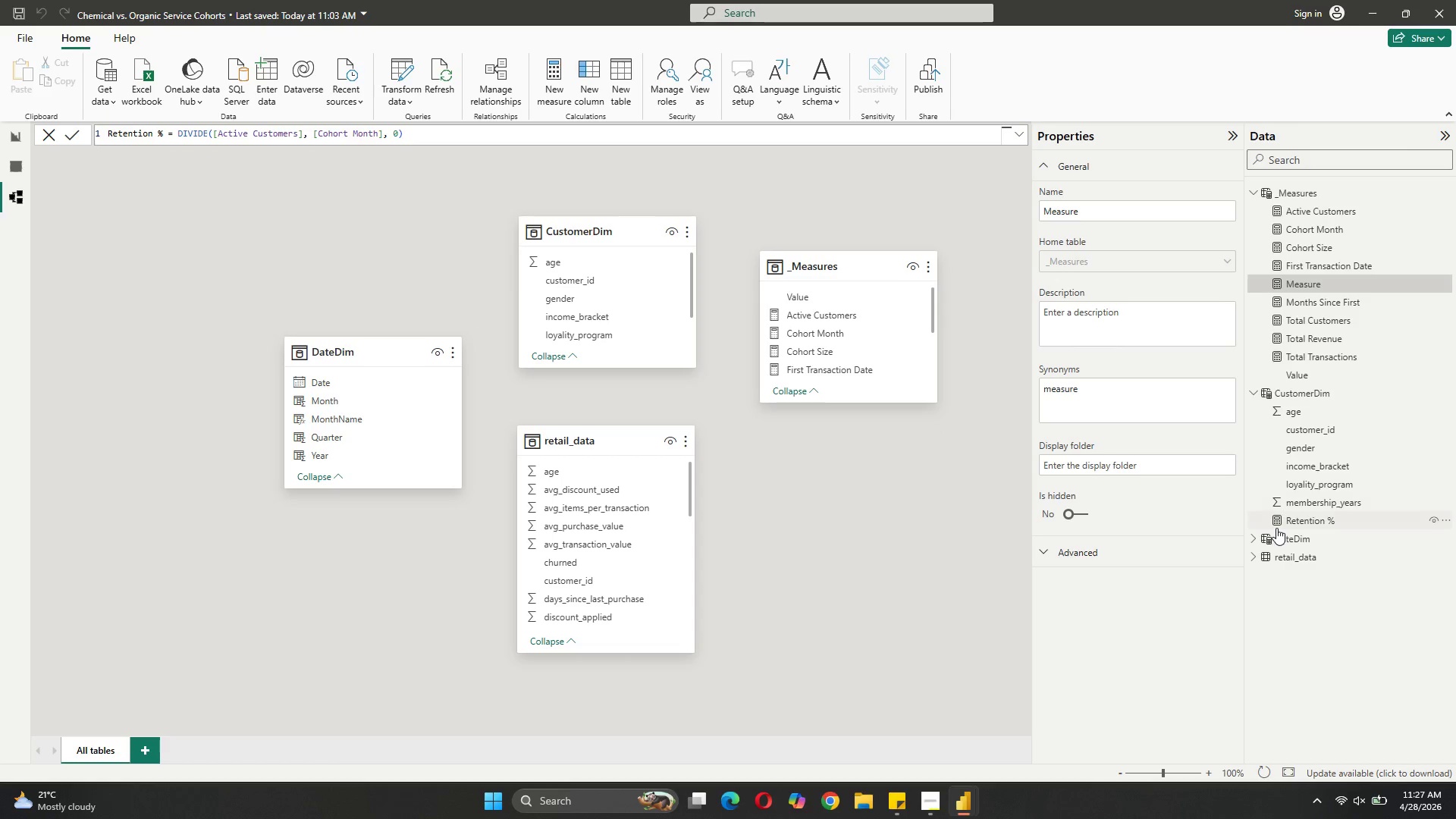 
left_click_drag(start_coordinate=[1279, 520], to_coordinate=[1301, 190])
 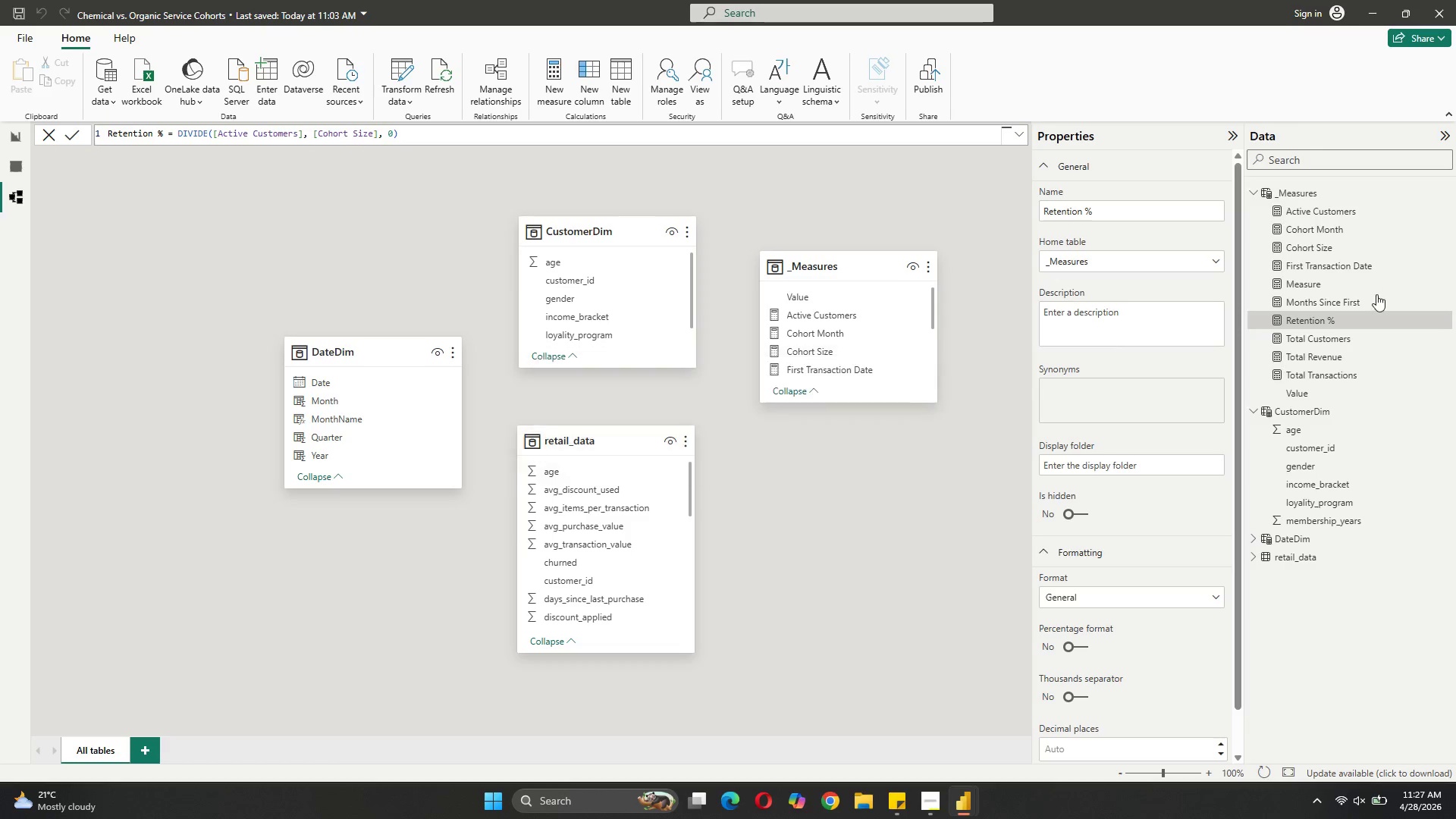 
left_click([1336, 286])
 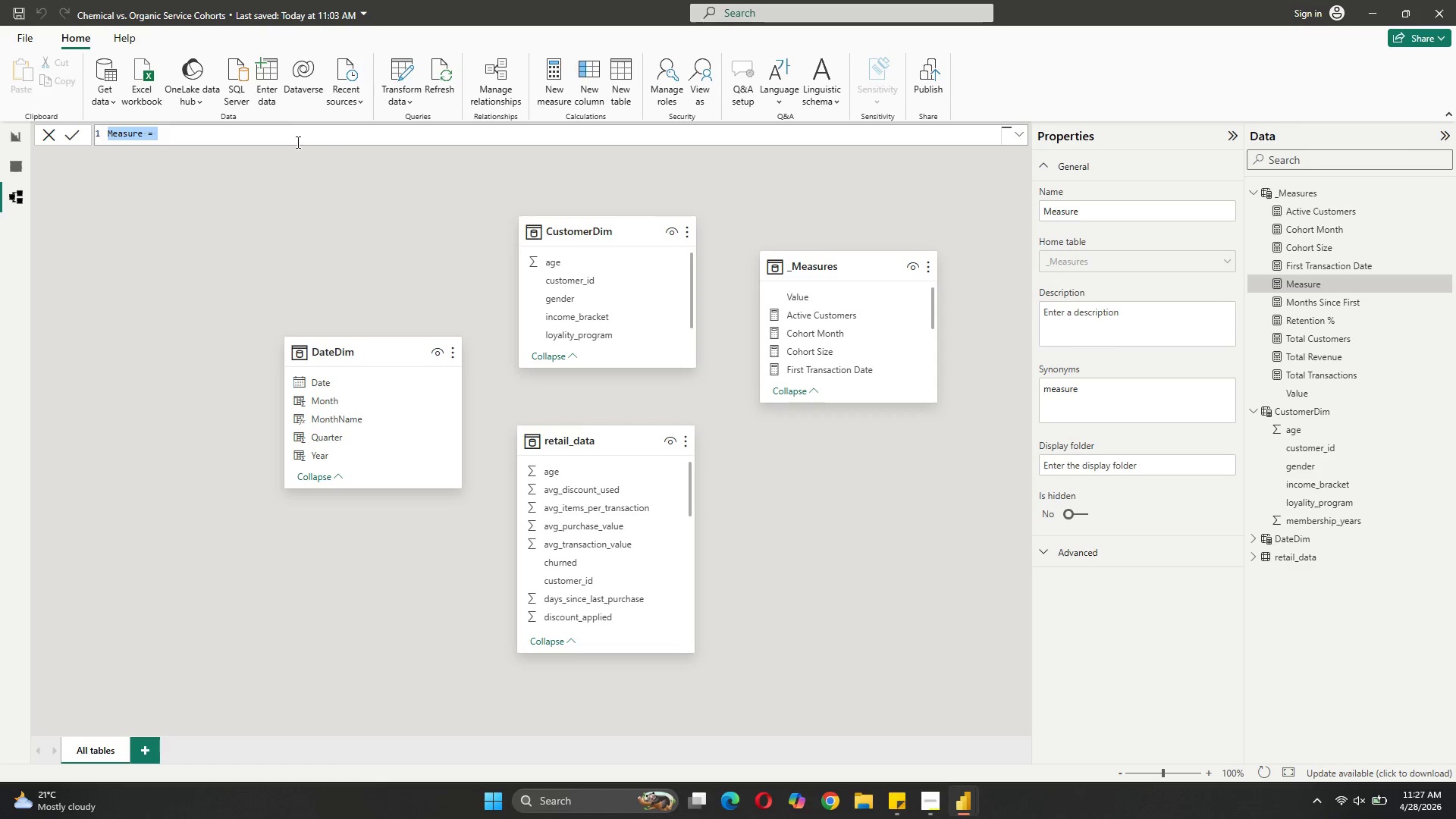 
left_click([297, 142])
 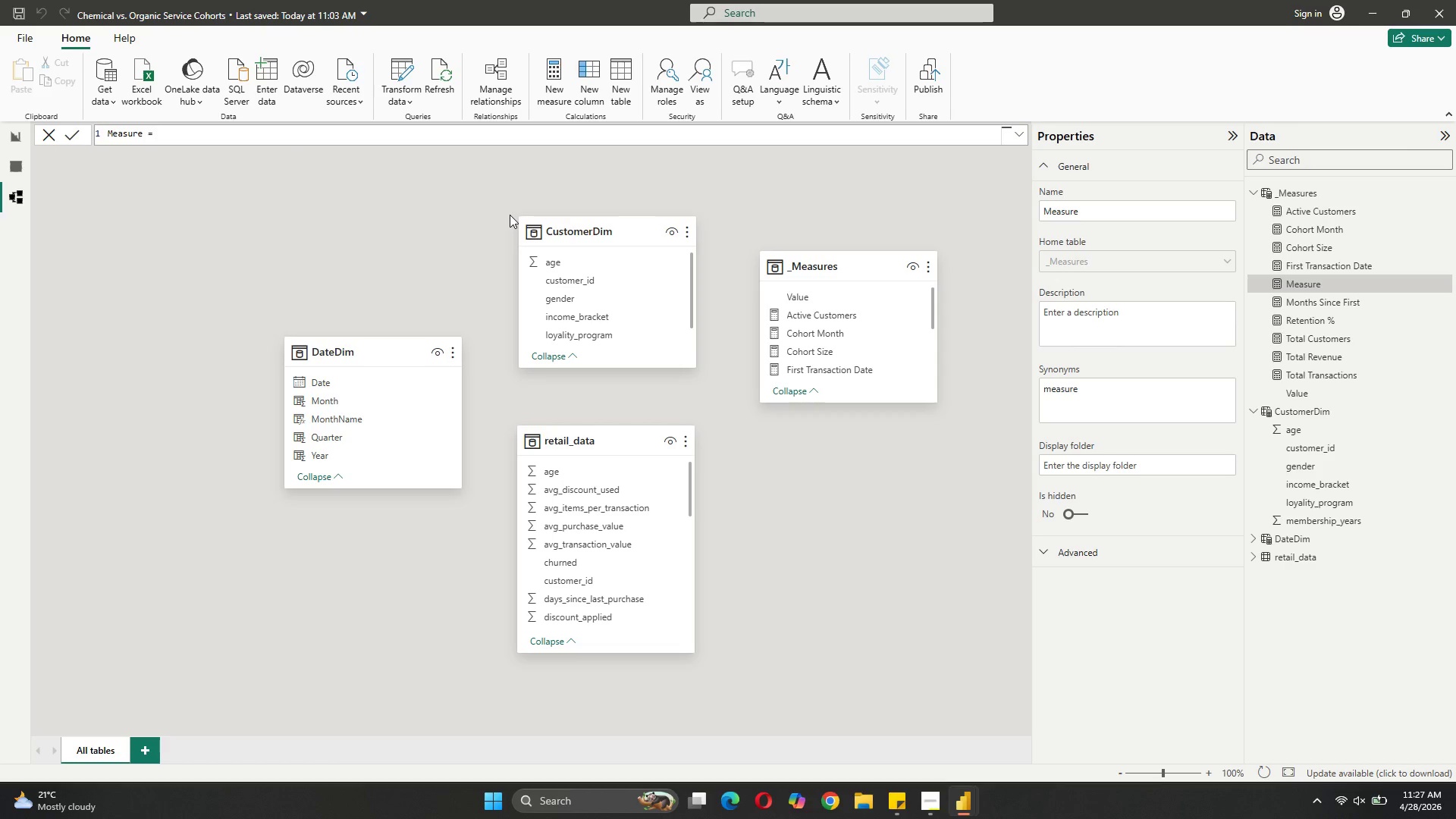 
hold_key(key=Backspace, duration=0.92)
 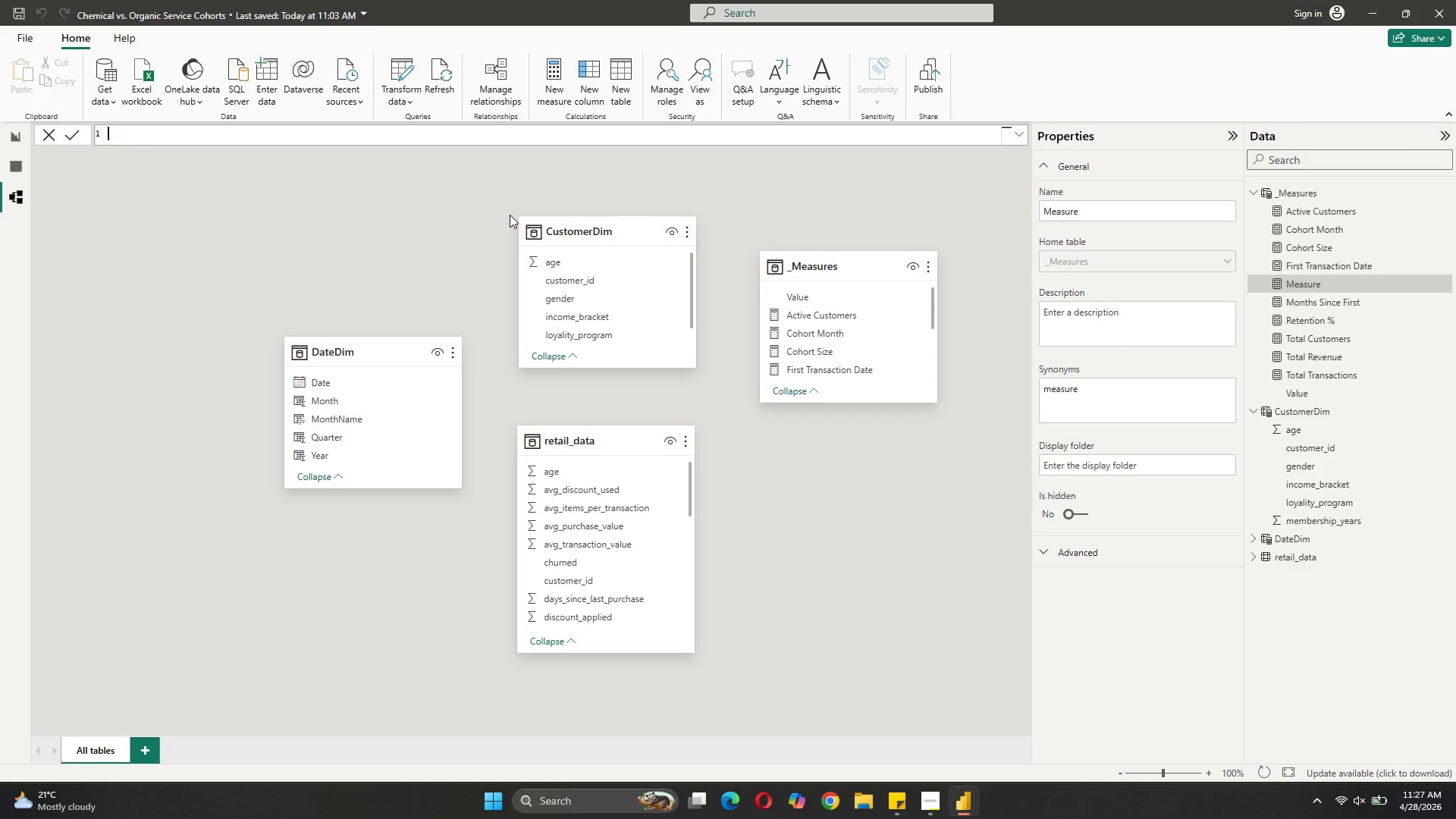 
key(Backspace)
type(Revenue per Customer = DIVIDE([Tot)
key(Tab)
 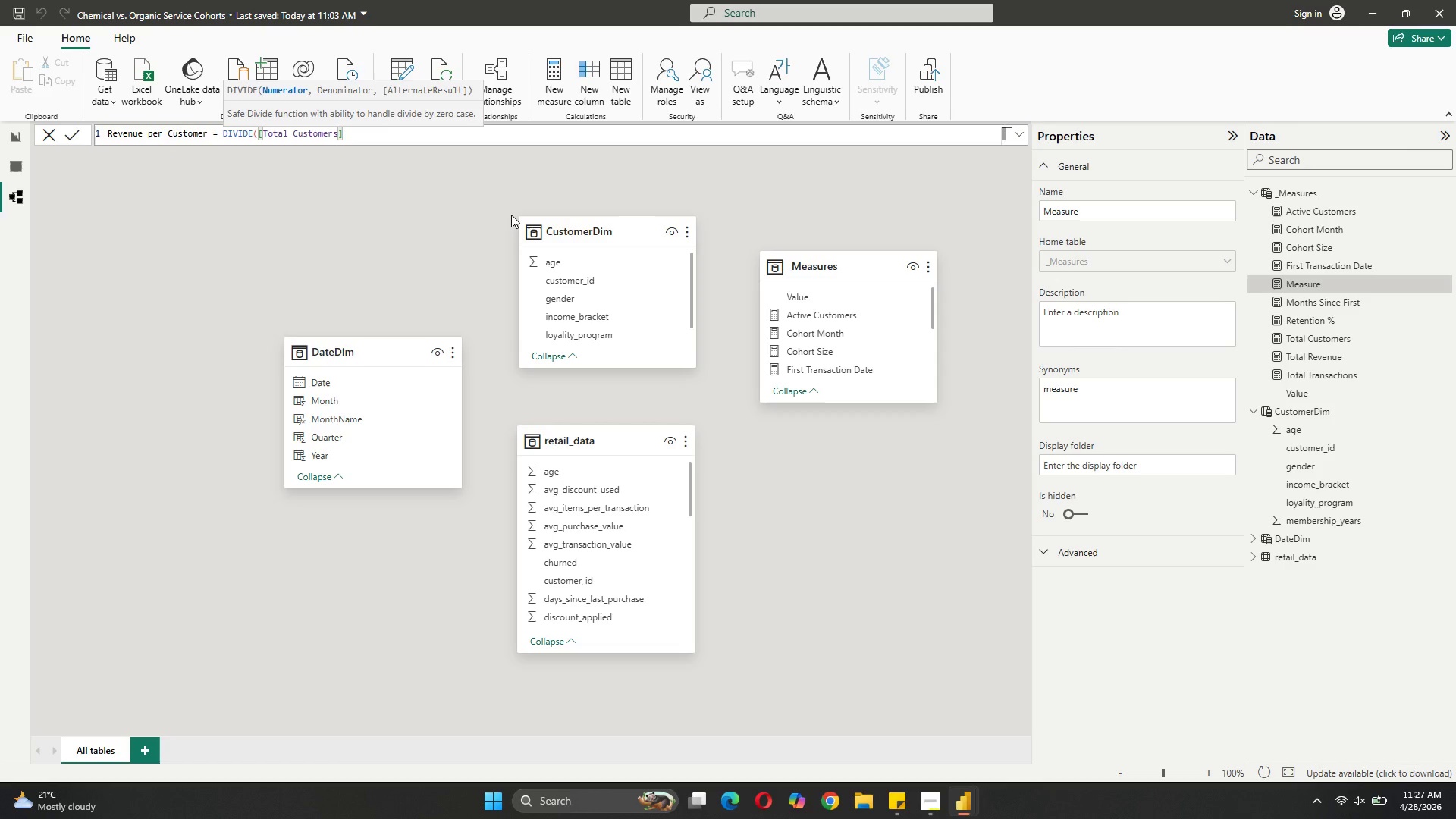 
key(ArrowLeft)
 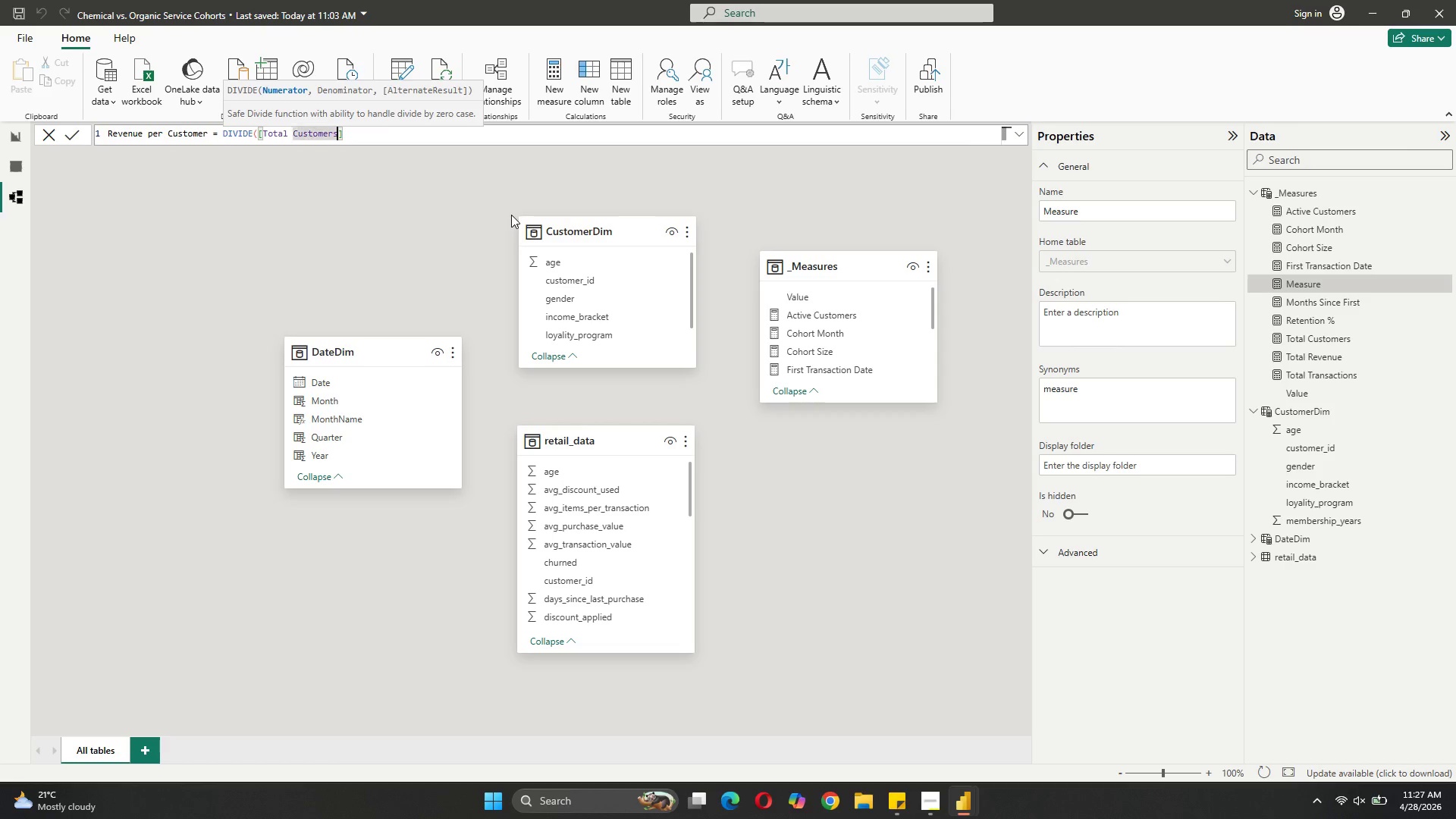 
key(Backspace)
key(Backspace)
key(Backspace)
key(Backspace)
key(Backspace)
key(Backspace)
key(Backspace)
key(Backspace)
key(Backspace)
type(Revenue)
 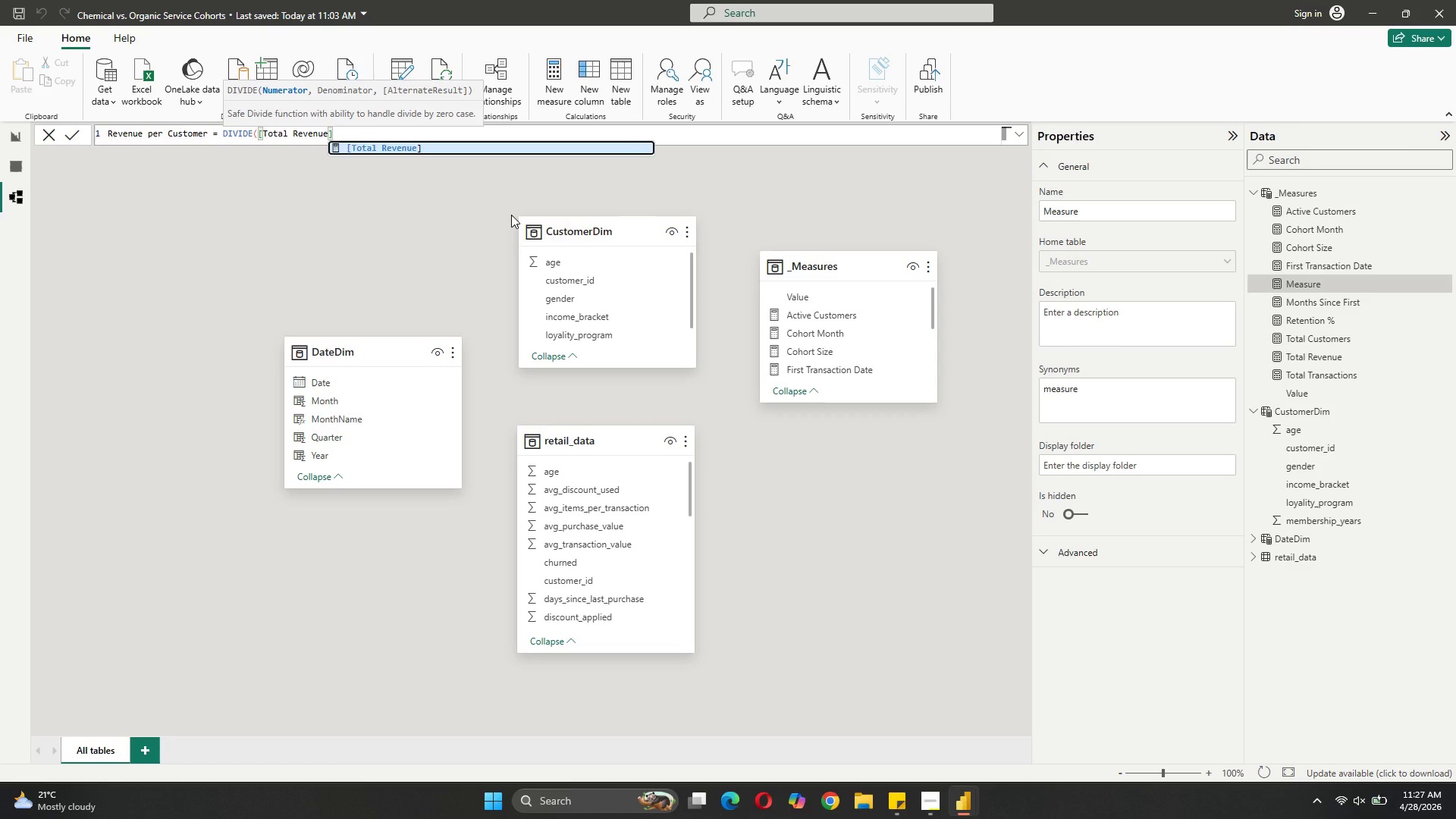 
key(ArrowRight)
 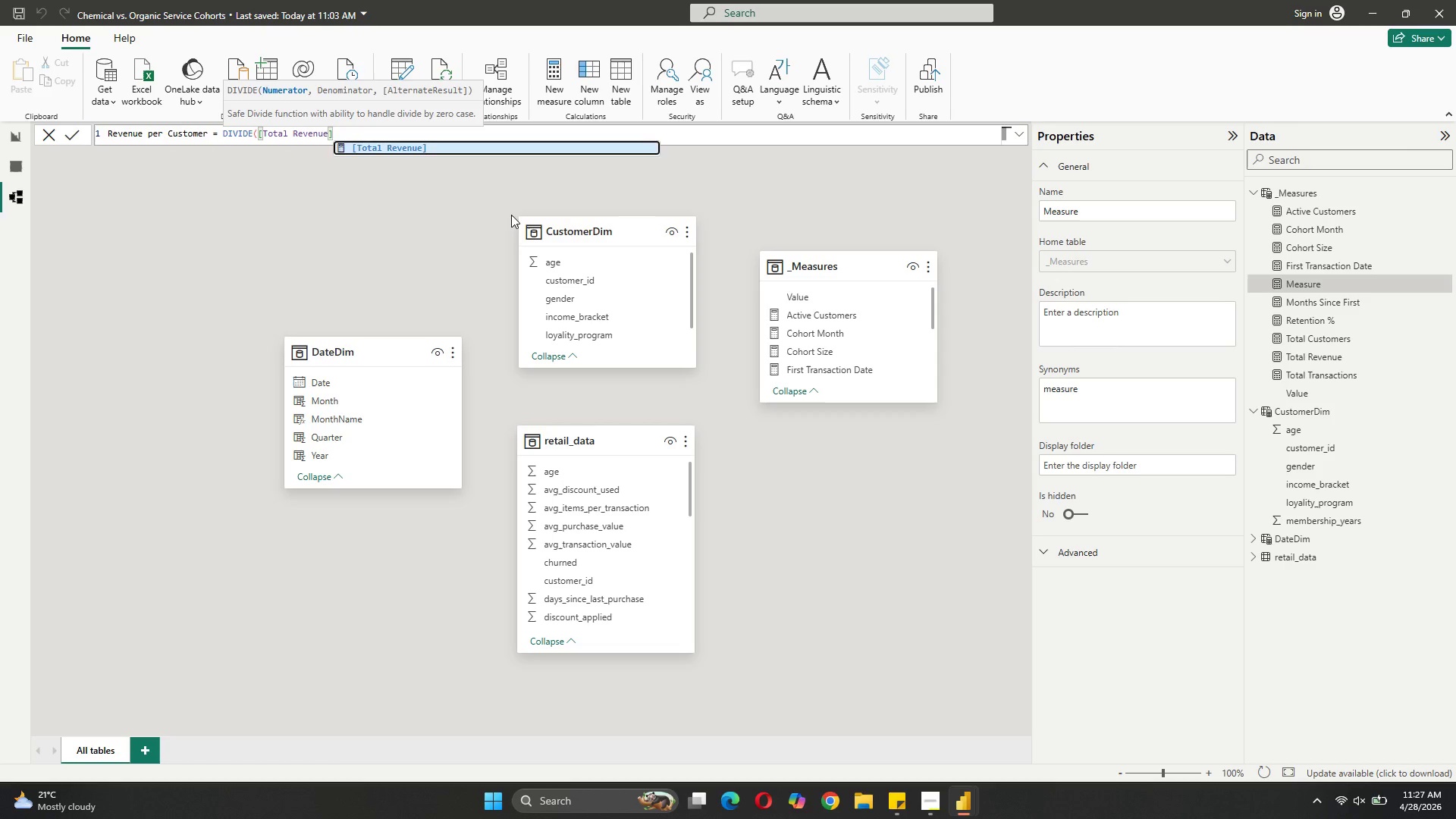 
key(Comma)
 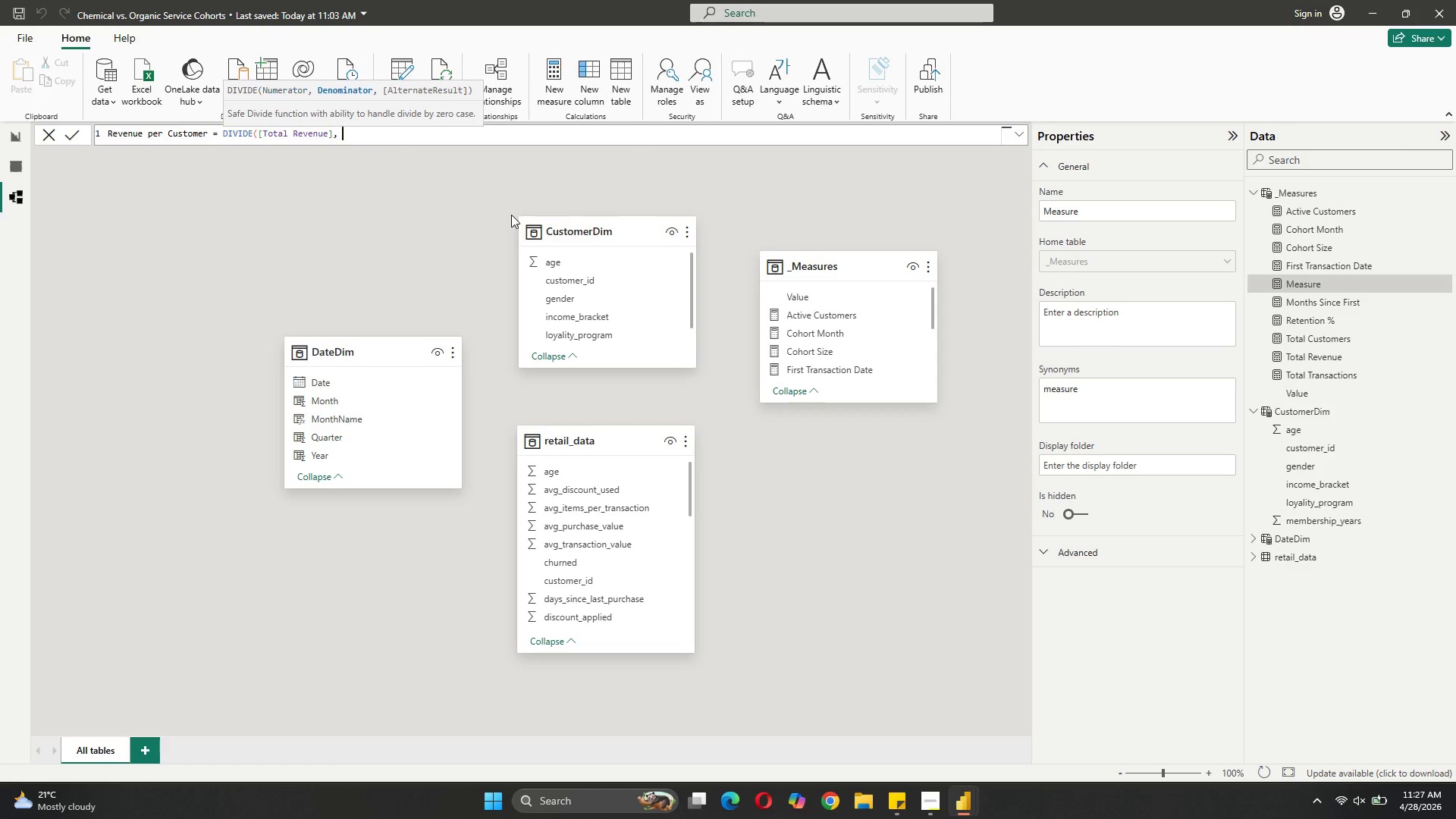 
key(Space)
 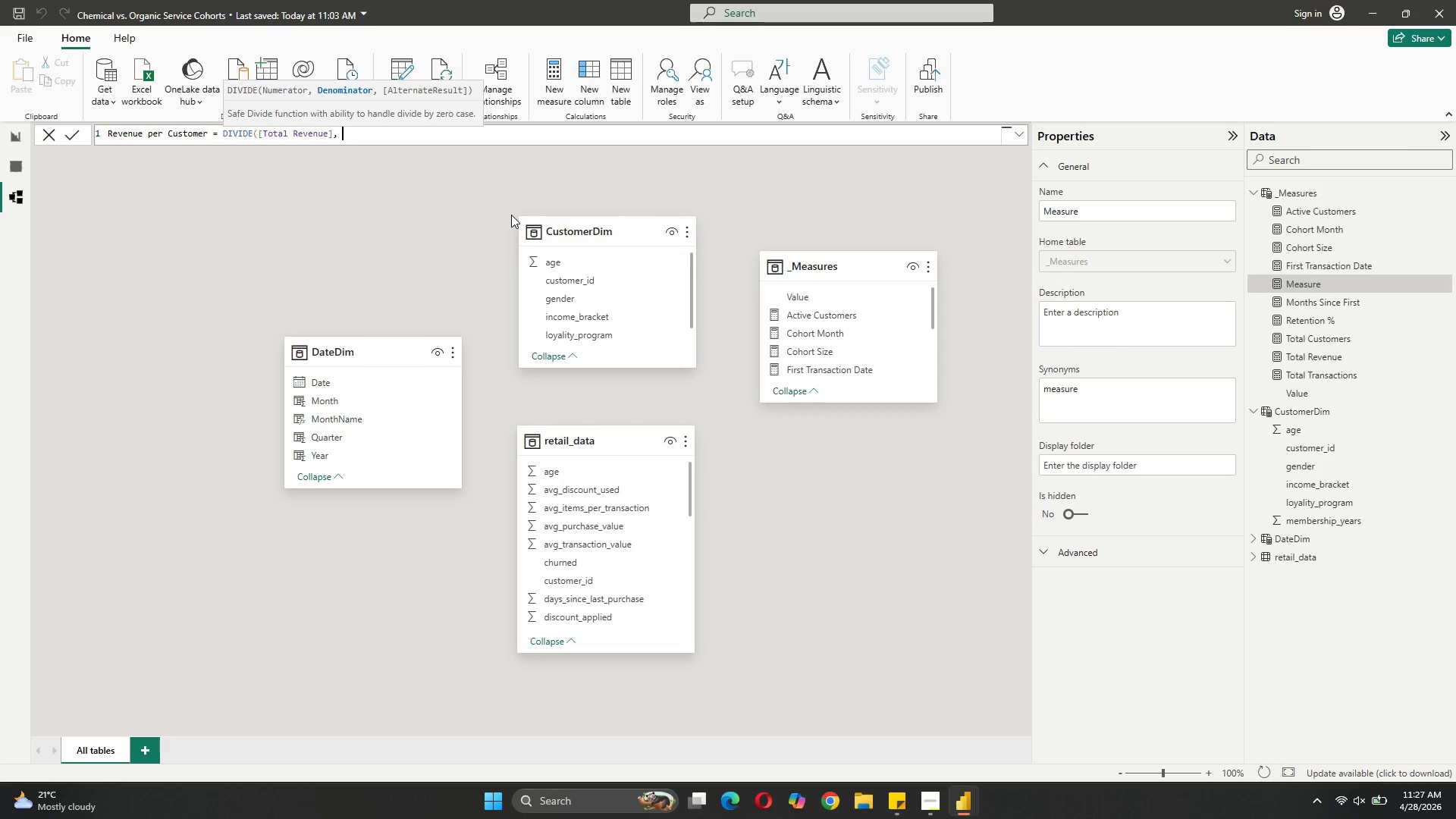 
key(BracketLeft)
 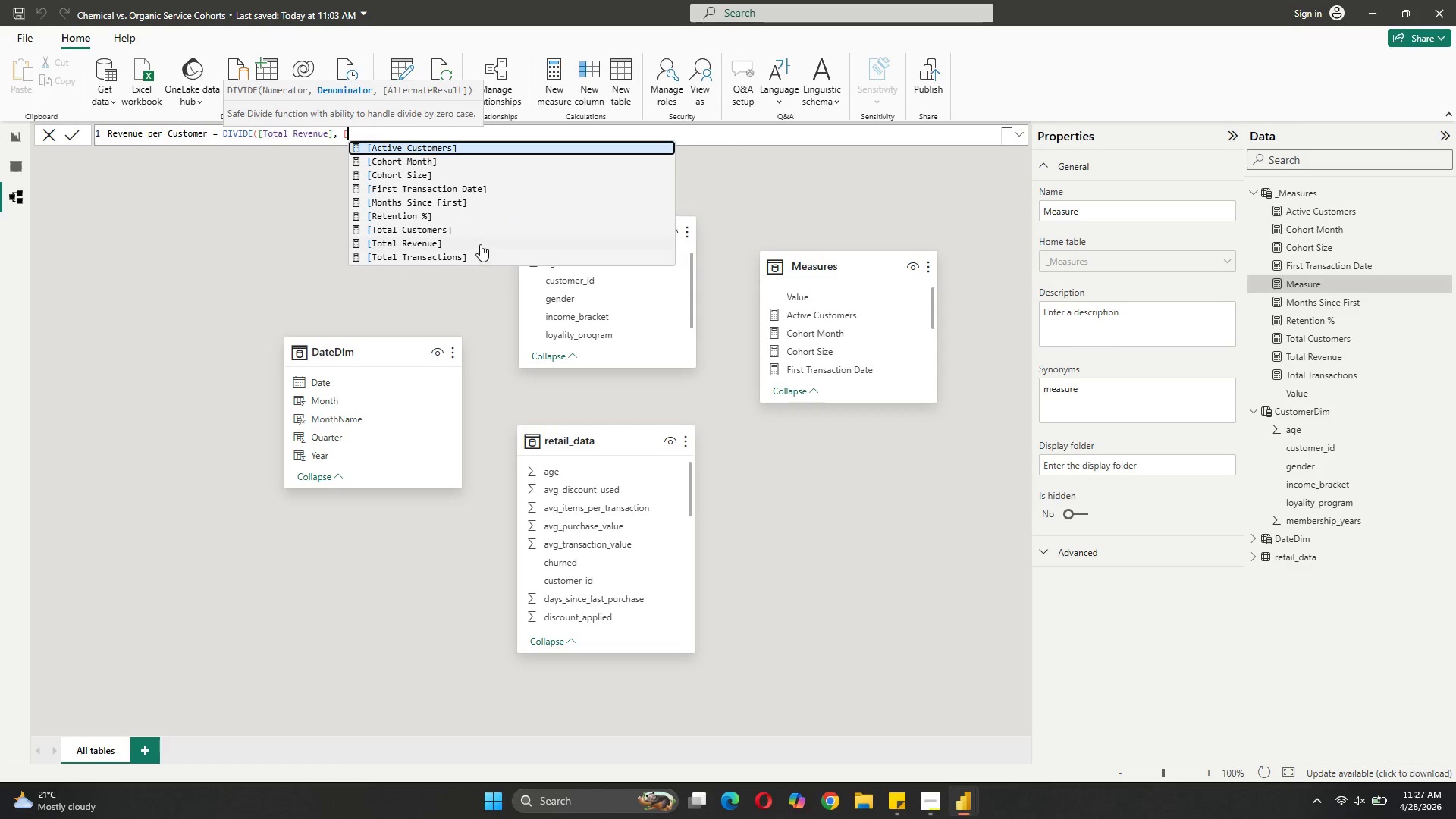 
left_click([483, 233])
 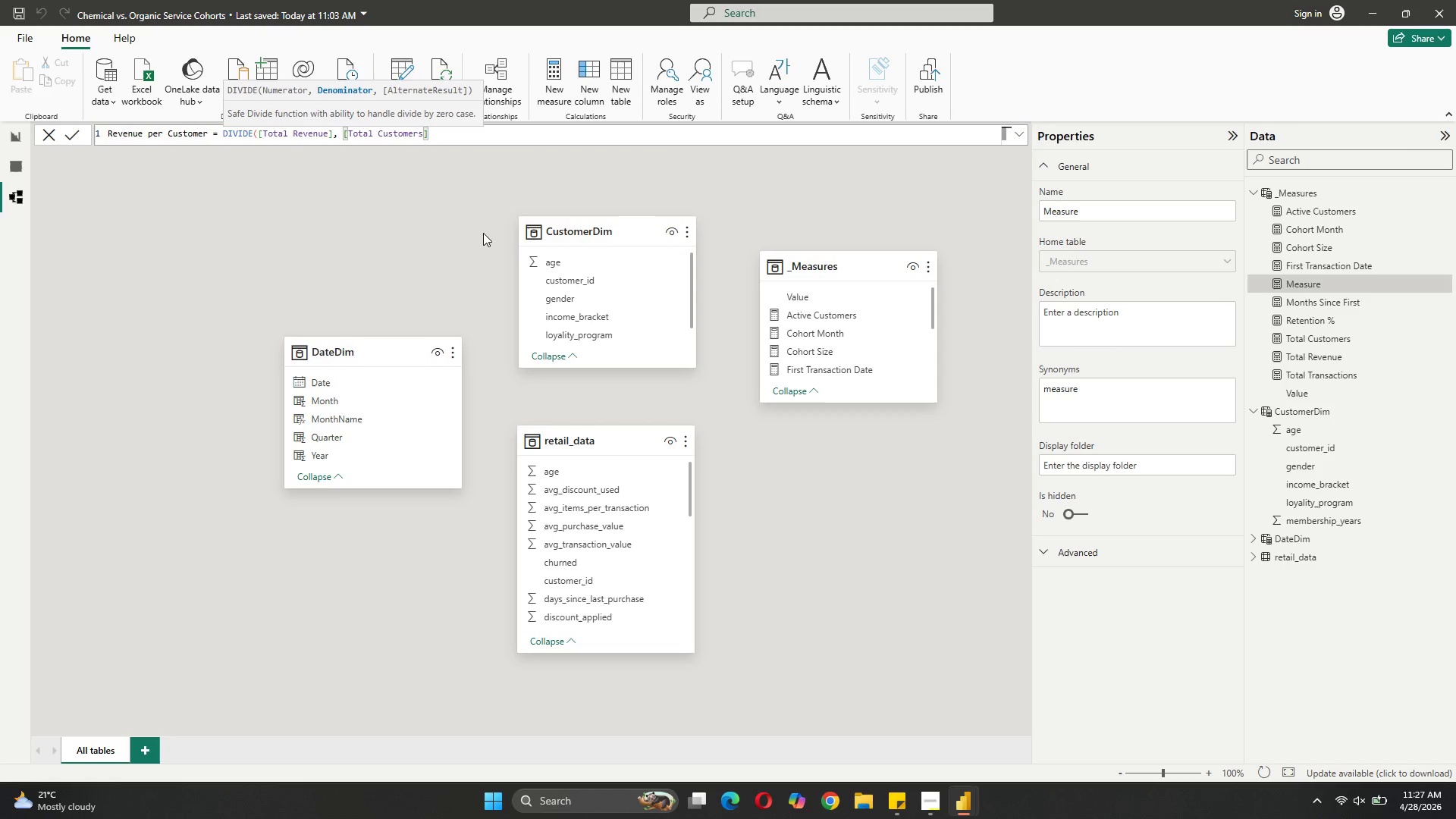 
type(,0))
 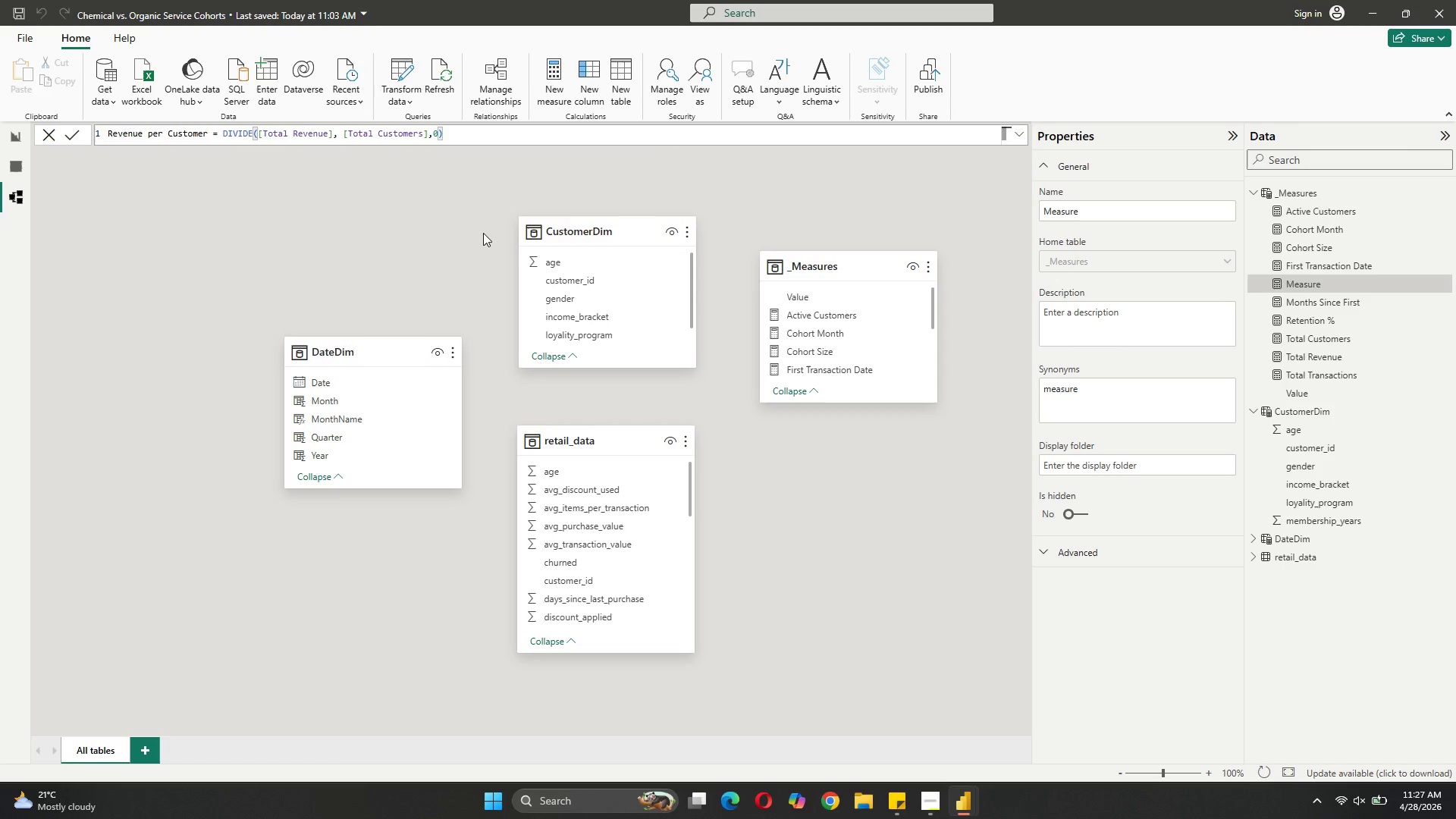 
left_click([75, 137])
 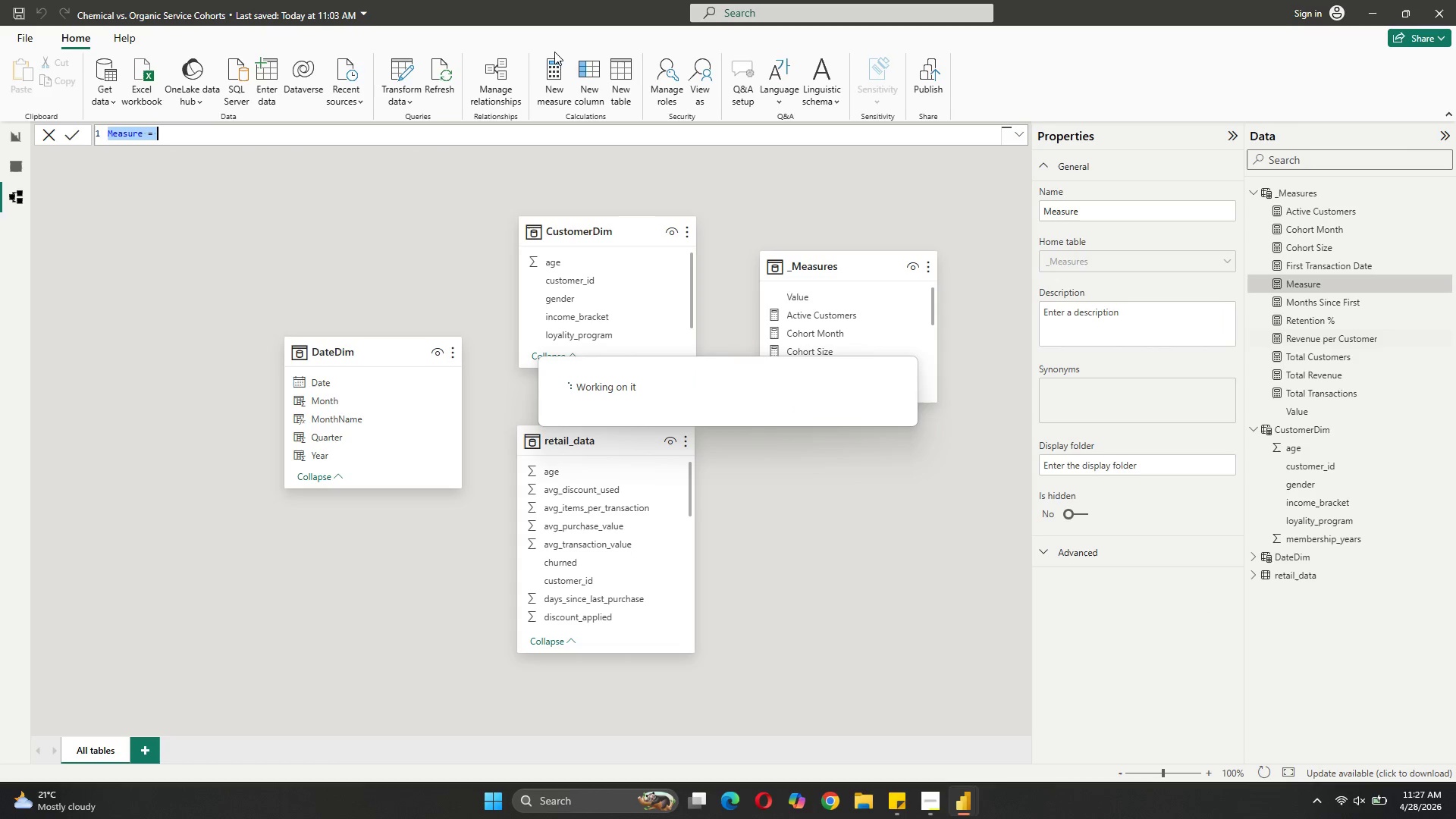 
wait(6.48)
 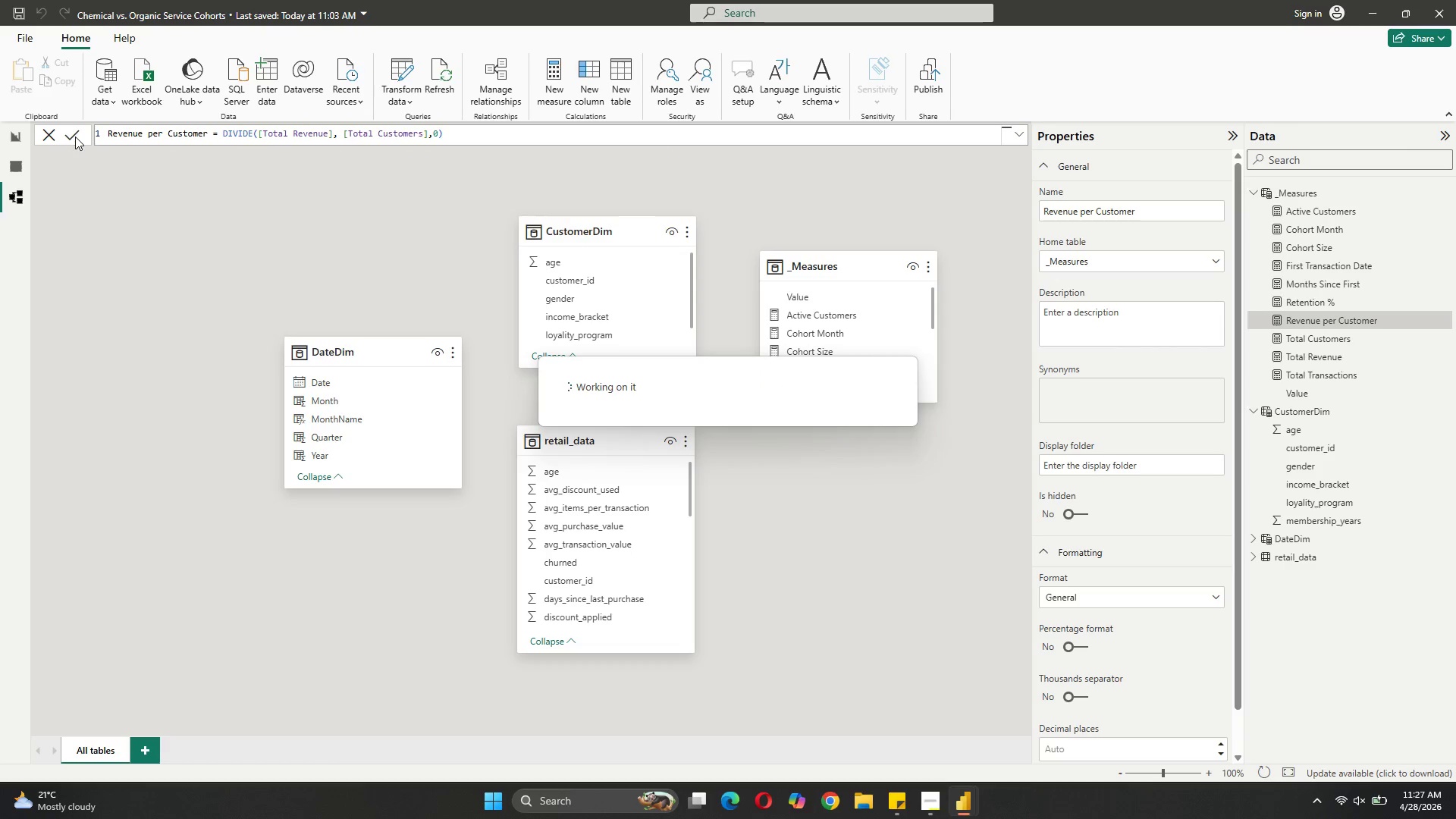 
type(Avg Transaction Value = AVERA)
key(Tab)
type(')
 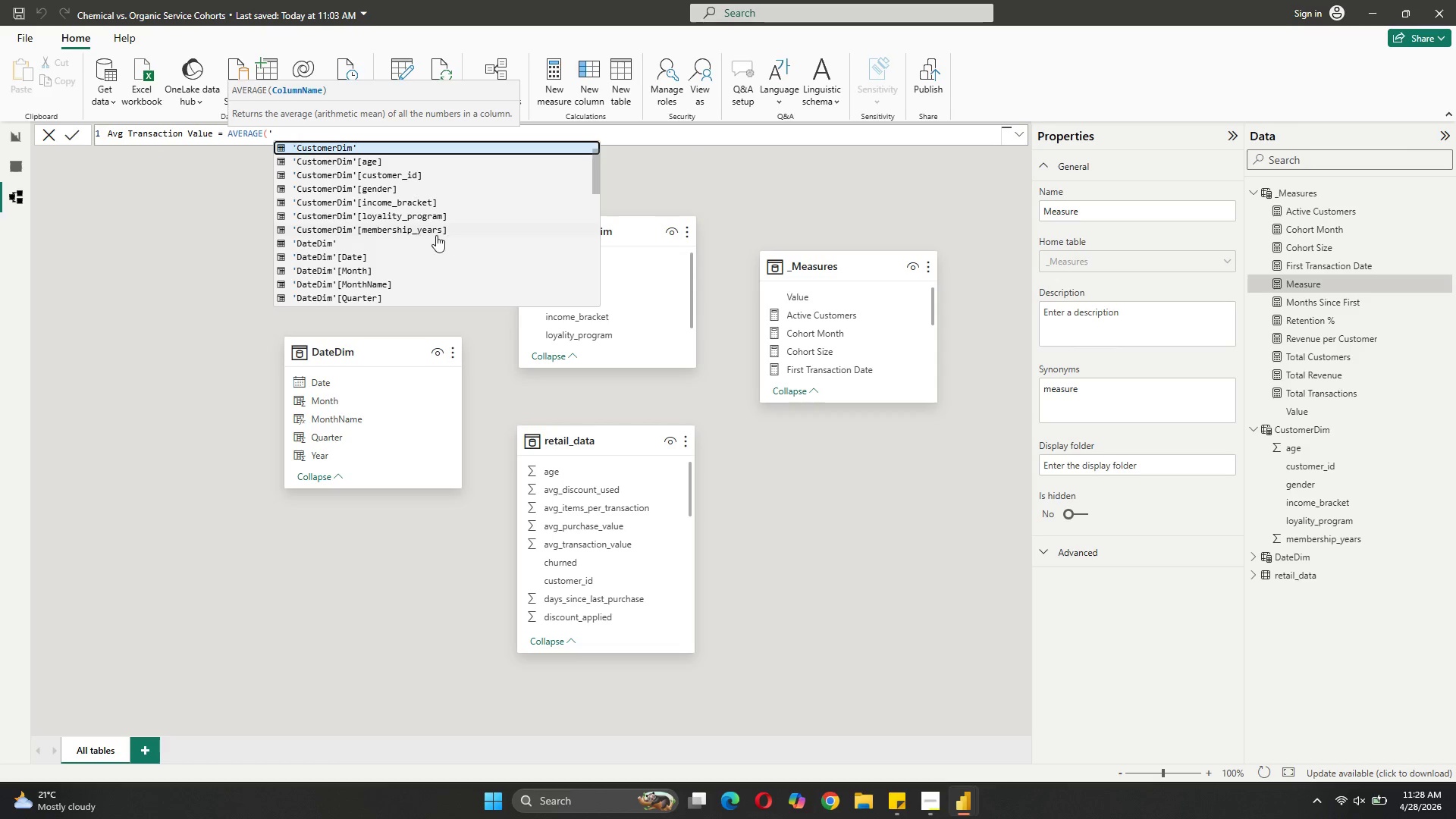 
scroll: coordinate [435, 237], scroll_direction: down, amount: 14.0
 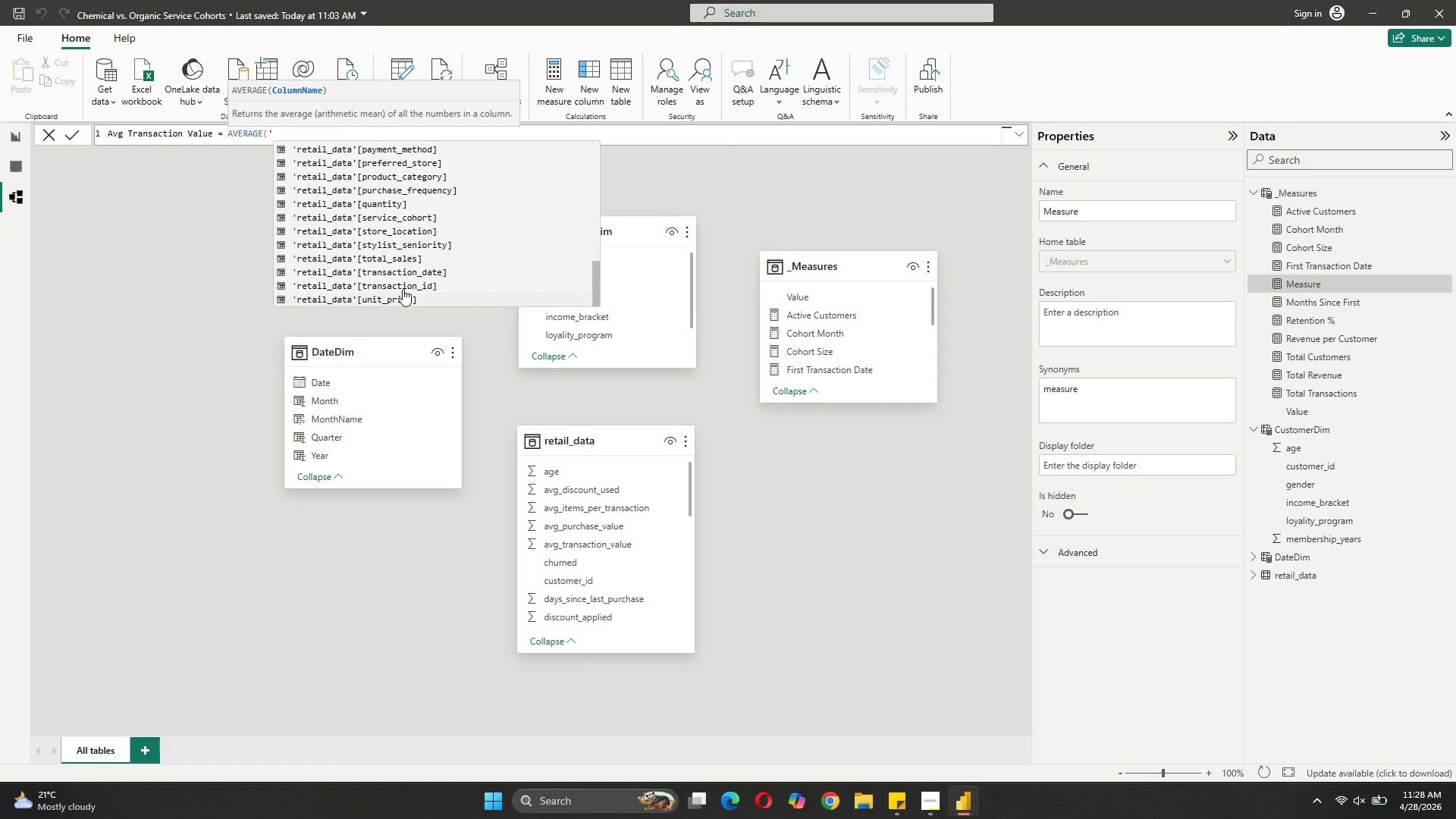 
left_click([412, 256])
 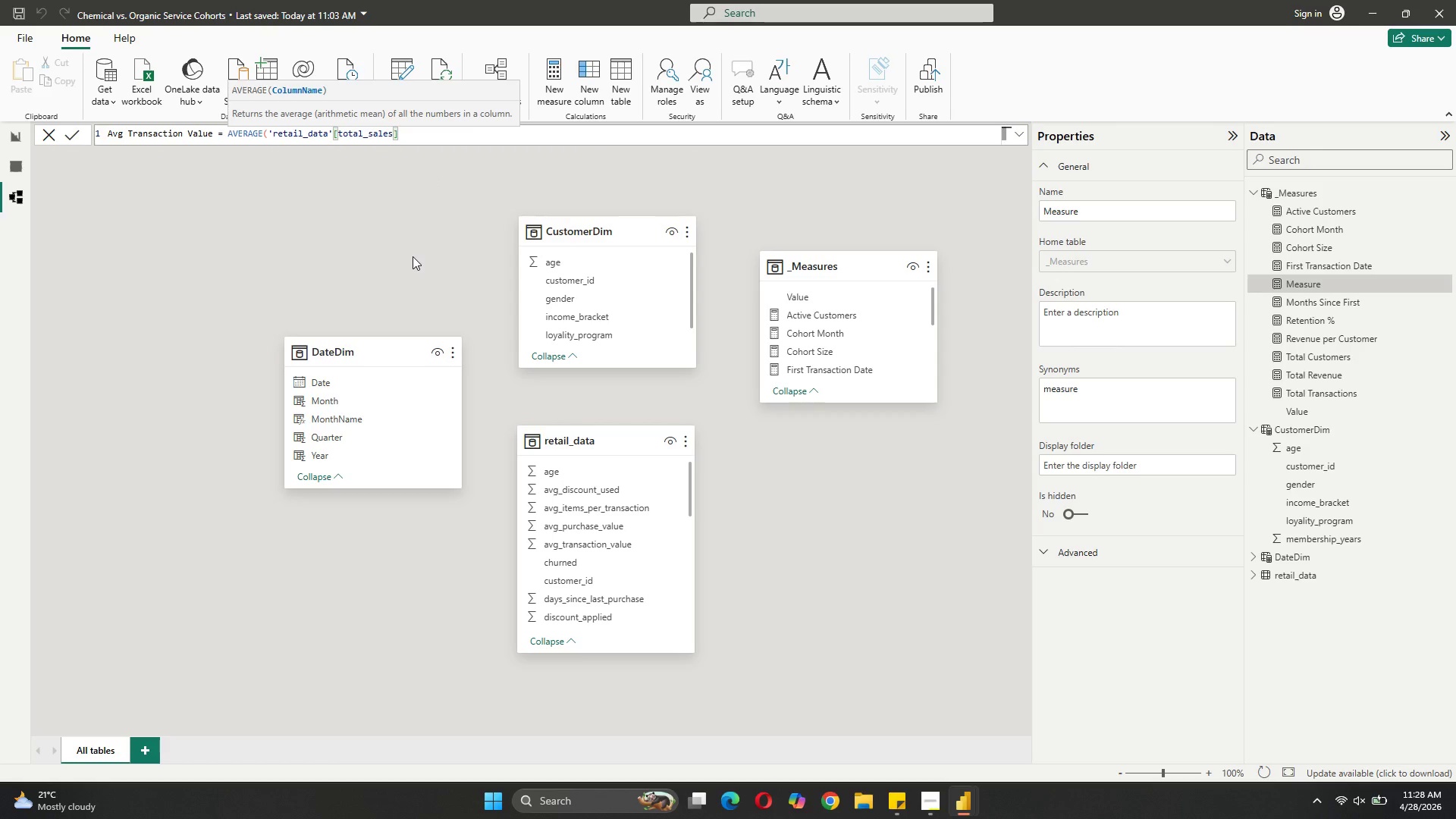 
key(Shift+0)
 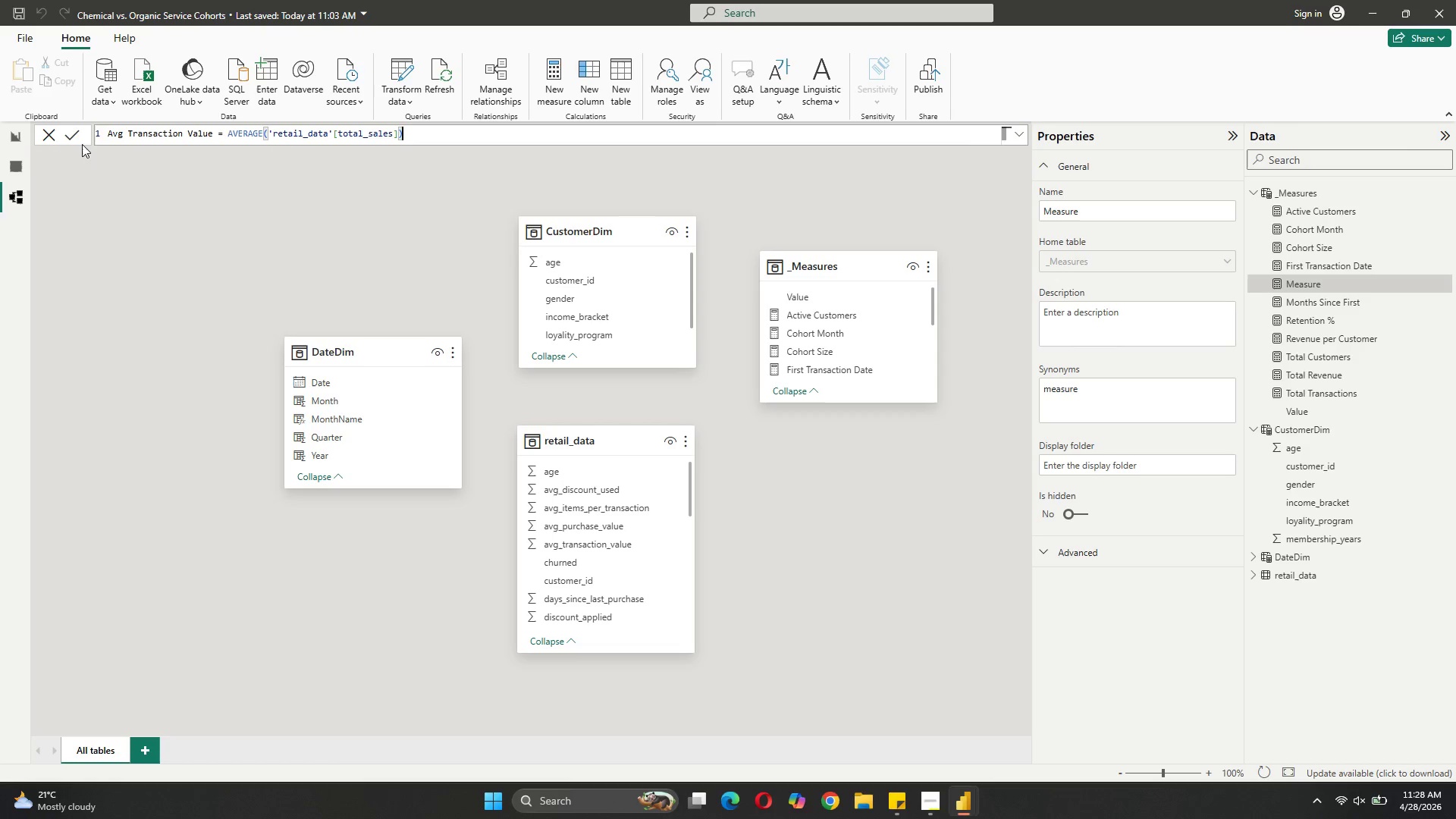 
wait(5.5)
 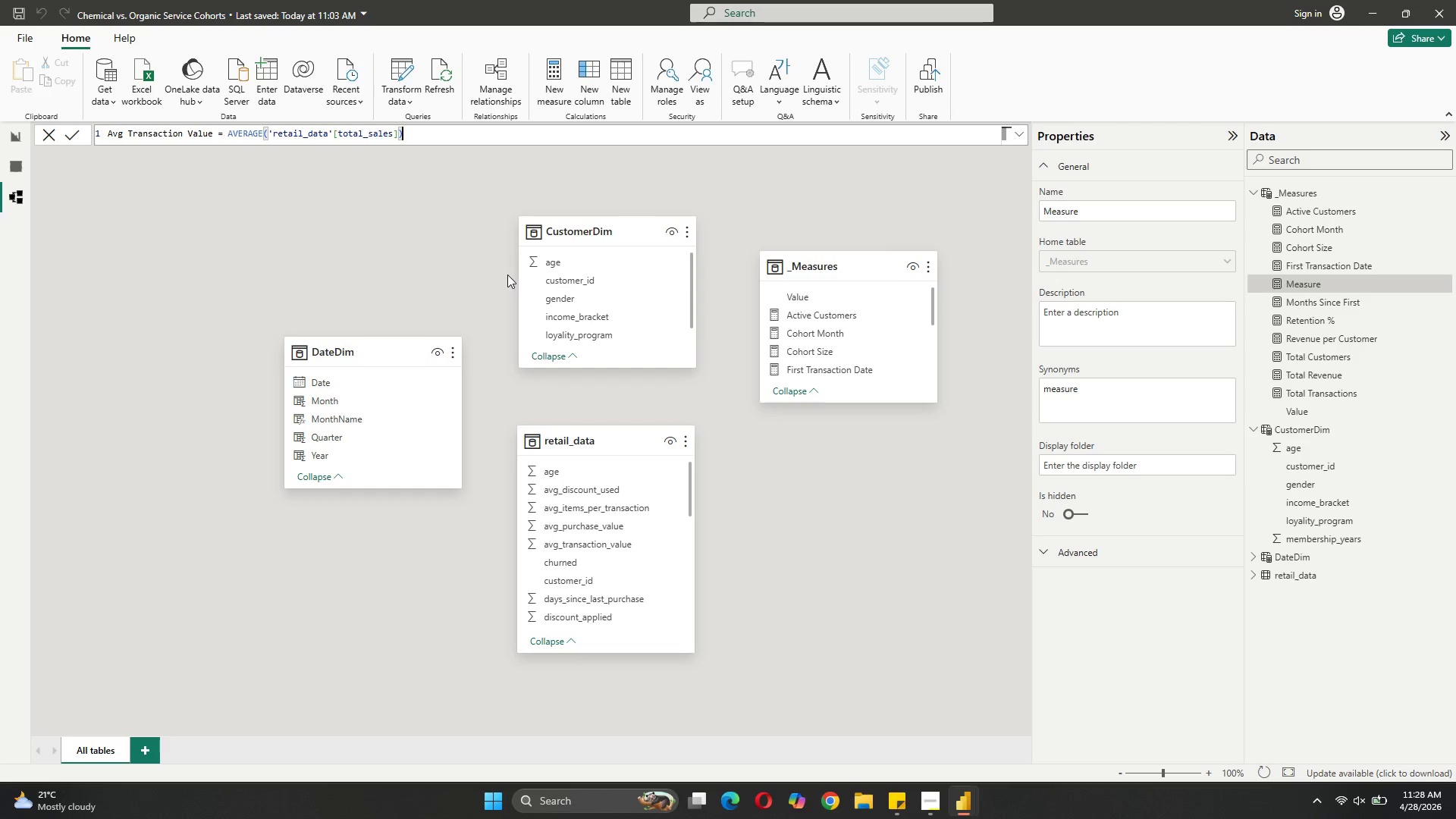 
left_click([71, 127])
 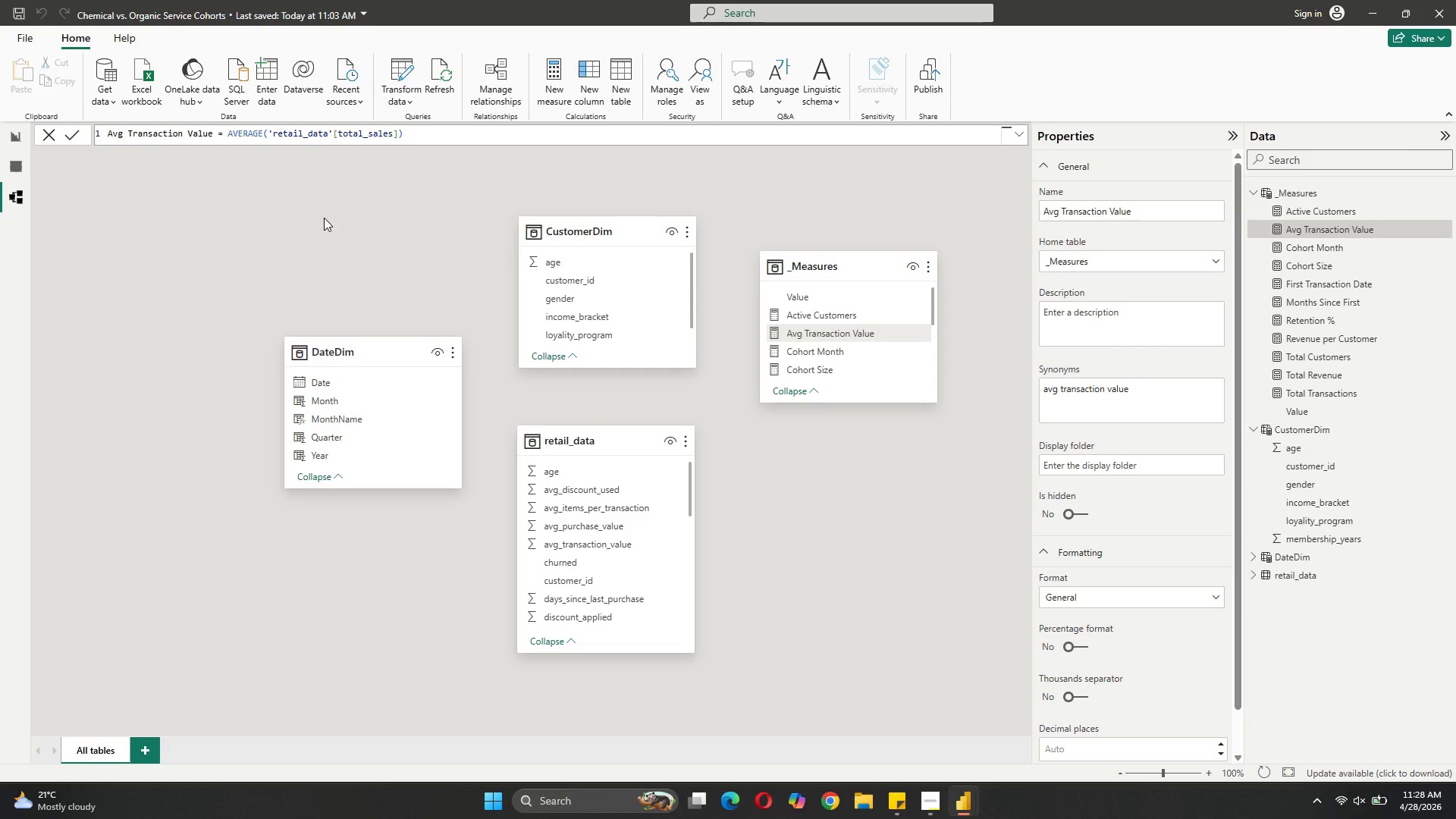 
wait(6.58)
 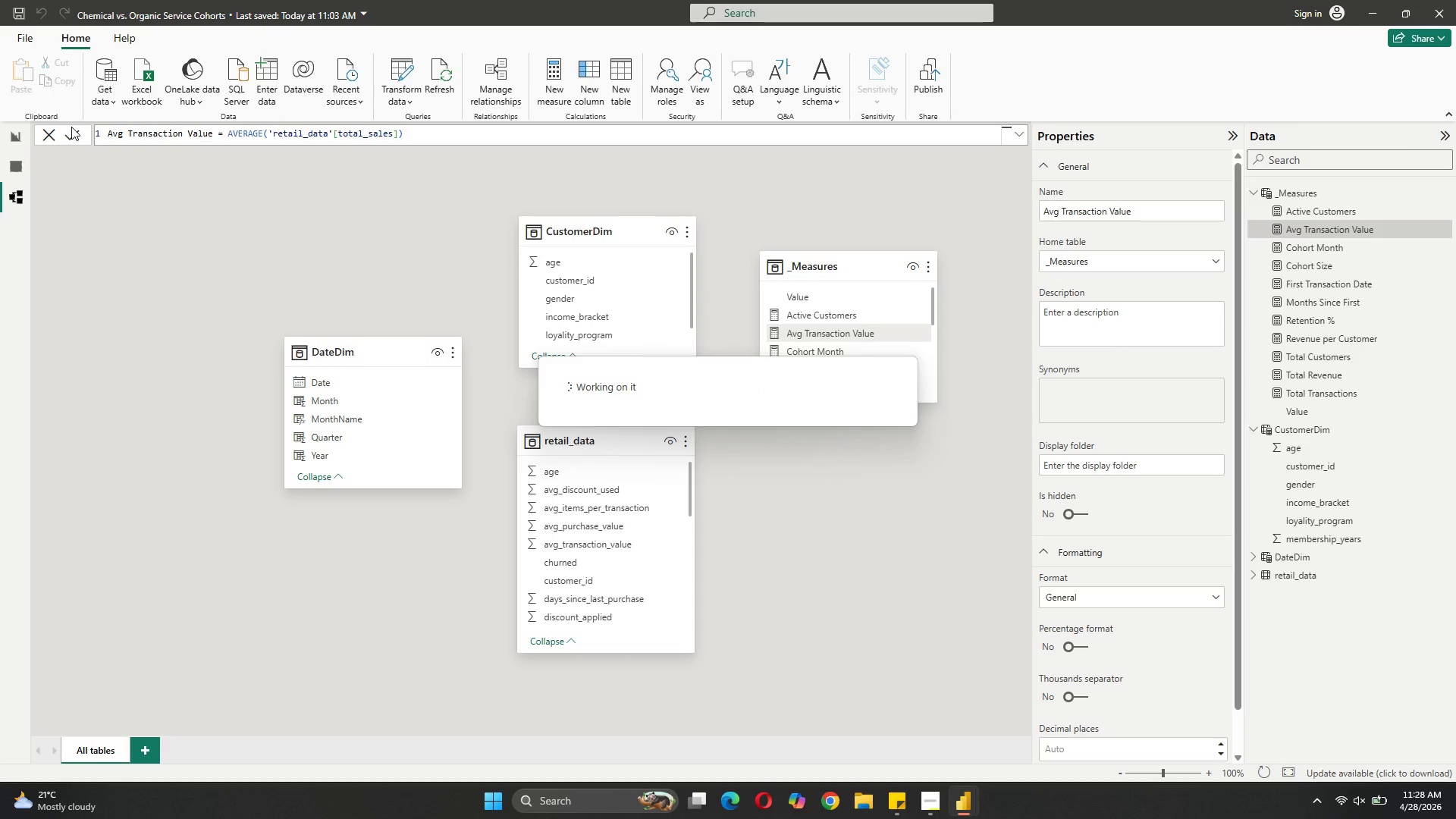 
left_click([556, 106])
 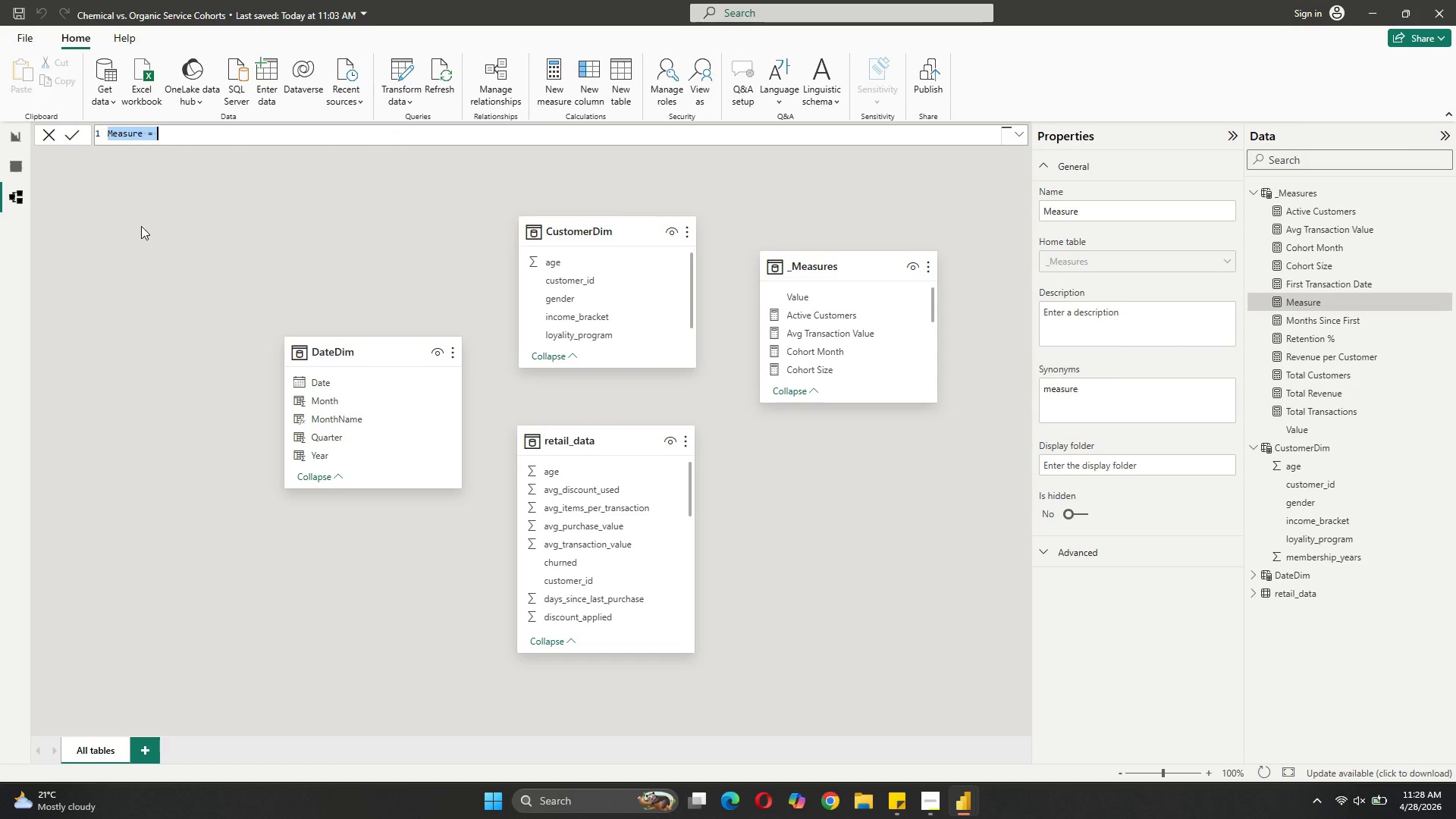 
type(Chemical Retention = )
 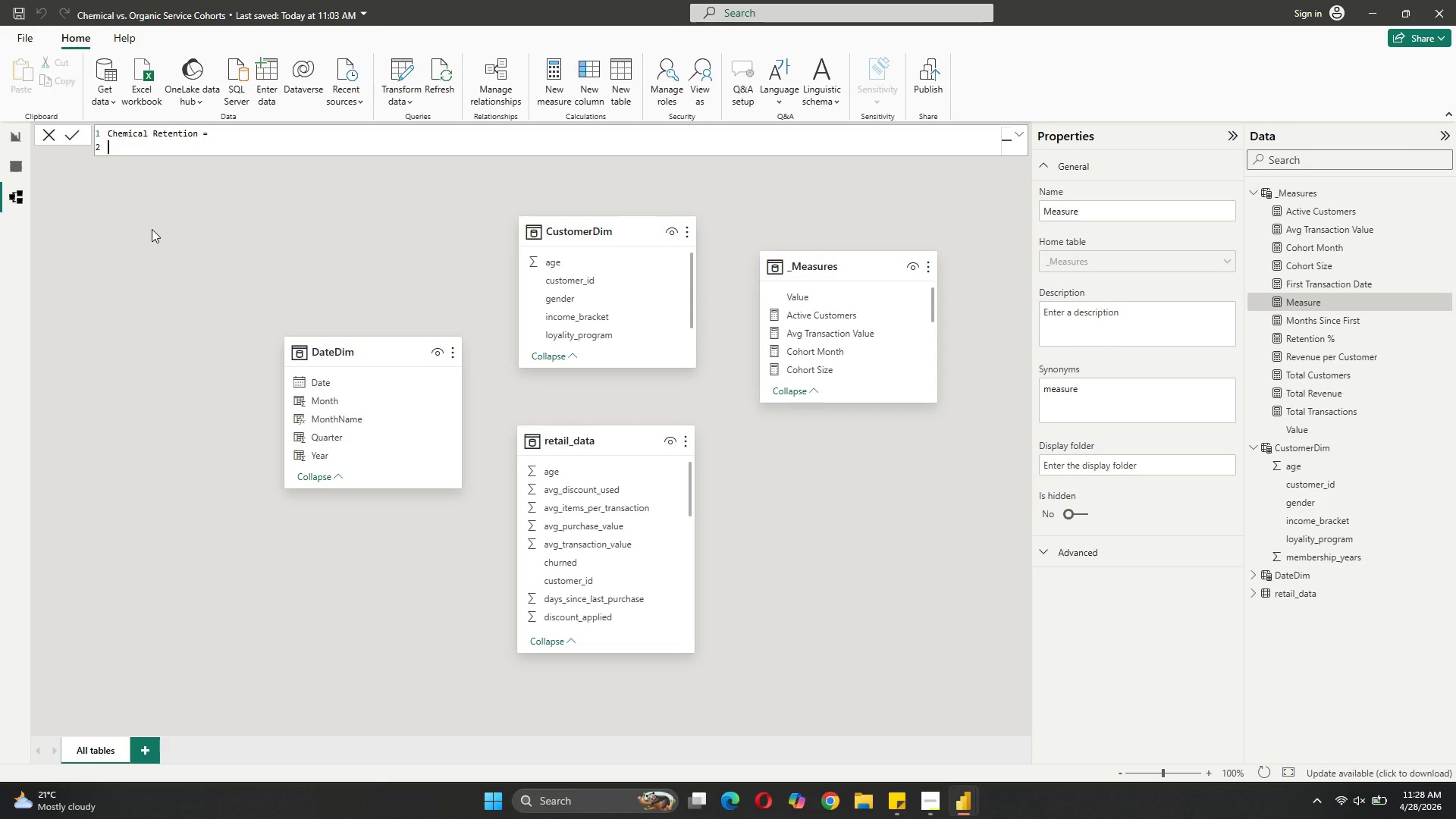 
key(Shift+Enter)
 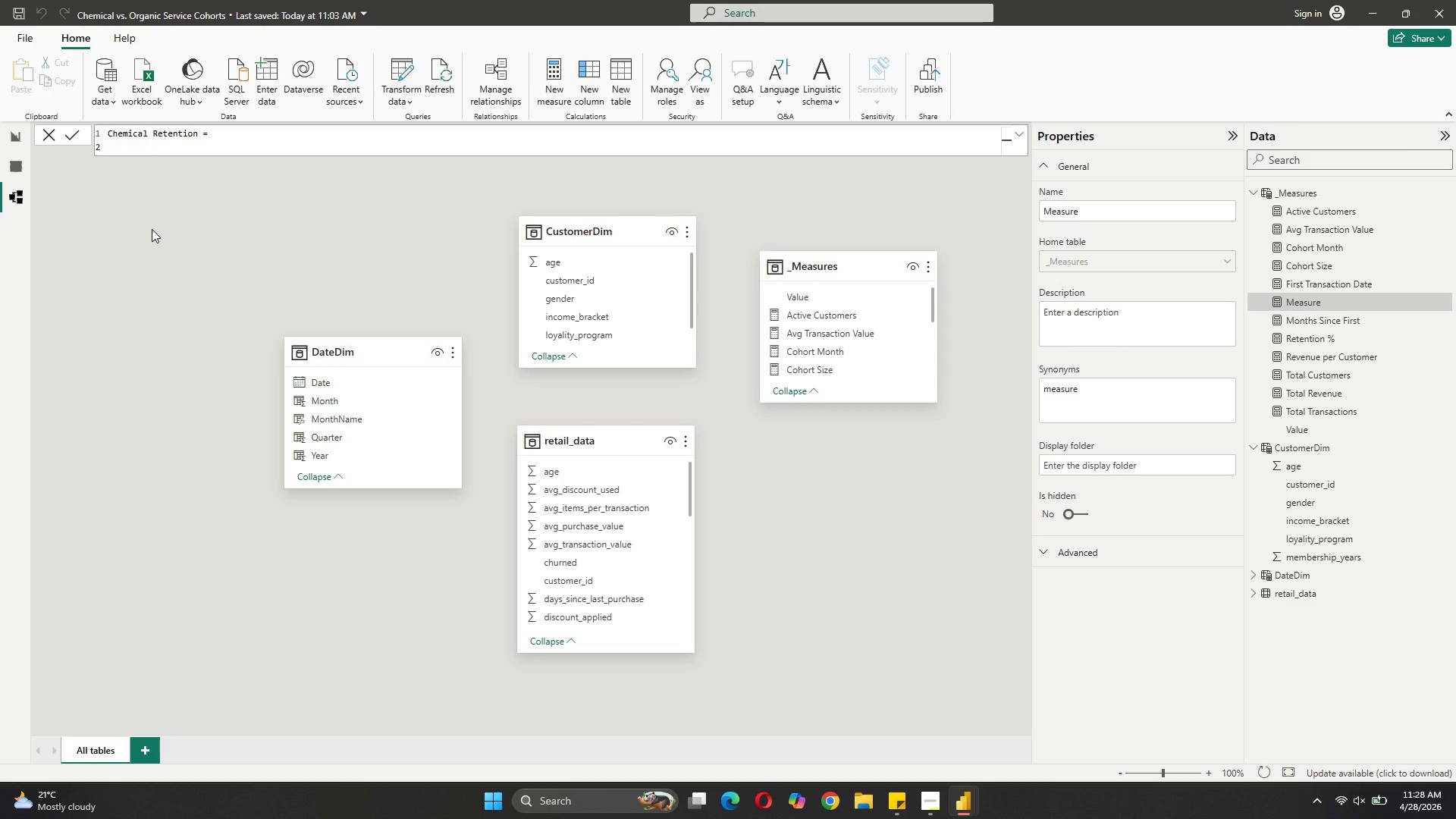 
type(CALCULATE())
 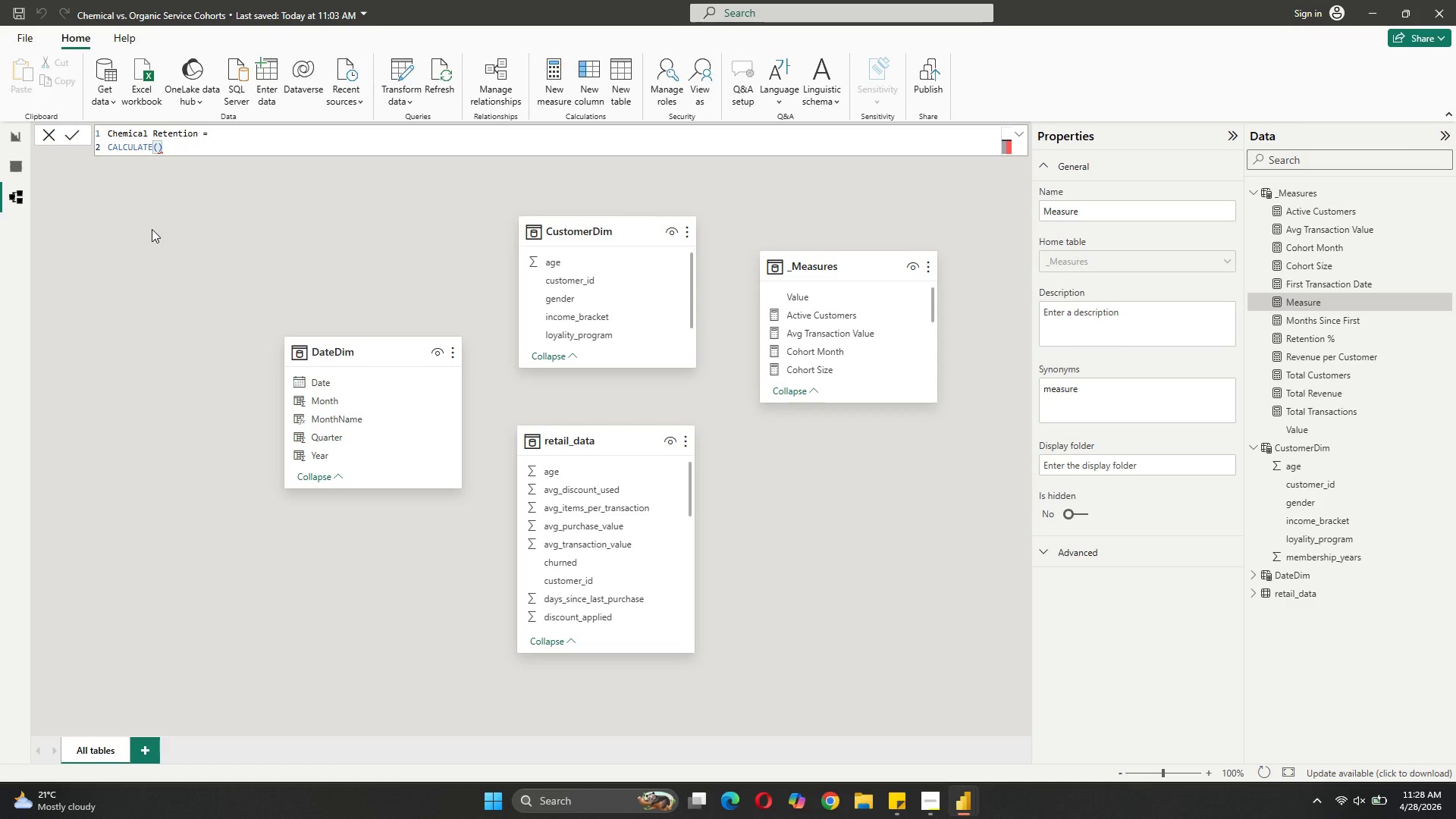 
key(ArrowLeft)
 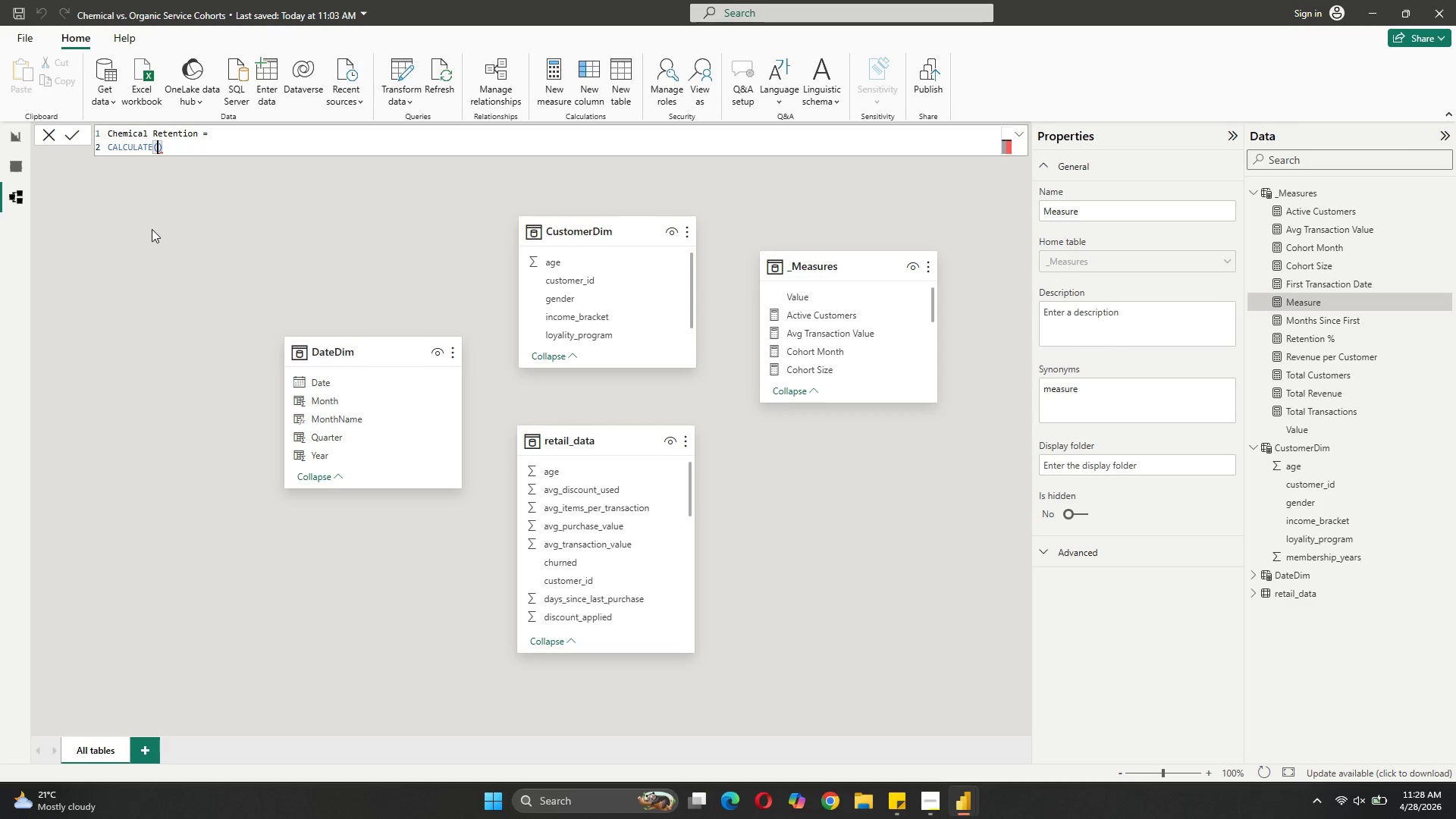 
key(Shift+ShiftRight)
 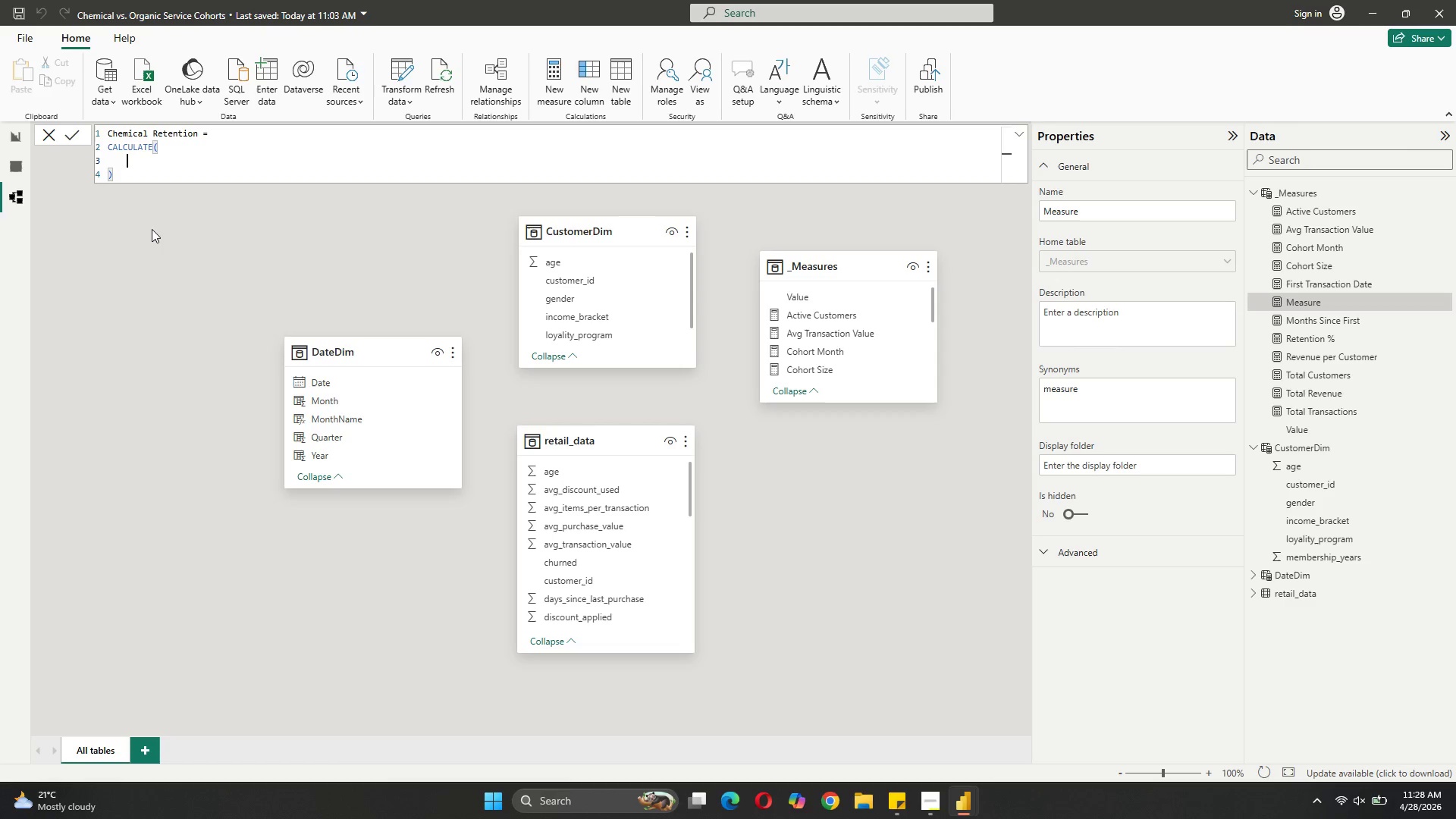 
key(Shift+Enter)
 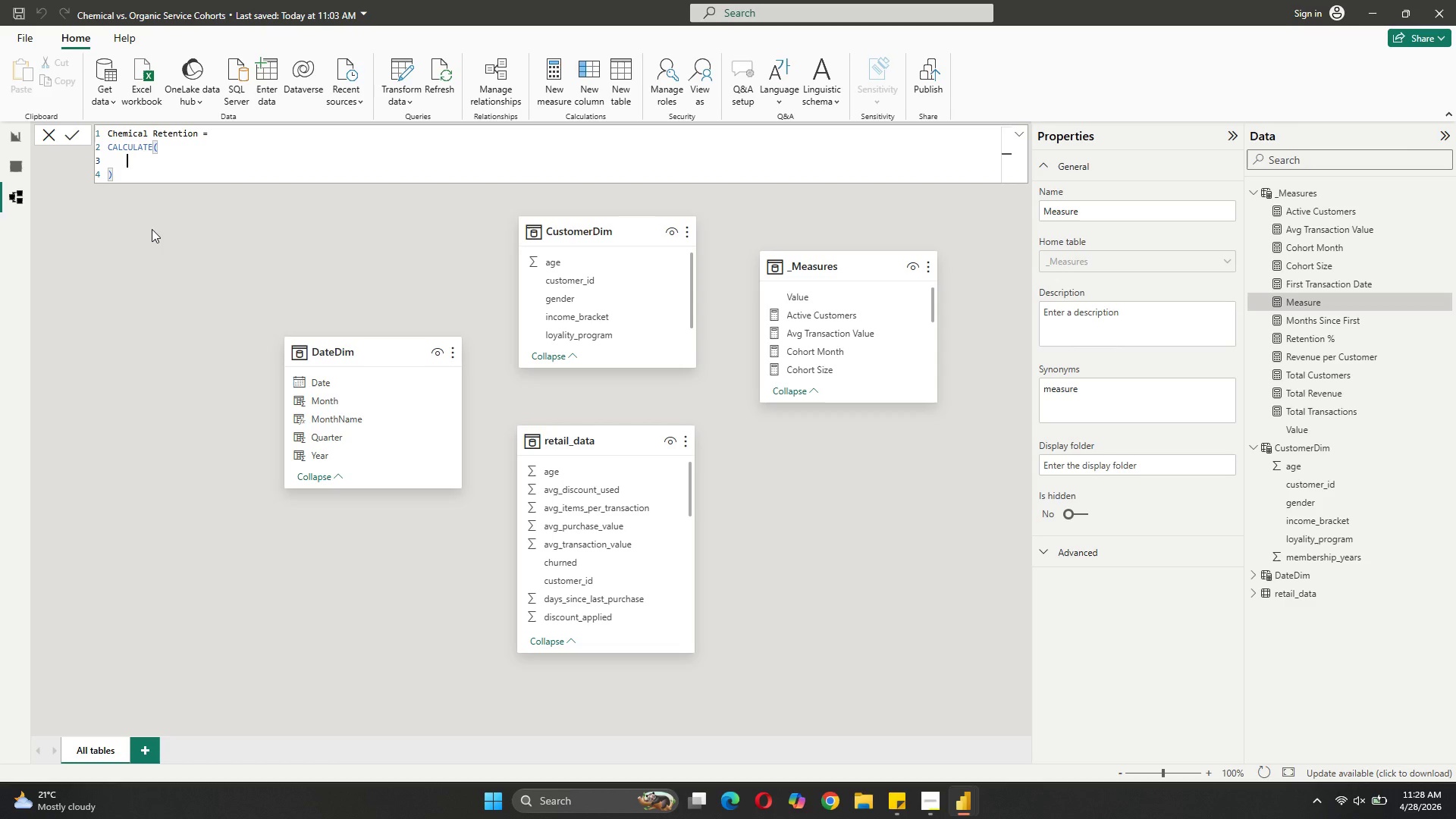 
key(BracketLeft)
 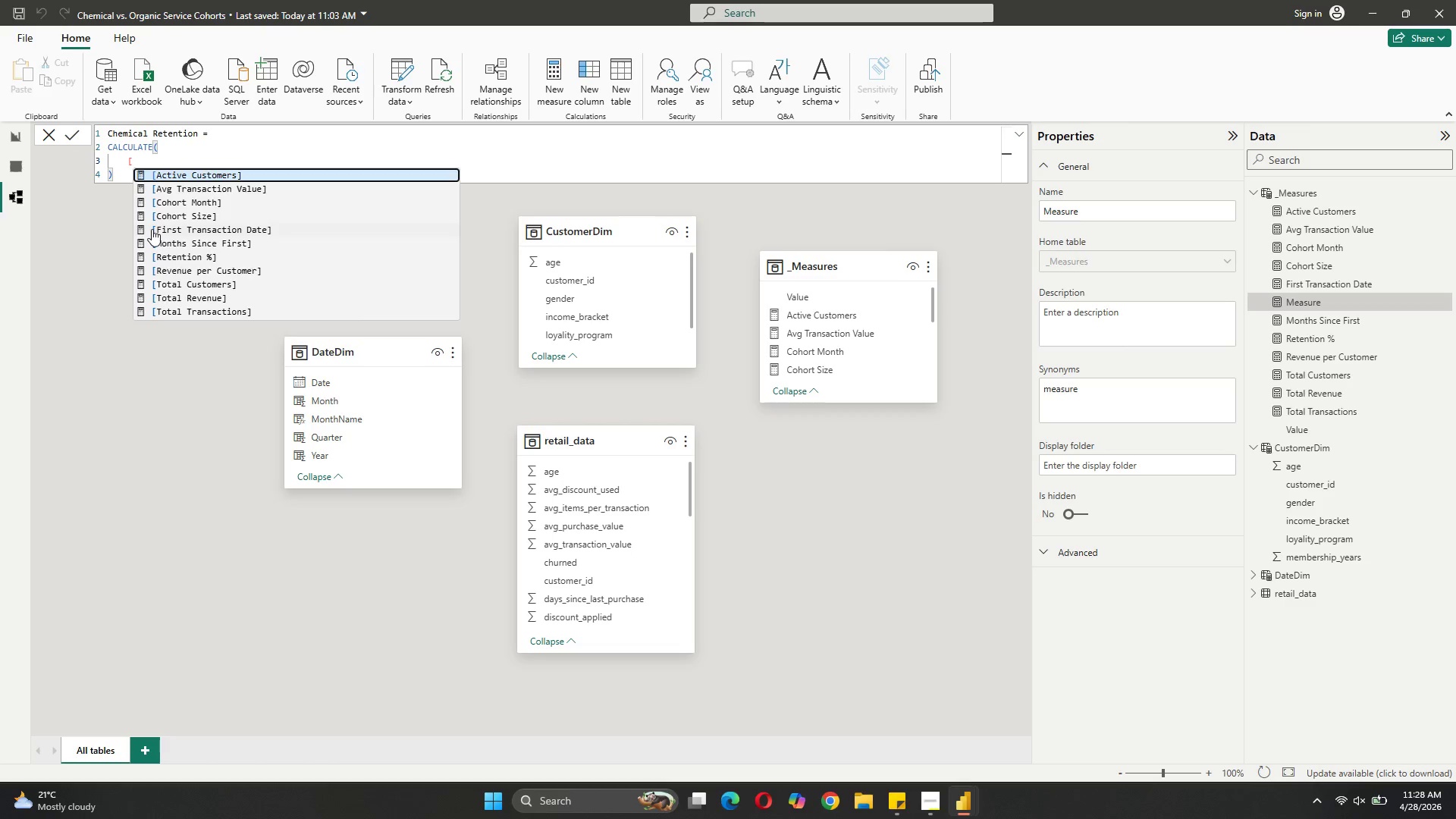 
left_click([177, 257])
 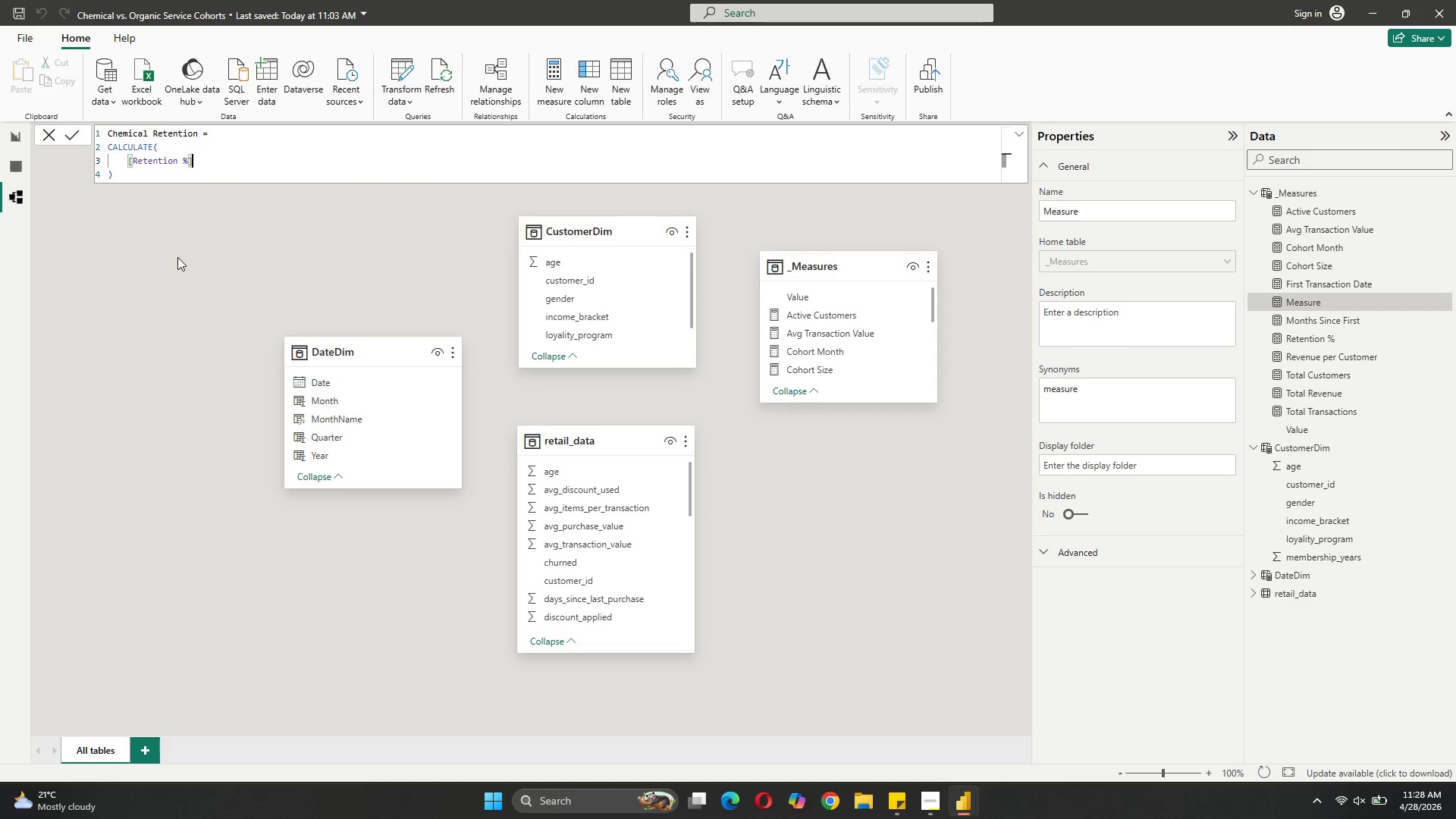 
key(Comma)
 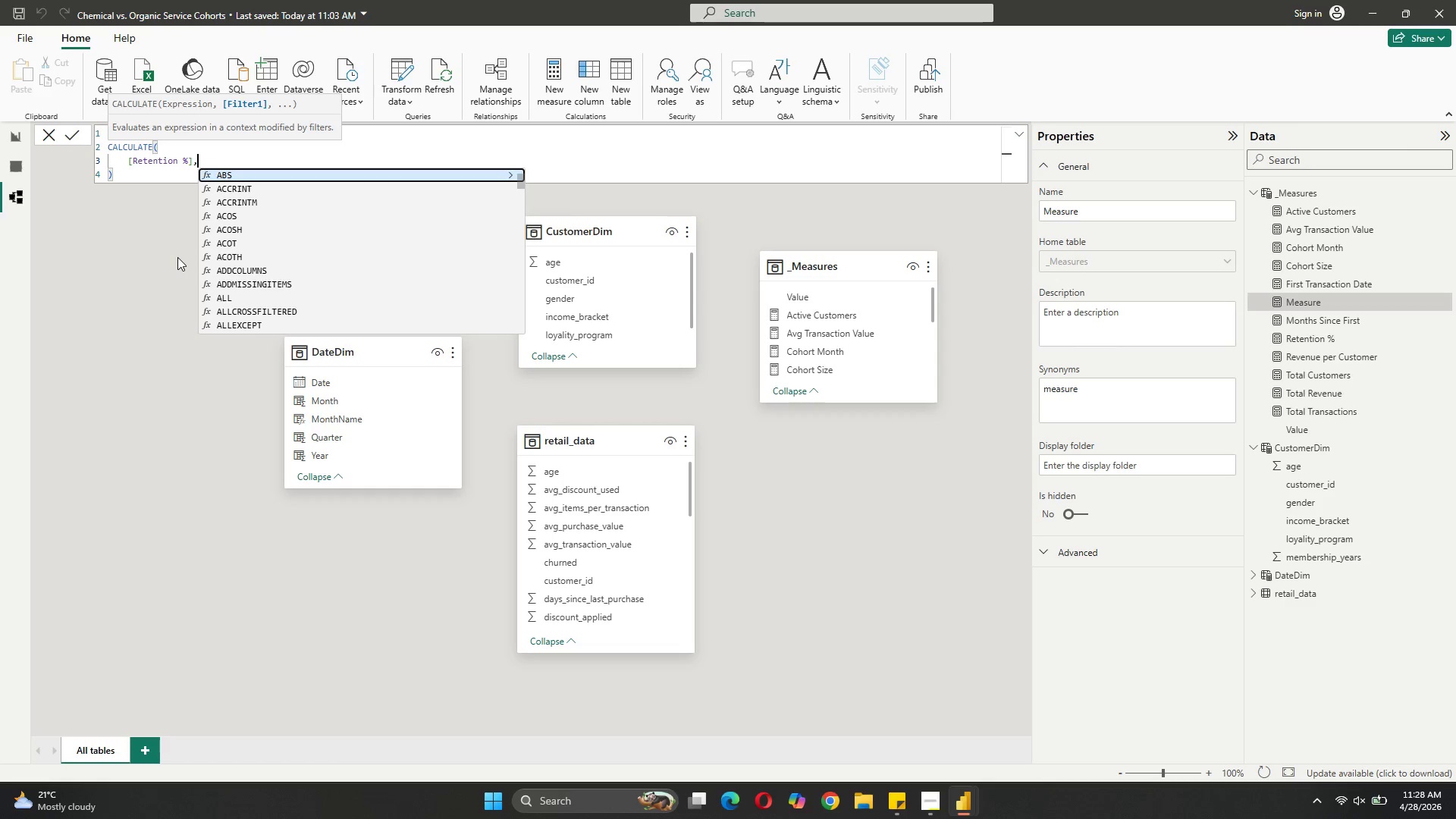 
key(Shift+ShiftRight)
 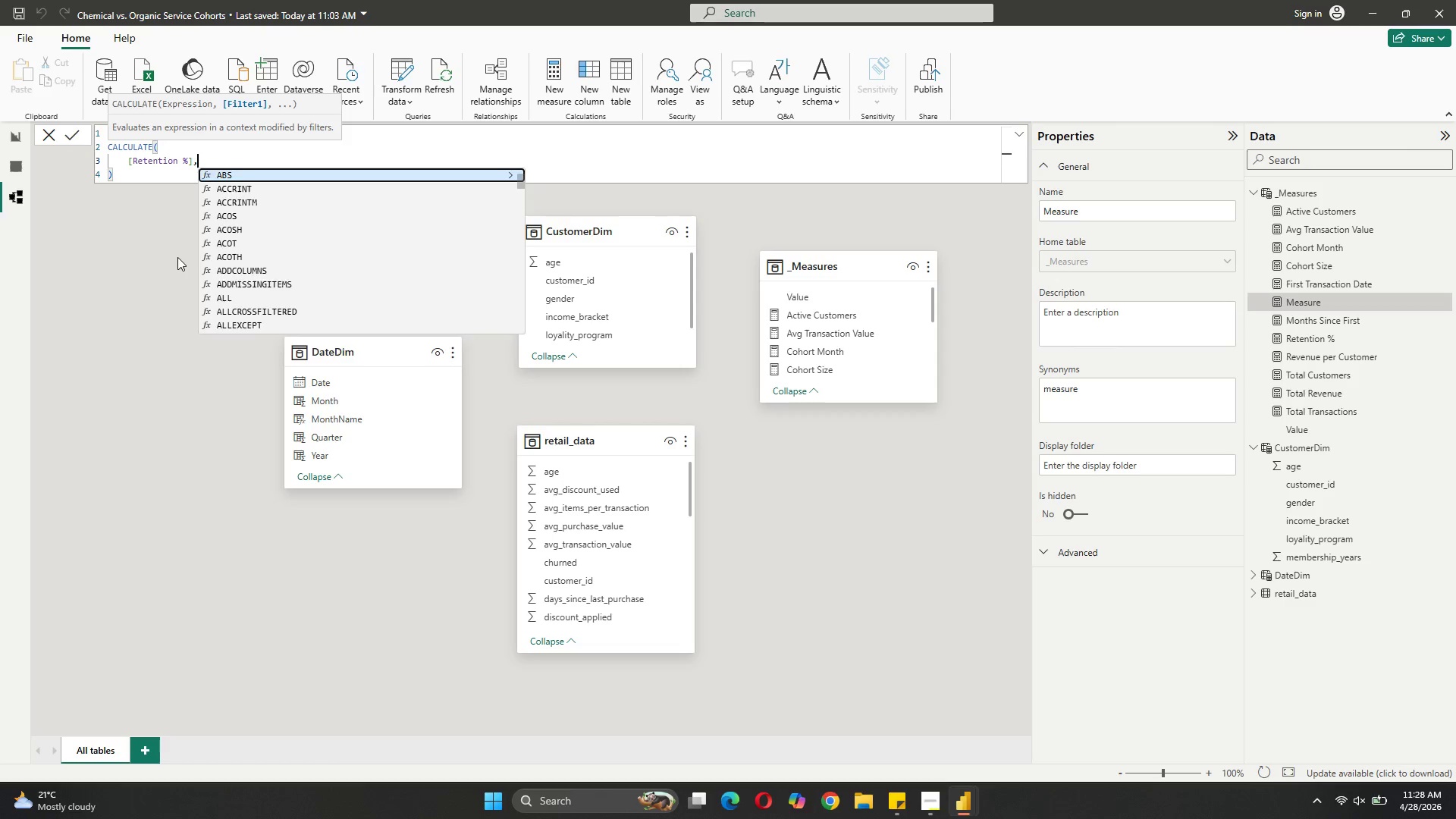 
key(Shift+Enter)
 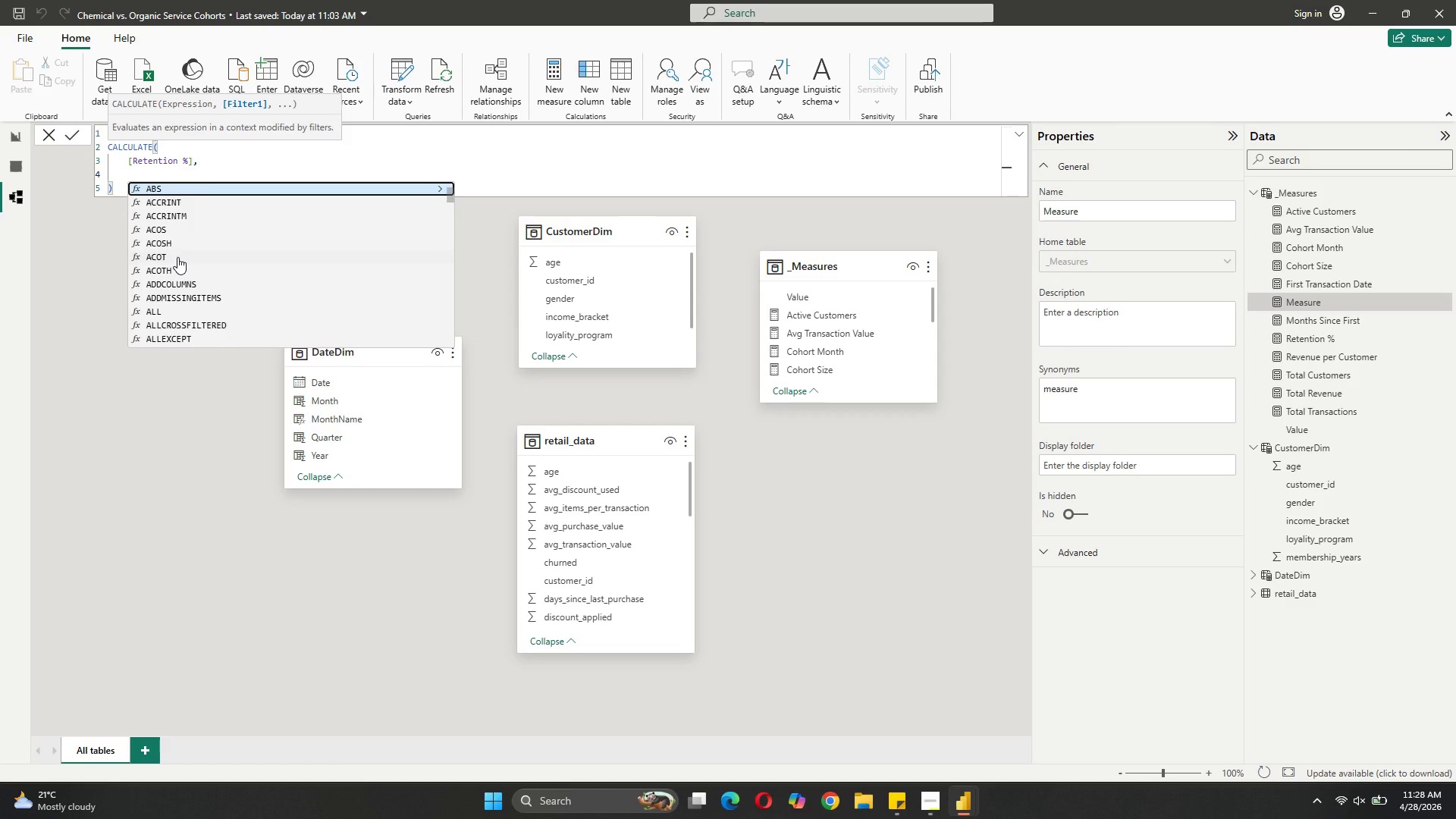 
key(Quote)
 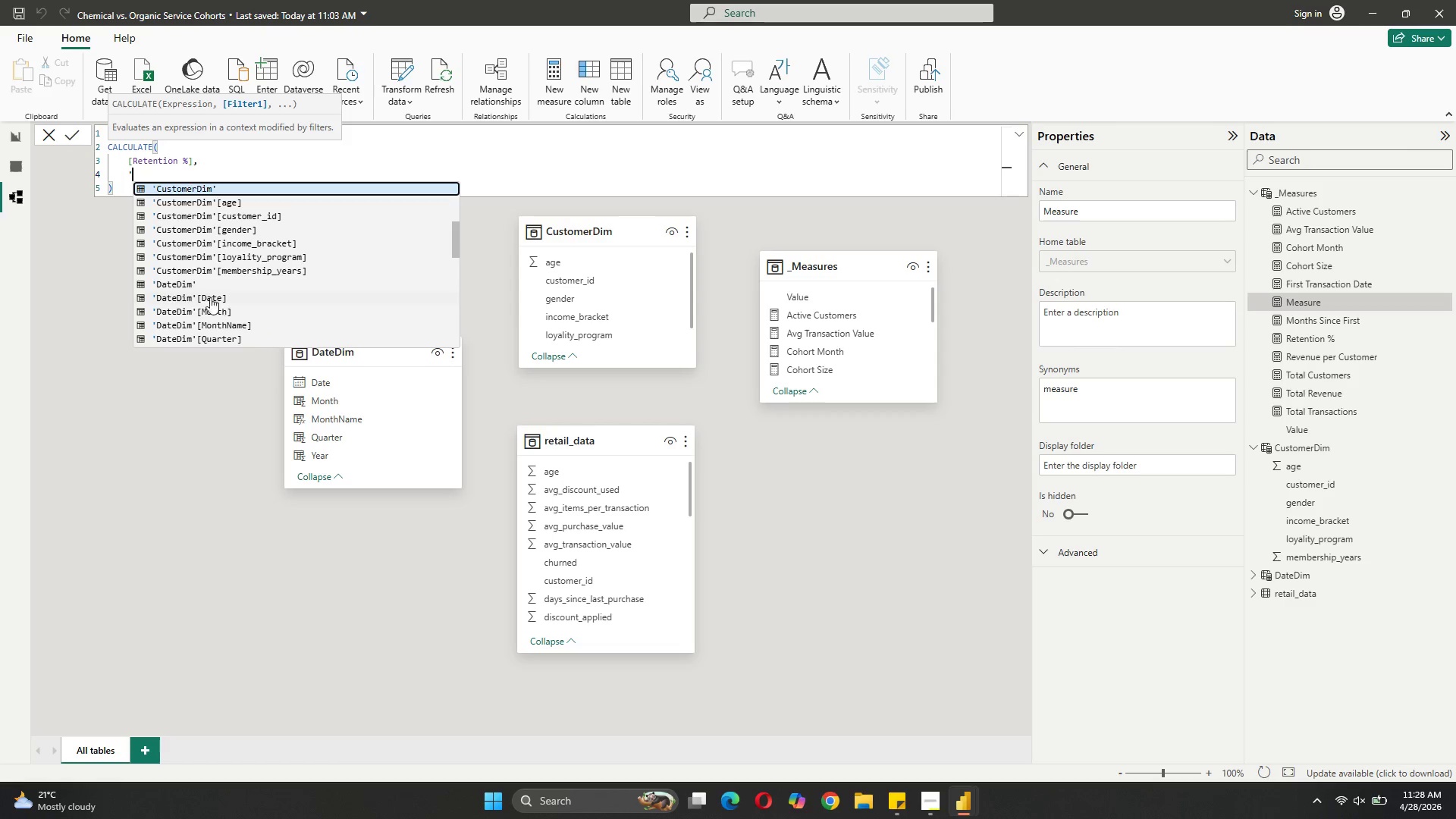 
scroll: coordinate [266, 312], scroll_direction: down, amount: 9.0
 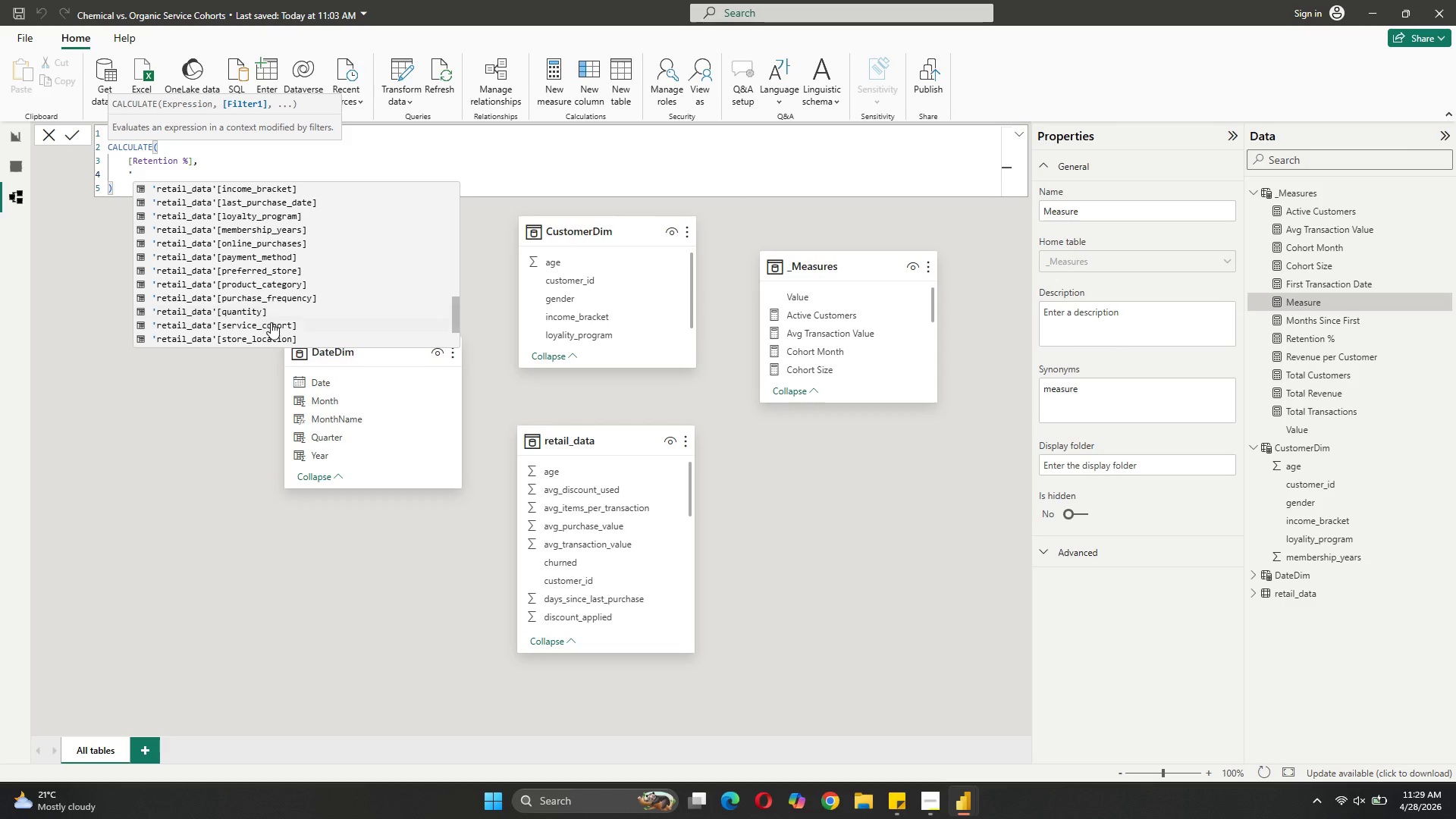 
left_click([271, 322])
 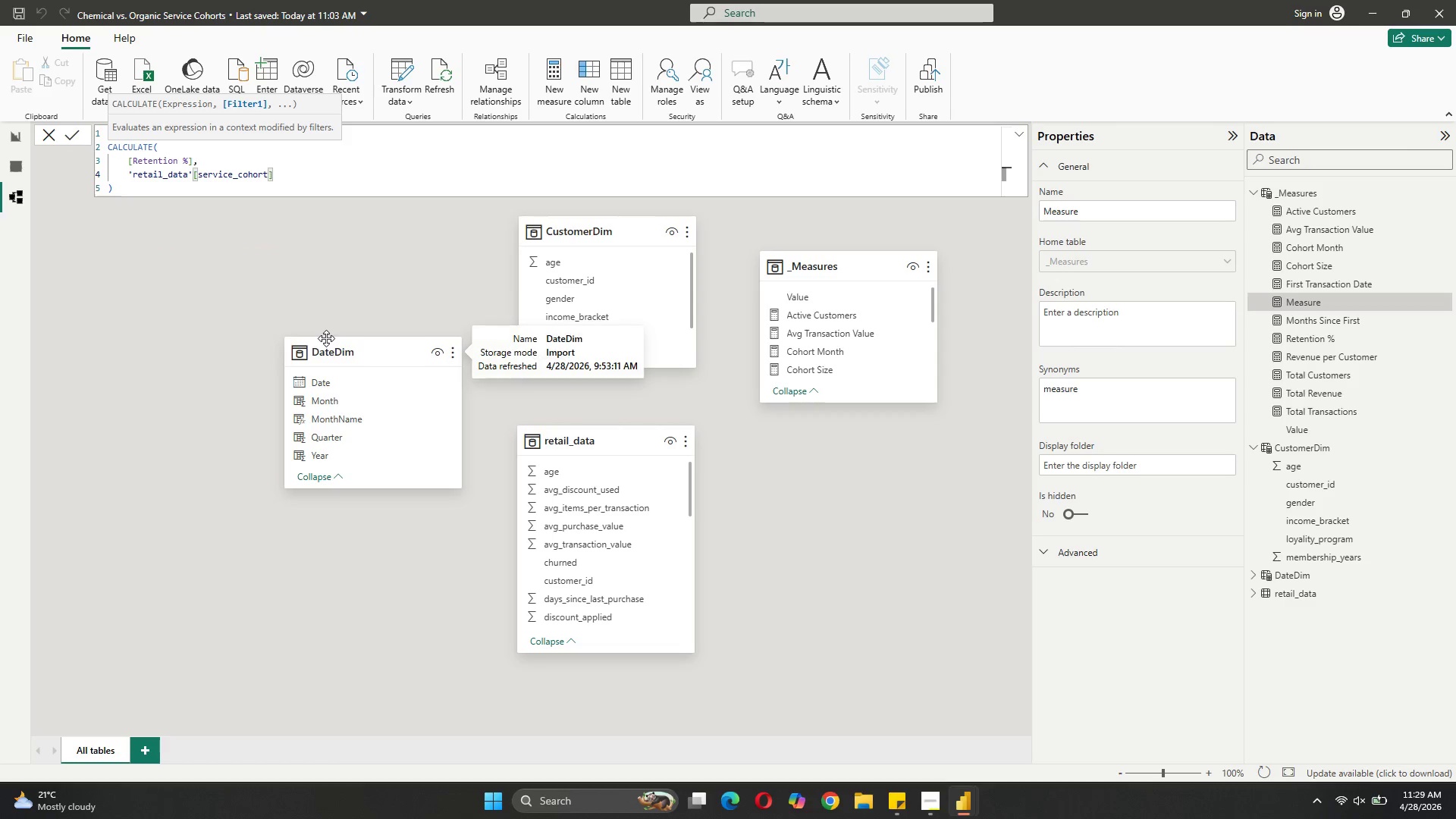 
type( =)
key(Backspace)
type( )
key(Backspace)
type(= "oRGANIC.)
key(Backspace)
key(Backspace)
key(Backspace)
key(Backspace)
key(Backspace)
key(Backspace)
key(Backspace)
key(Backspace)
type(Organic)
 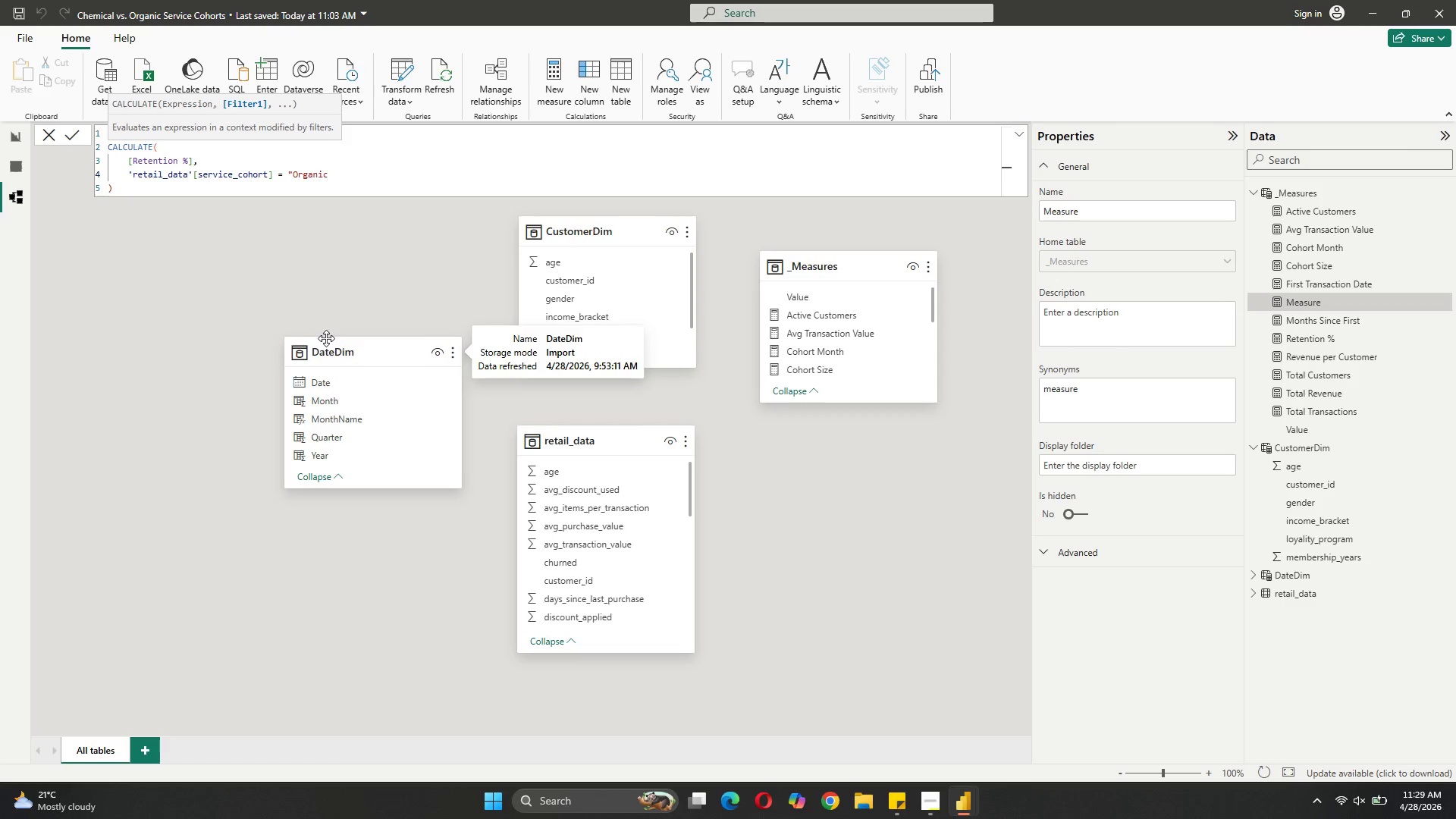 
key(Backspace)
key(Backspace)
key(Backspace)
key(Backspace)
key(Backspace)
key(Backspace)
key(Backspace)
key(Backspace)
type("Chemical/Technical")
 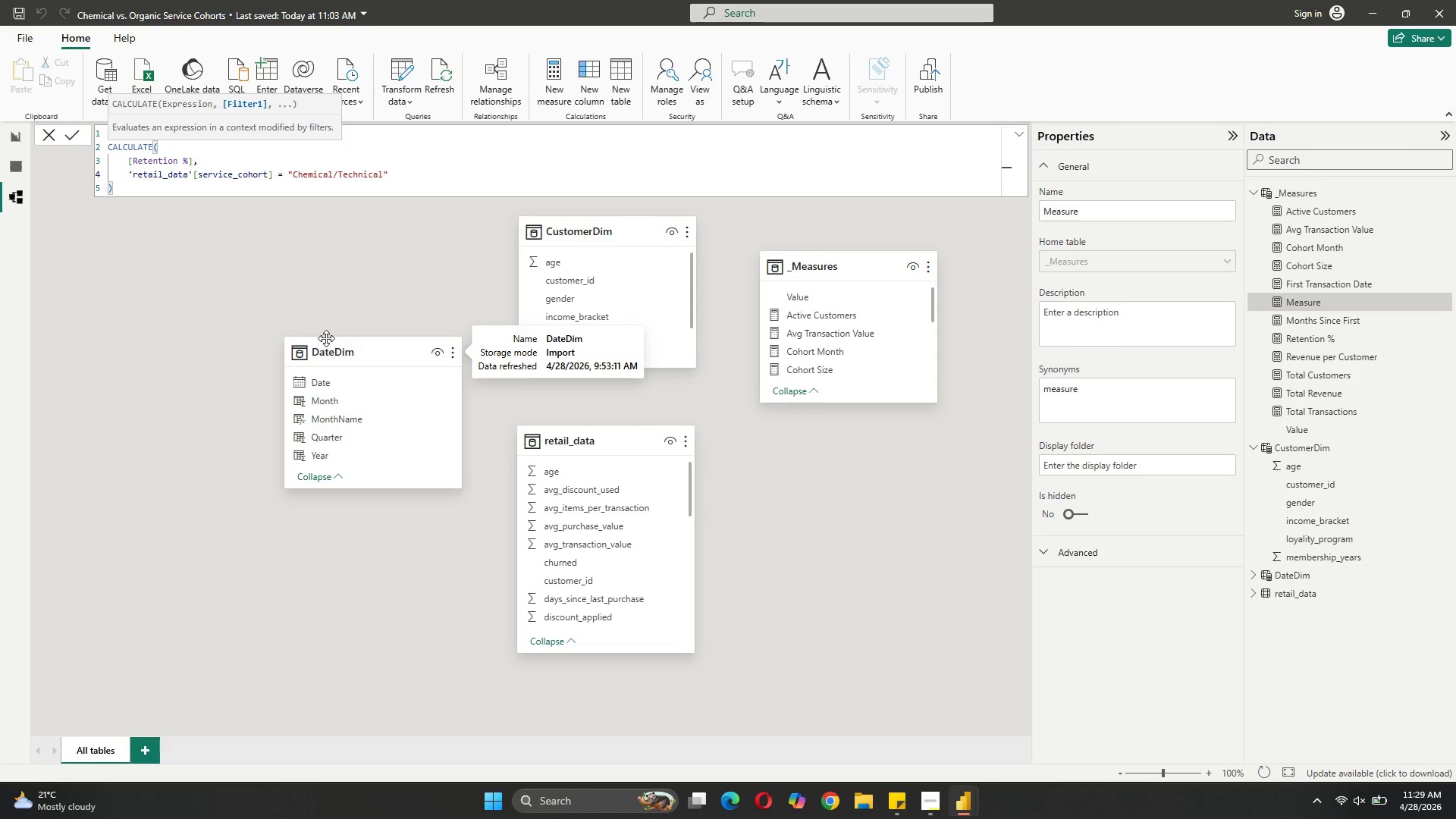 
left_click_drag(start_coordinate=[122, 193], to_coordinate=[97, 127])
 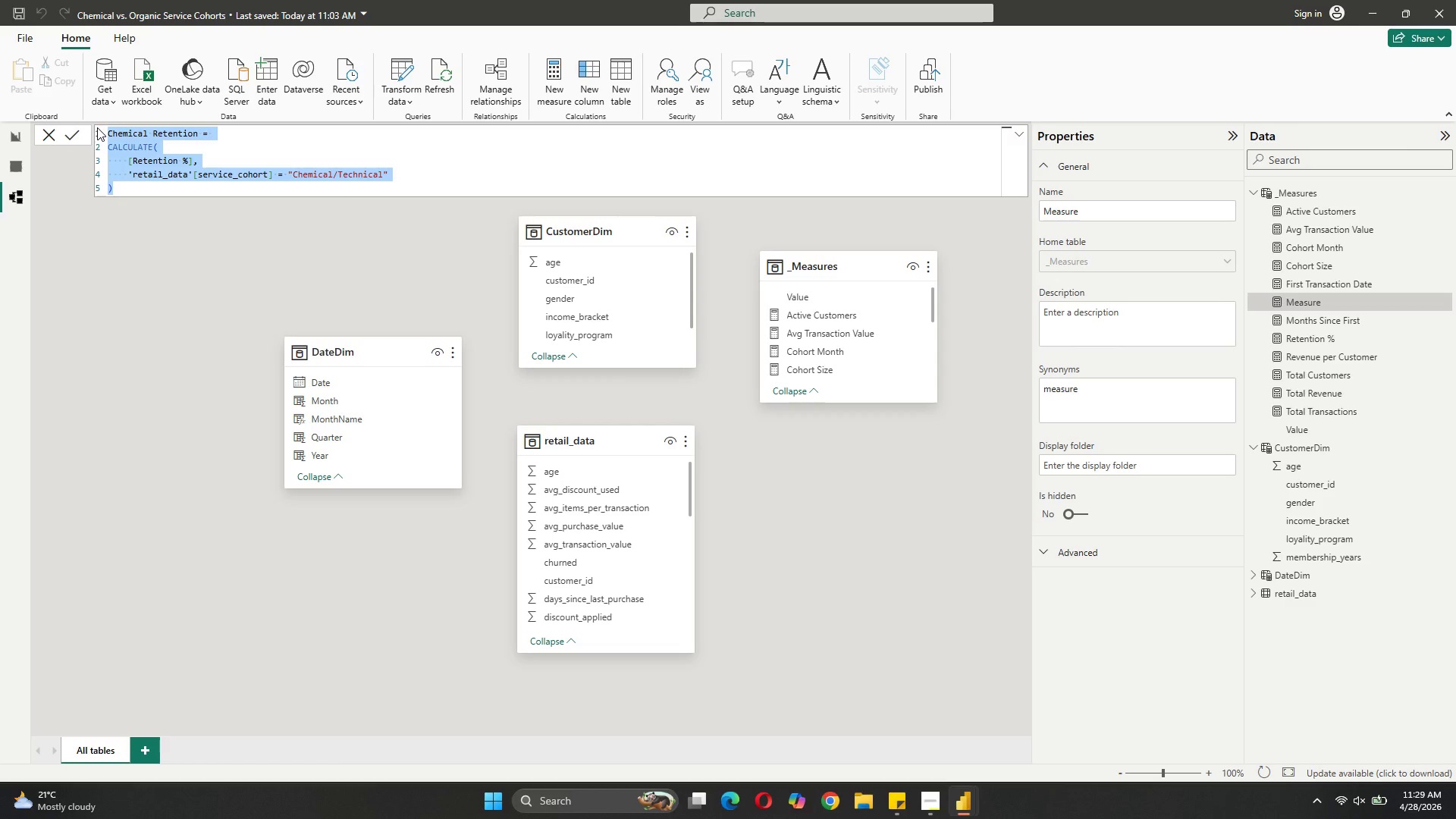 
key(Control+C)
 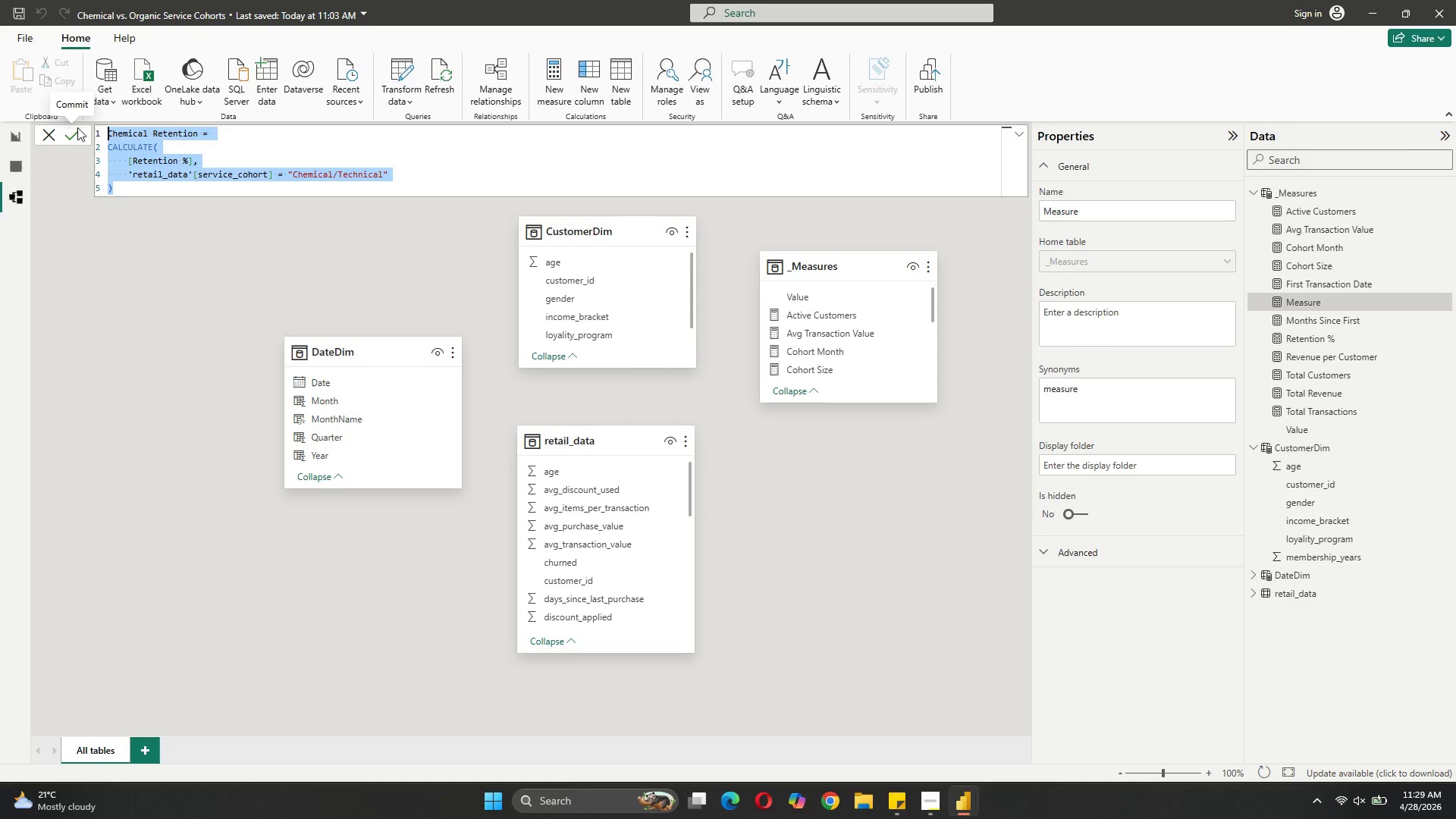 
left_click([77, 127])
 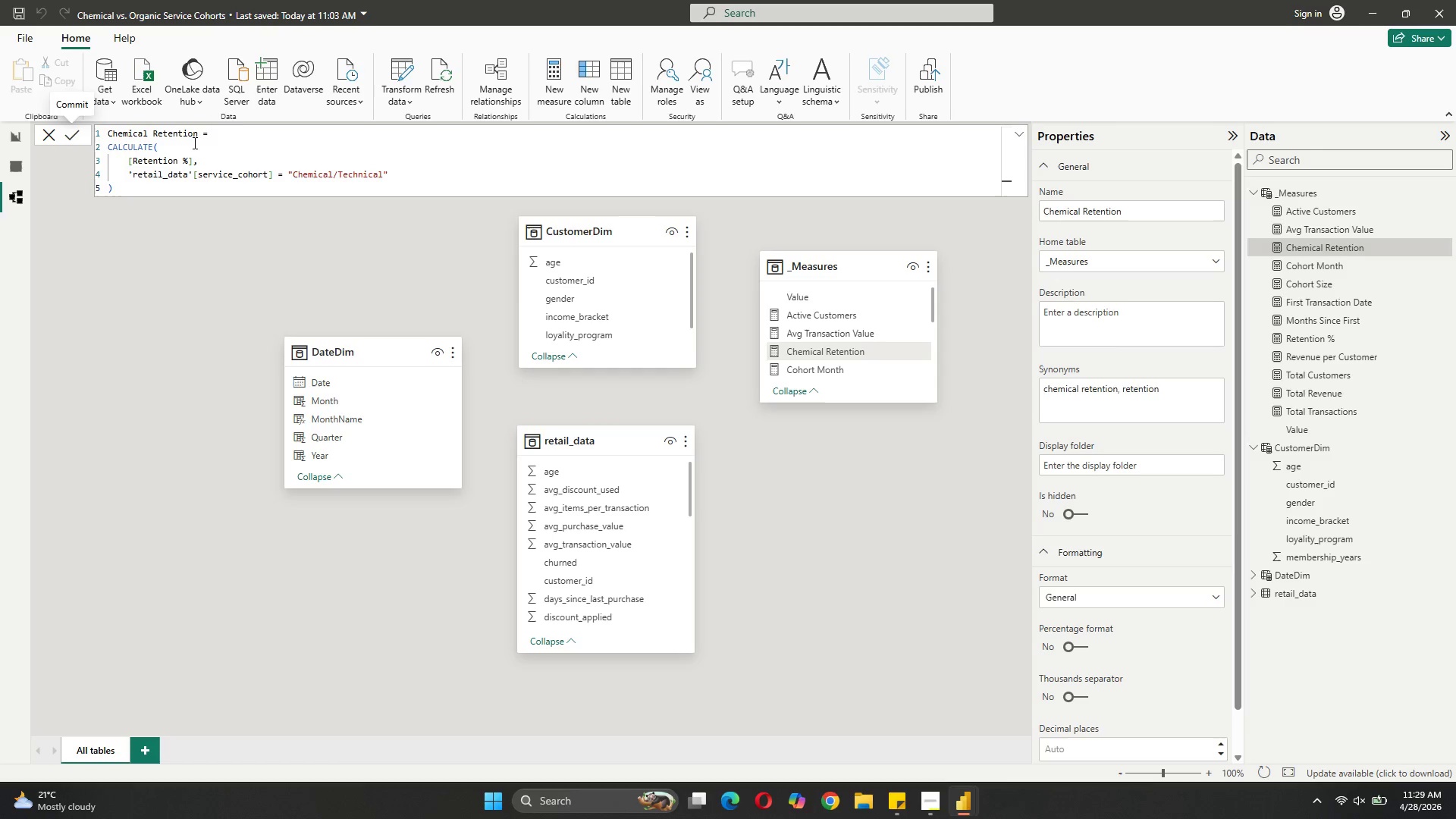 
left_click([553, 73])
 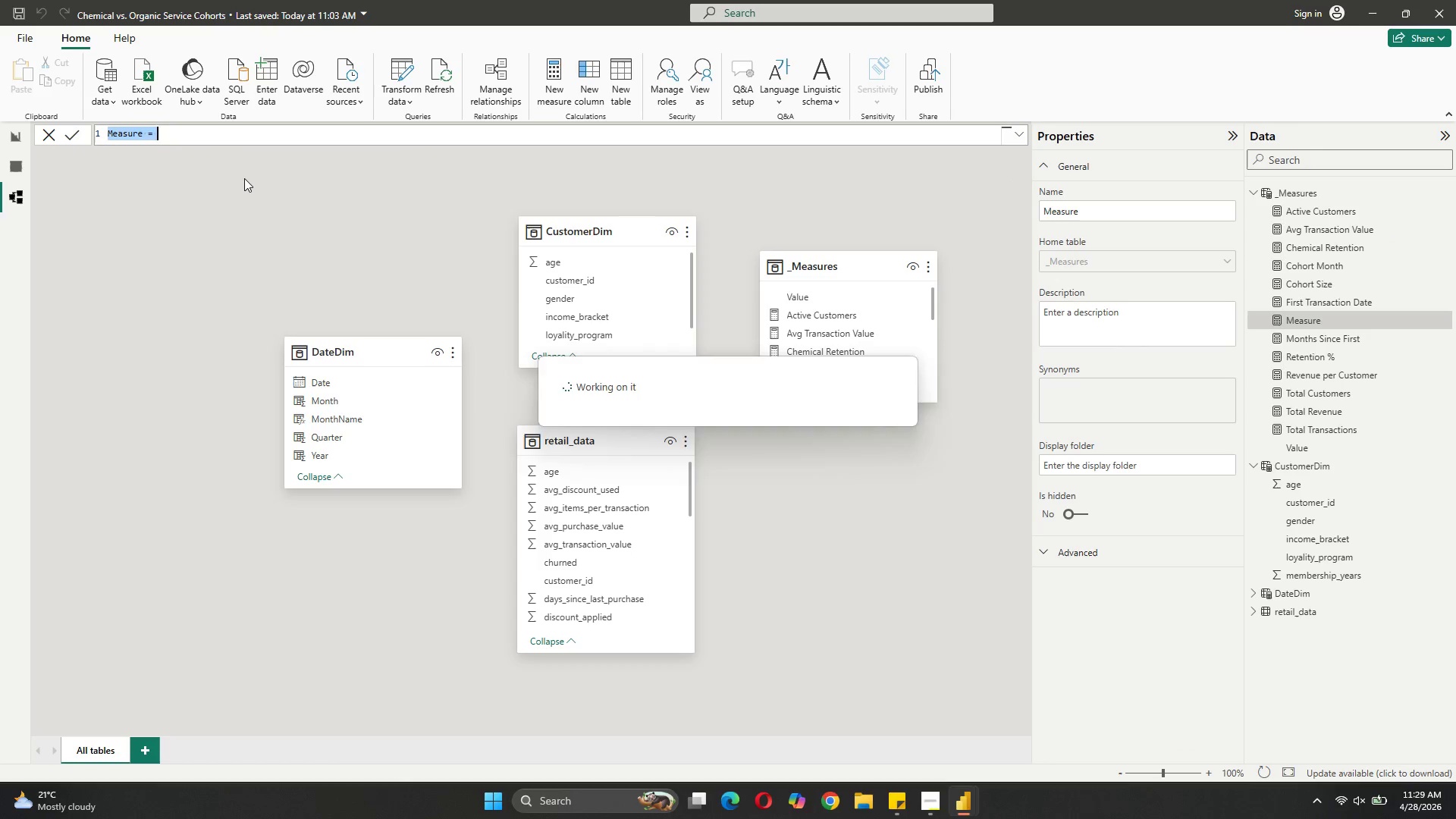 
key(Control+V)
 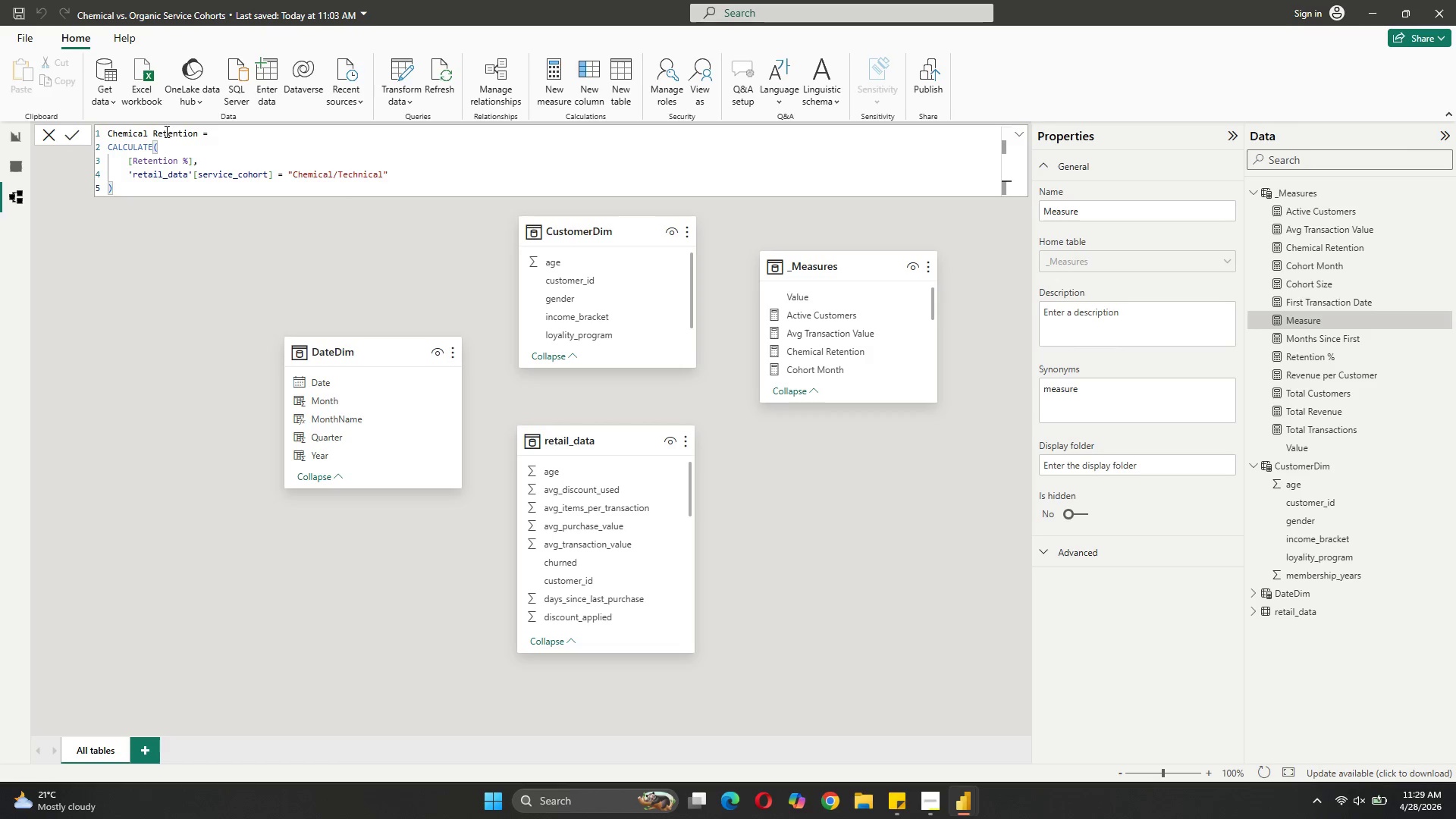 
left_click_drag(start_coordinate=[149, 127], to_coordinate=[64, 136])
 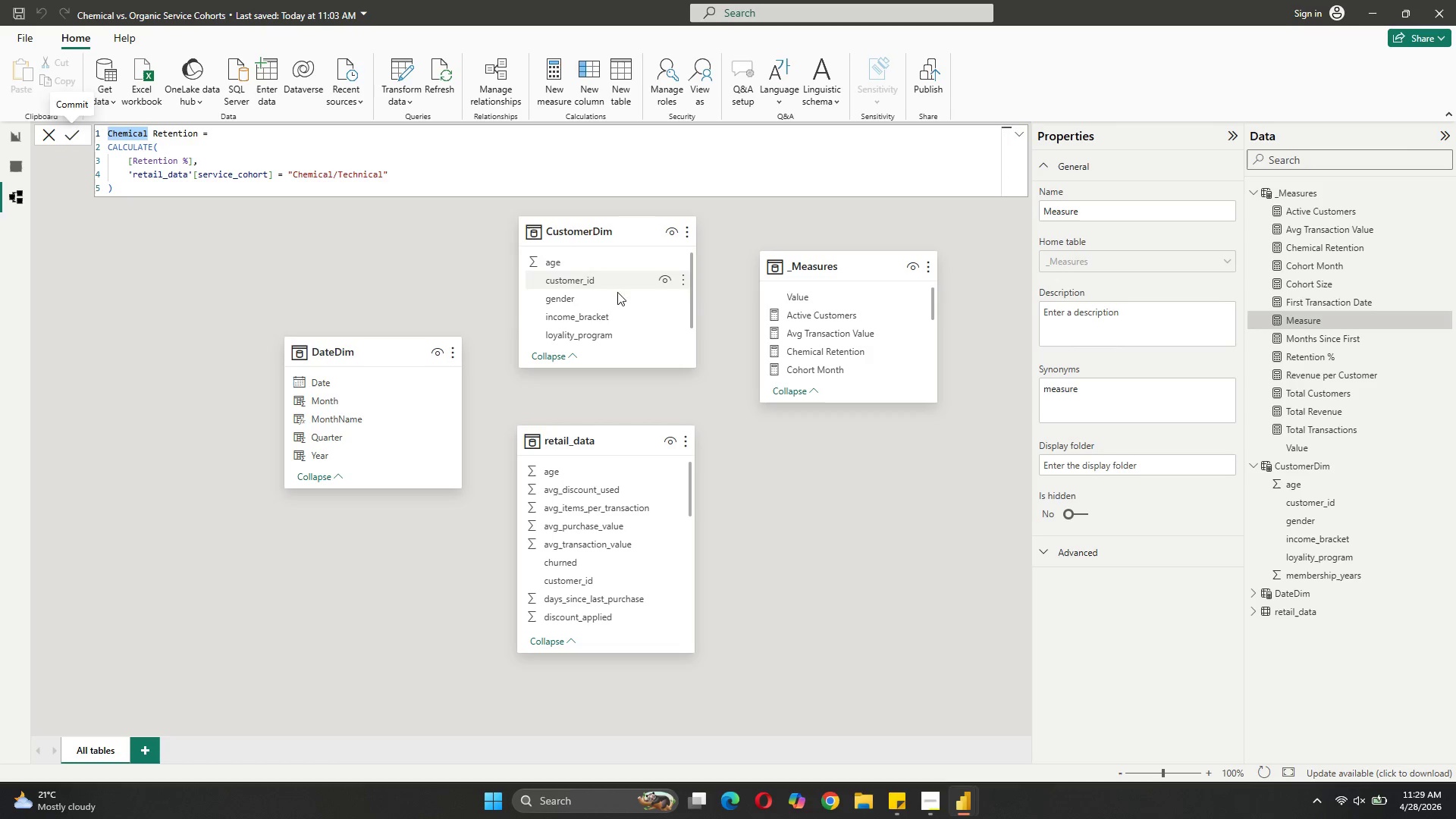 
type(Organic)
 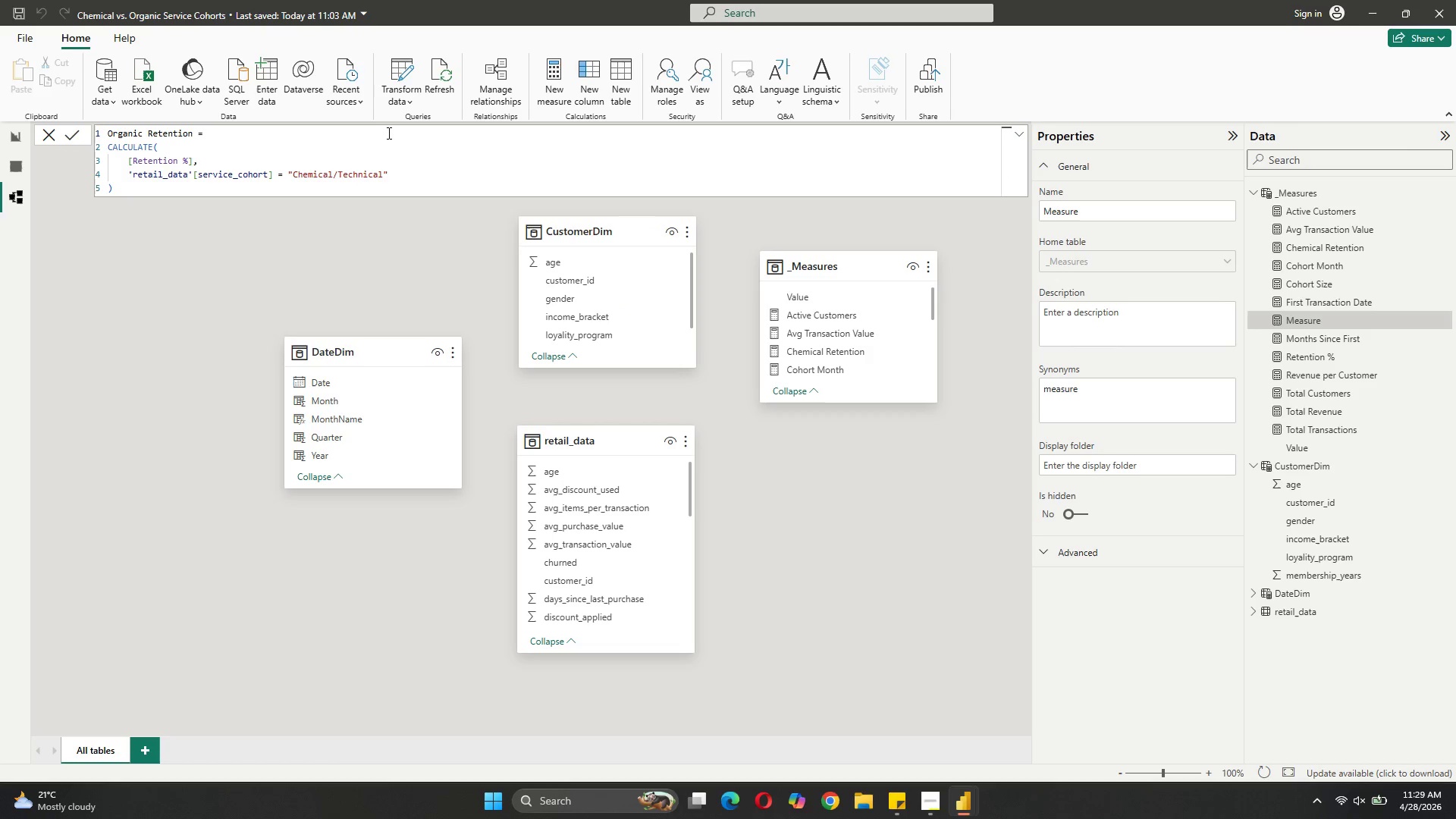 
wait(5.91)
 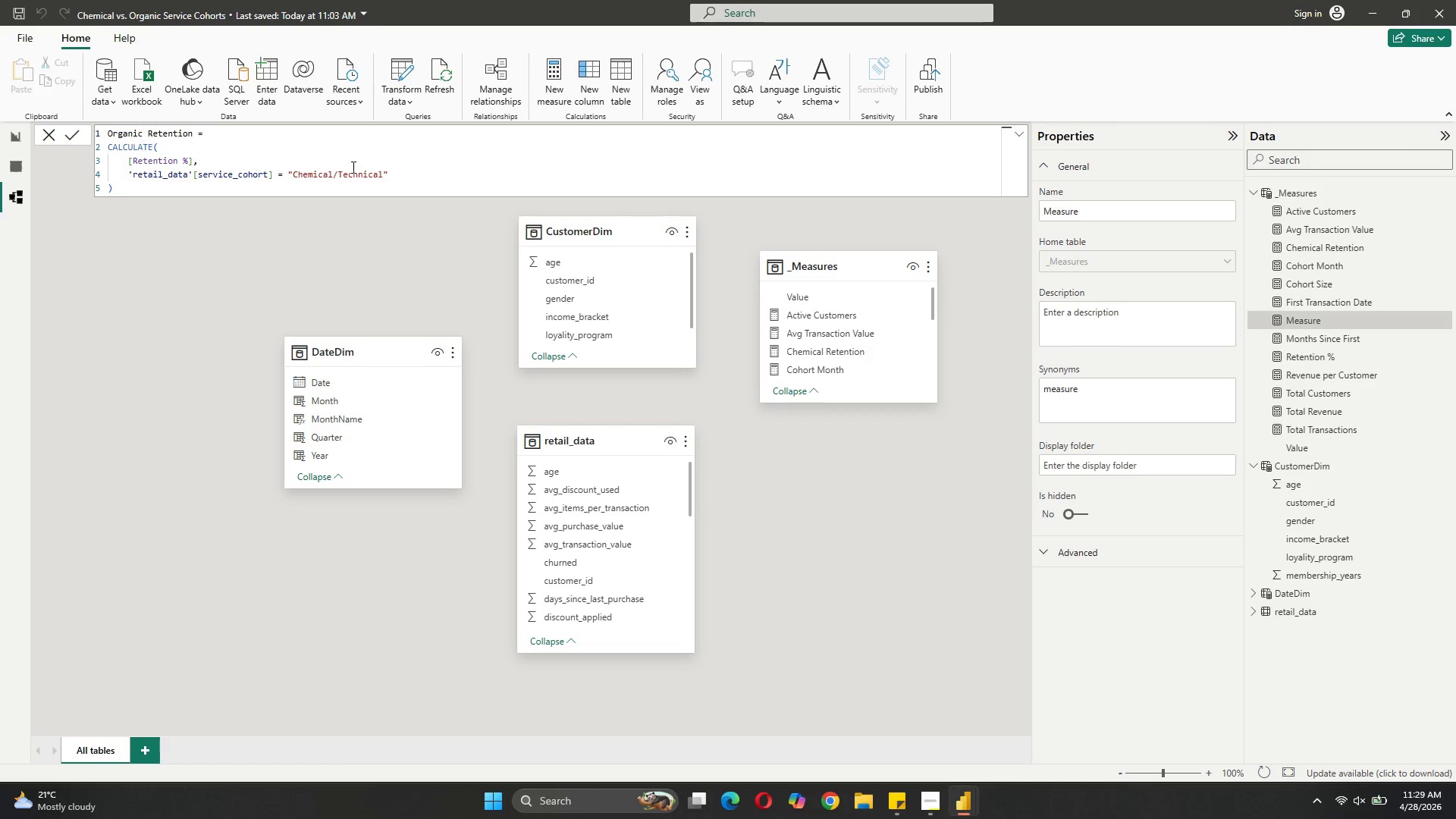 
left_click_drag(start_coordinate=[382, 172], to_coordinate=[293, 171])
 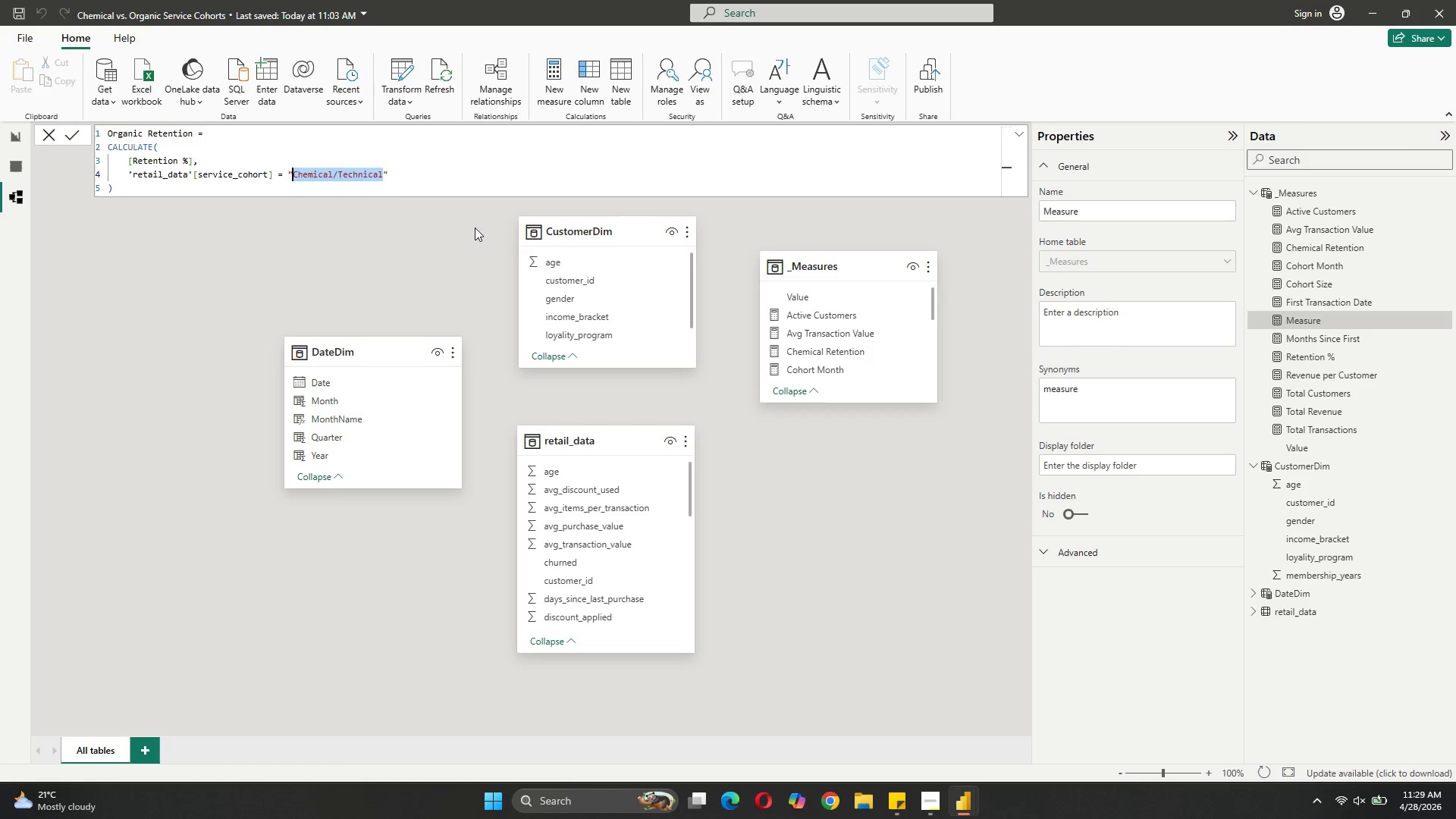 
type(Organic/Standard)
 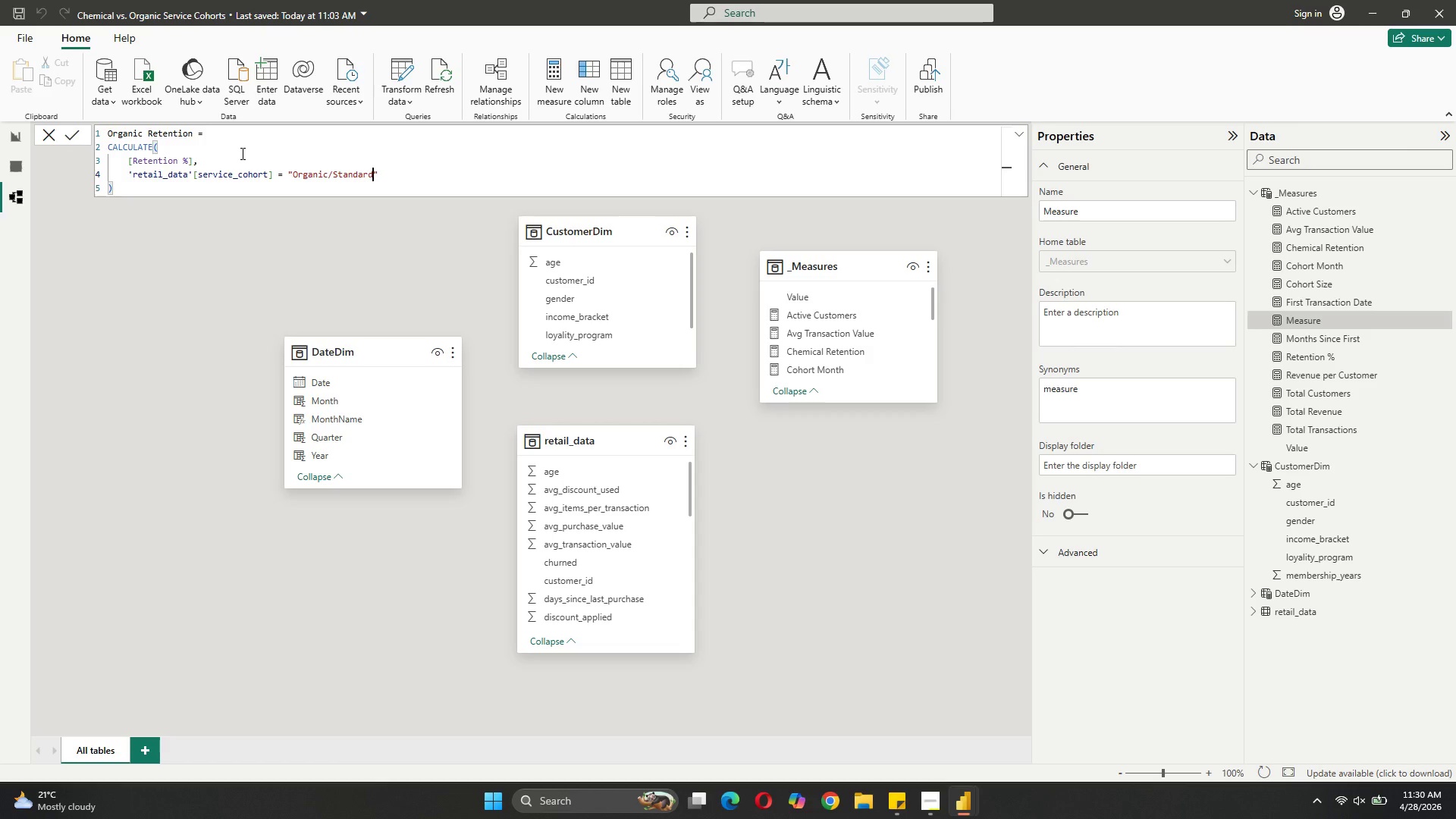 
wait(5.83)
 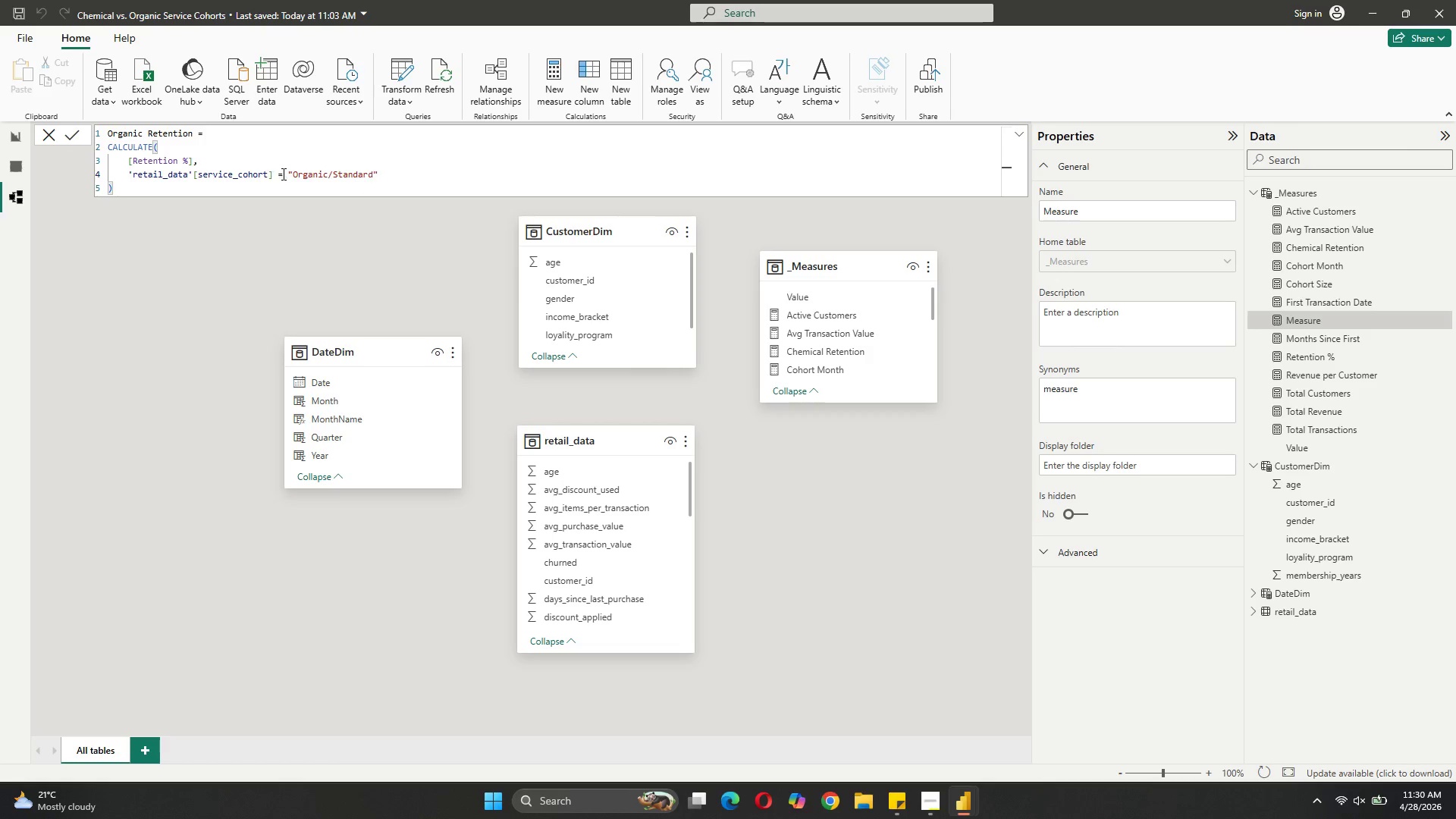 
left_click([67, 132])
 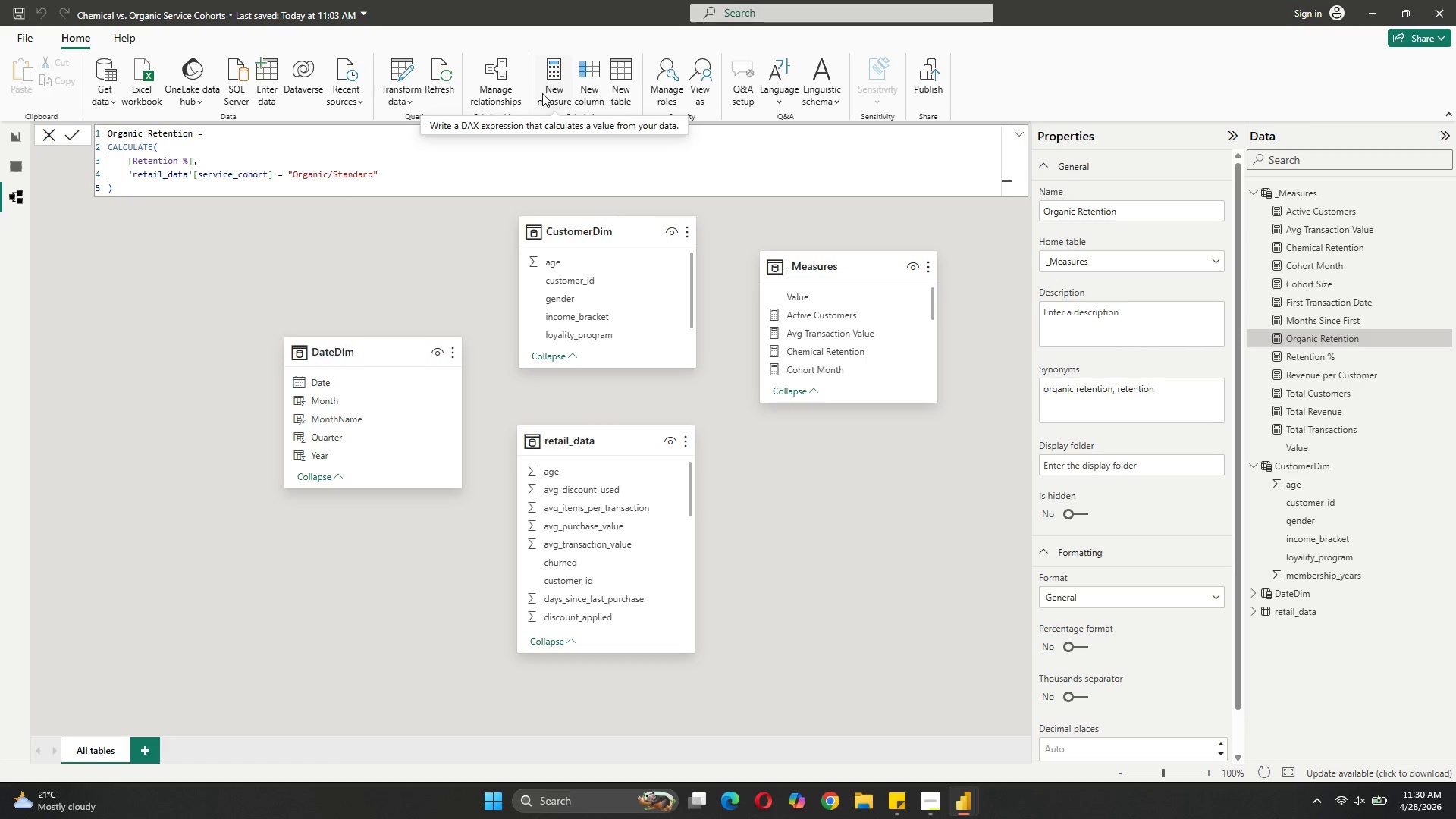 
wait(7.19)
 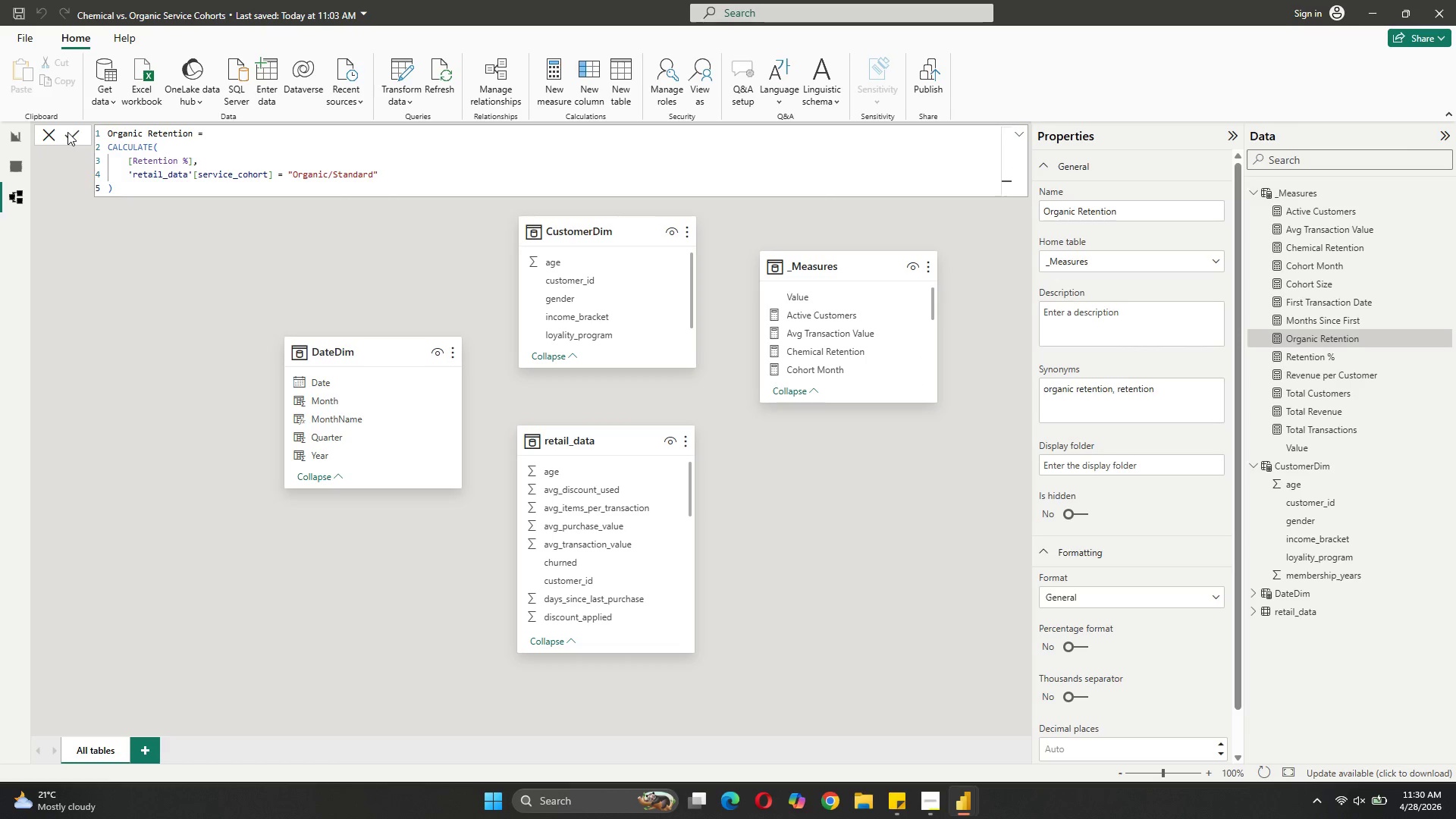 
left_click([552, 90])
 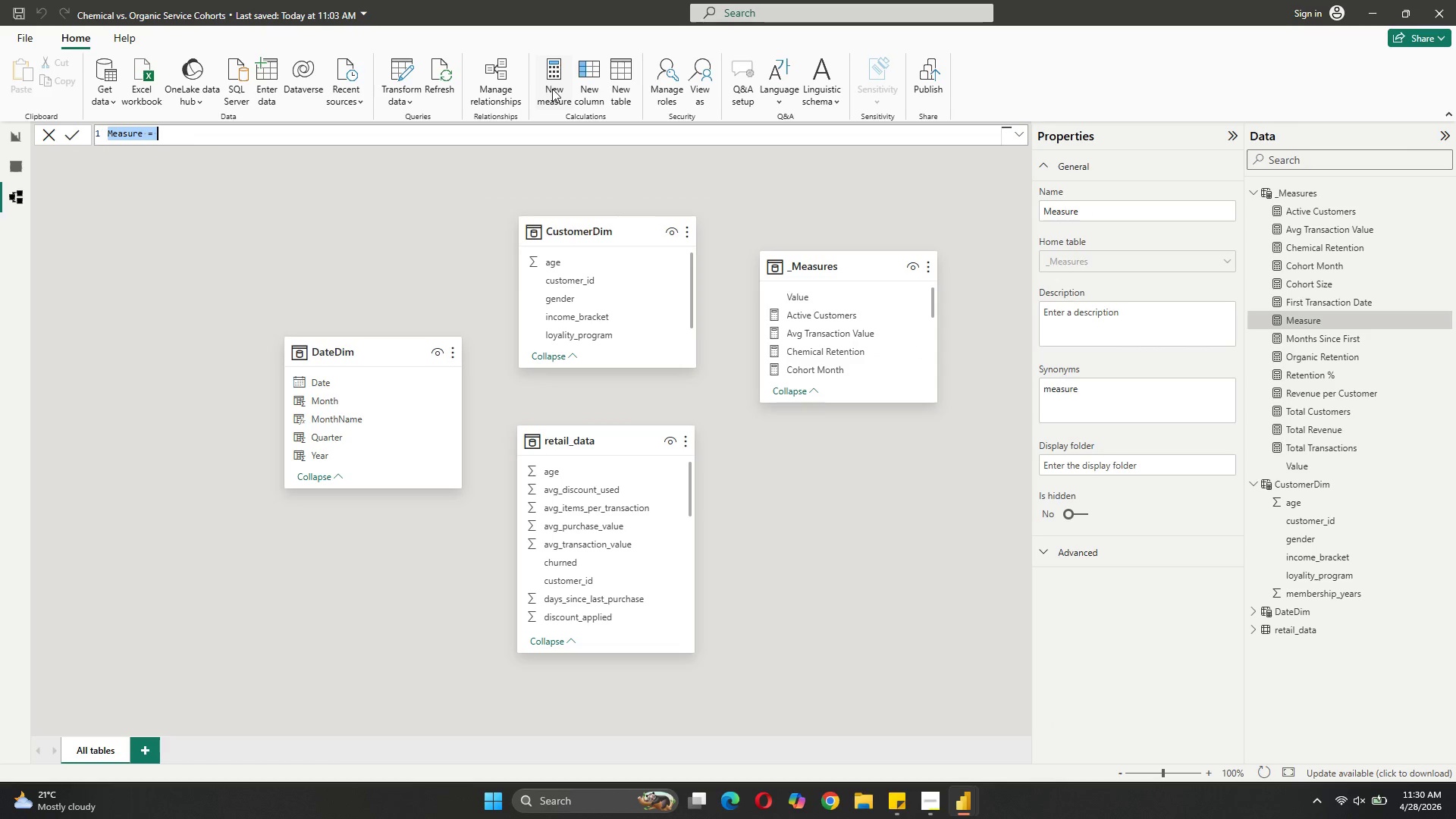 
type(Retention Gap (Chemical - Organic) = [)
 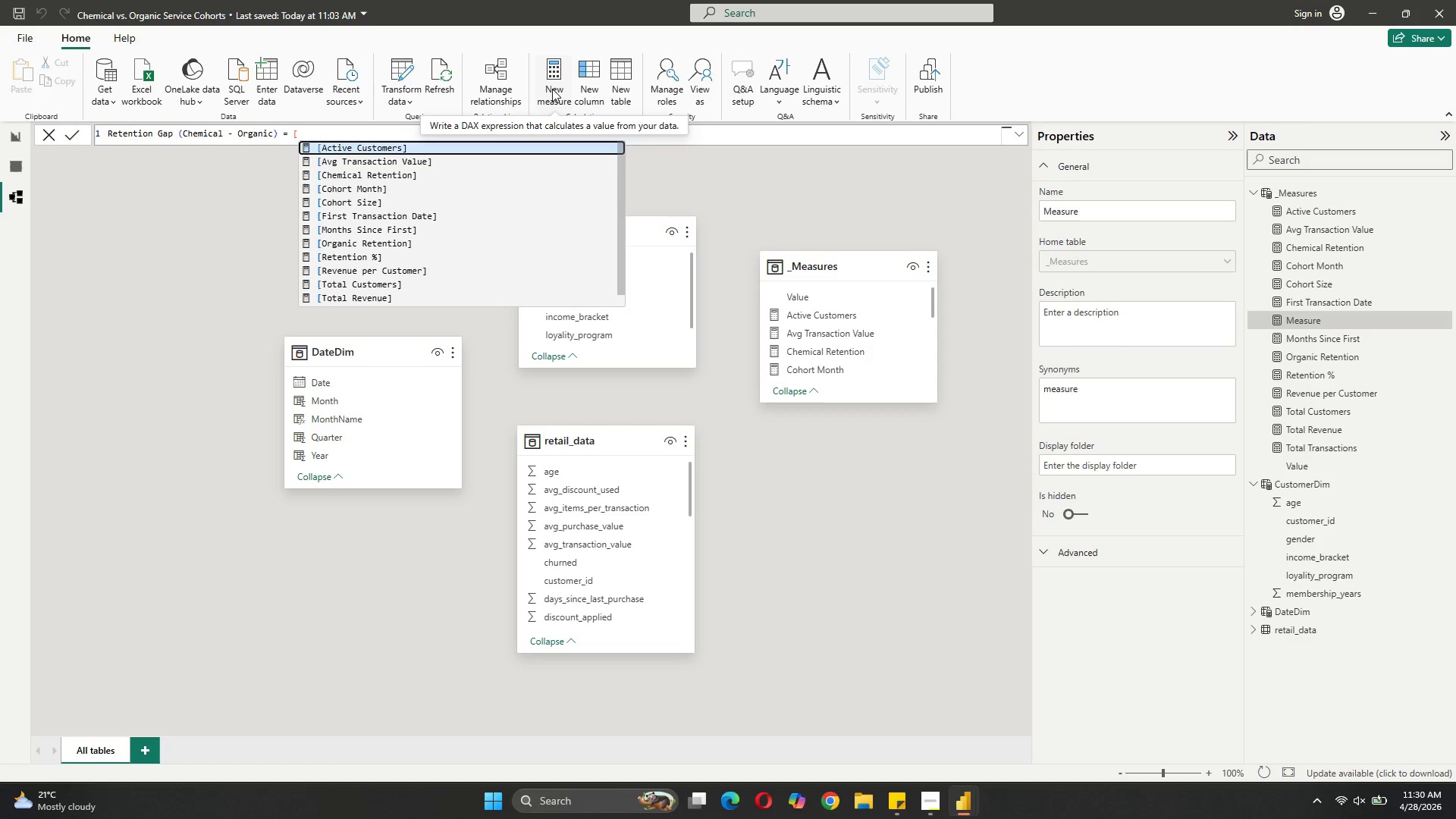 
left_click([394, 178])
 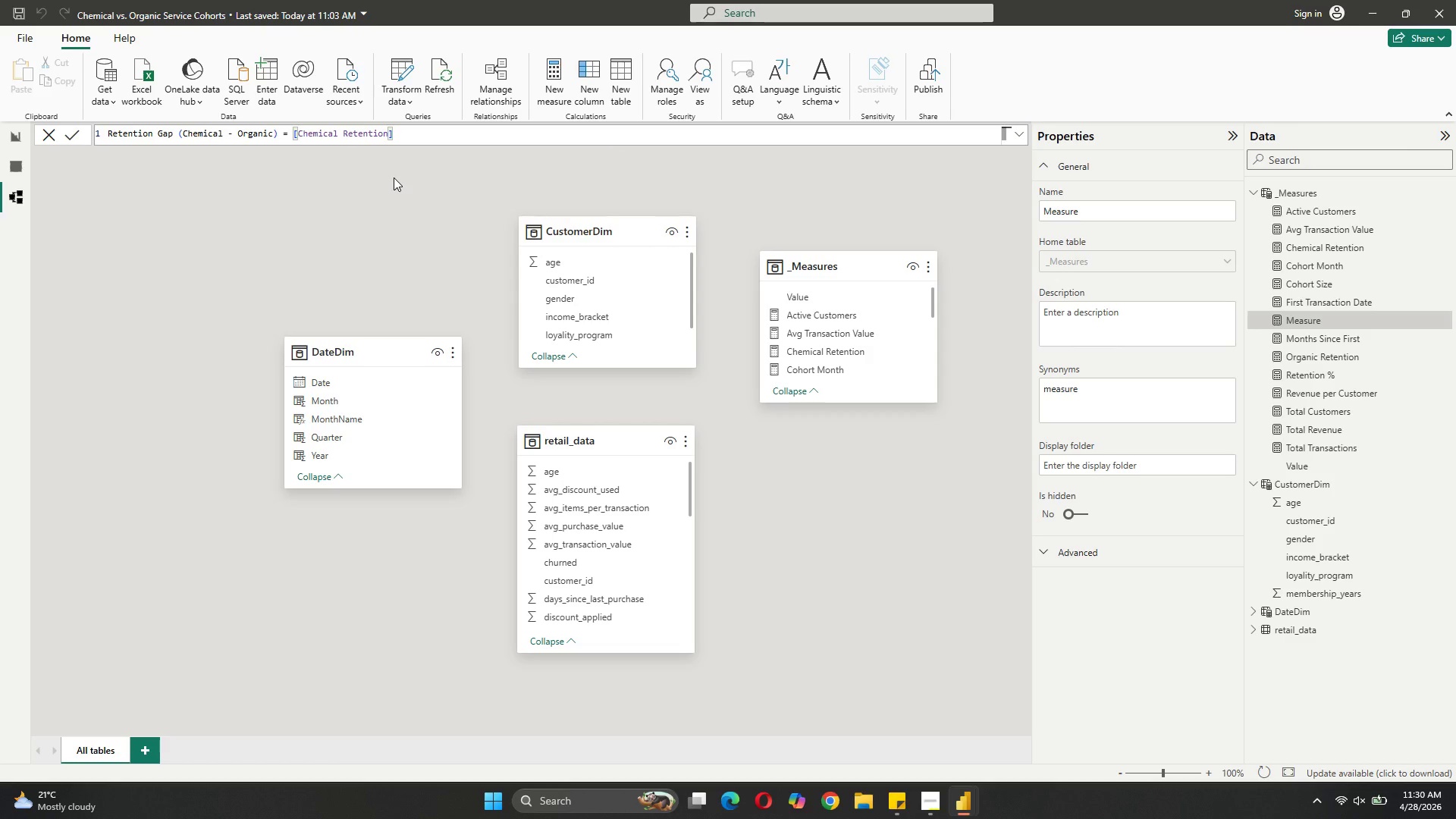 
key(Space)
 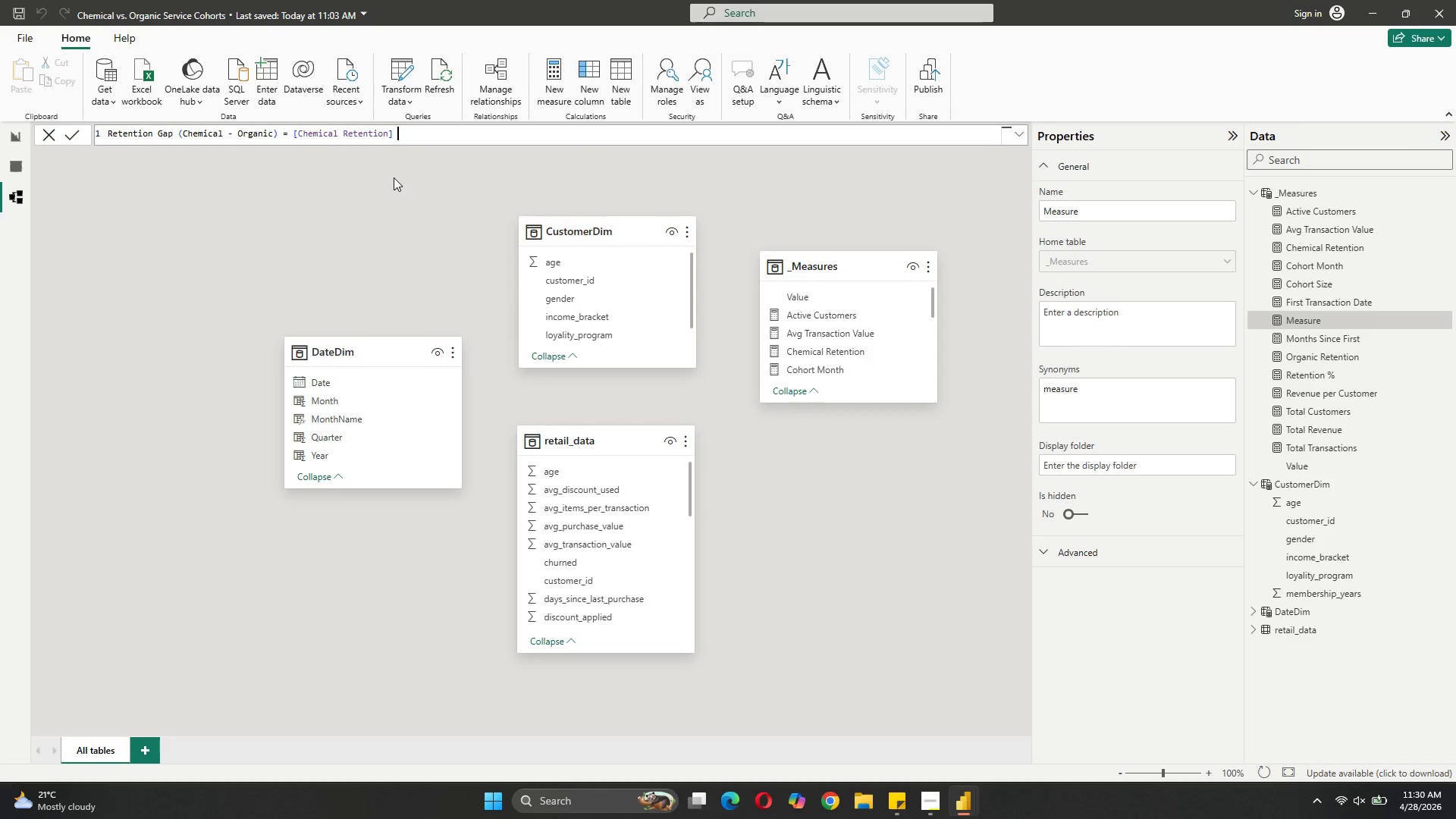 
key(Minus)
 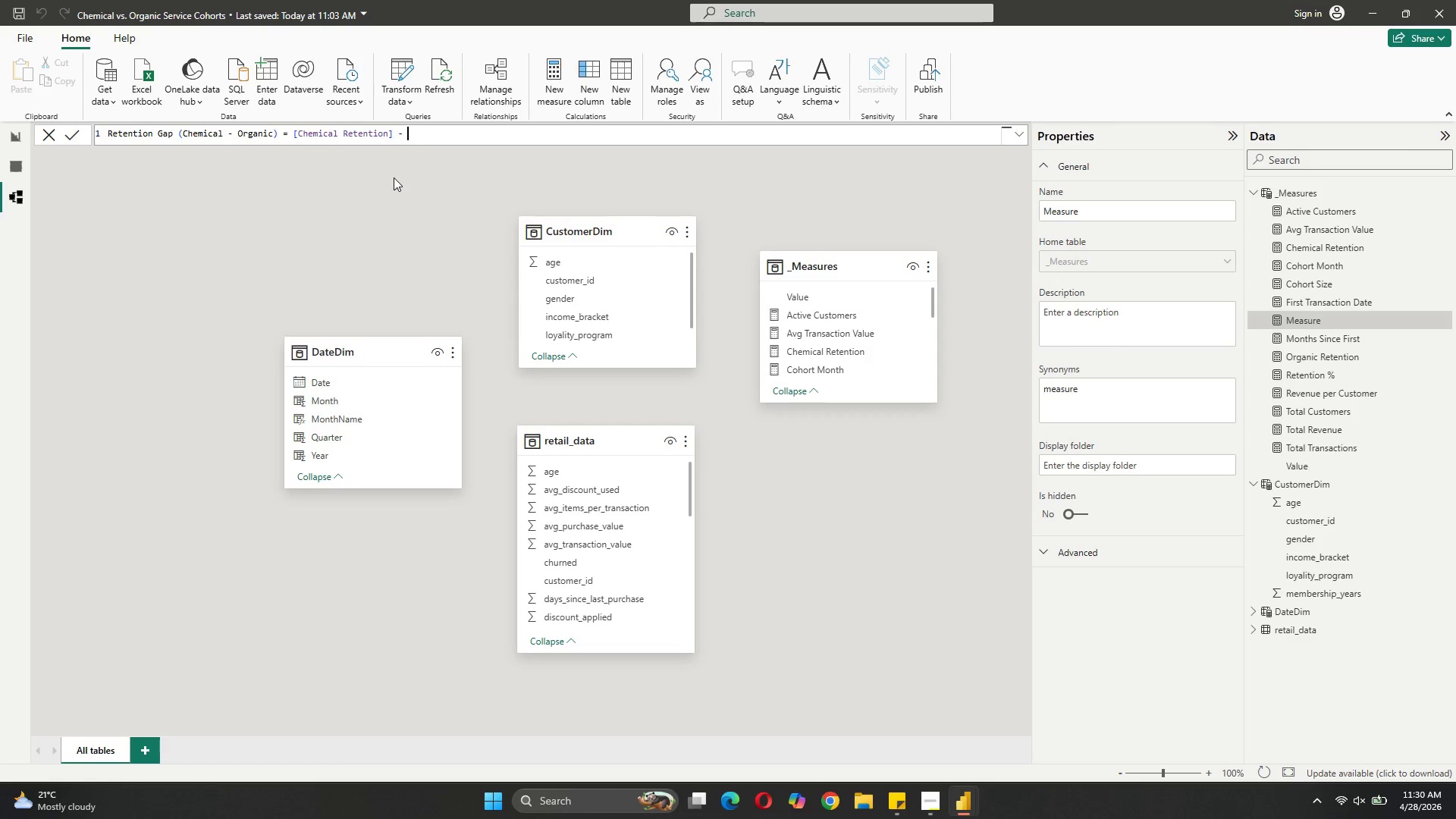 
key(Space)
 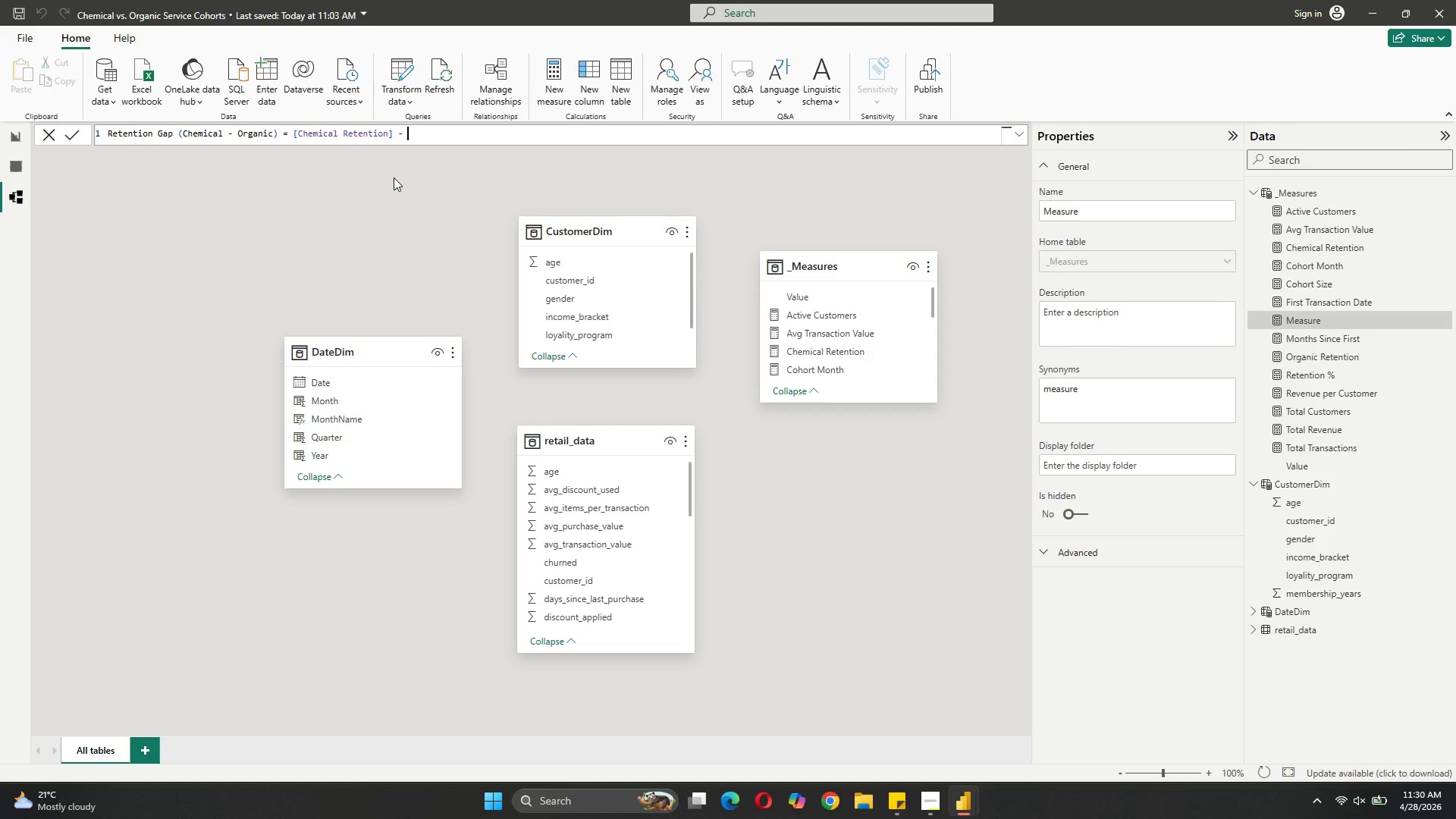 
key(BracketLeft)
 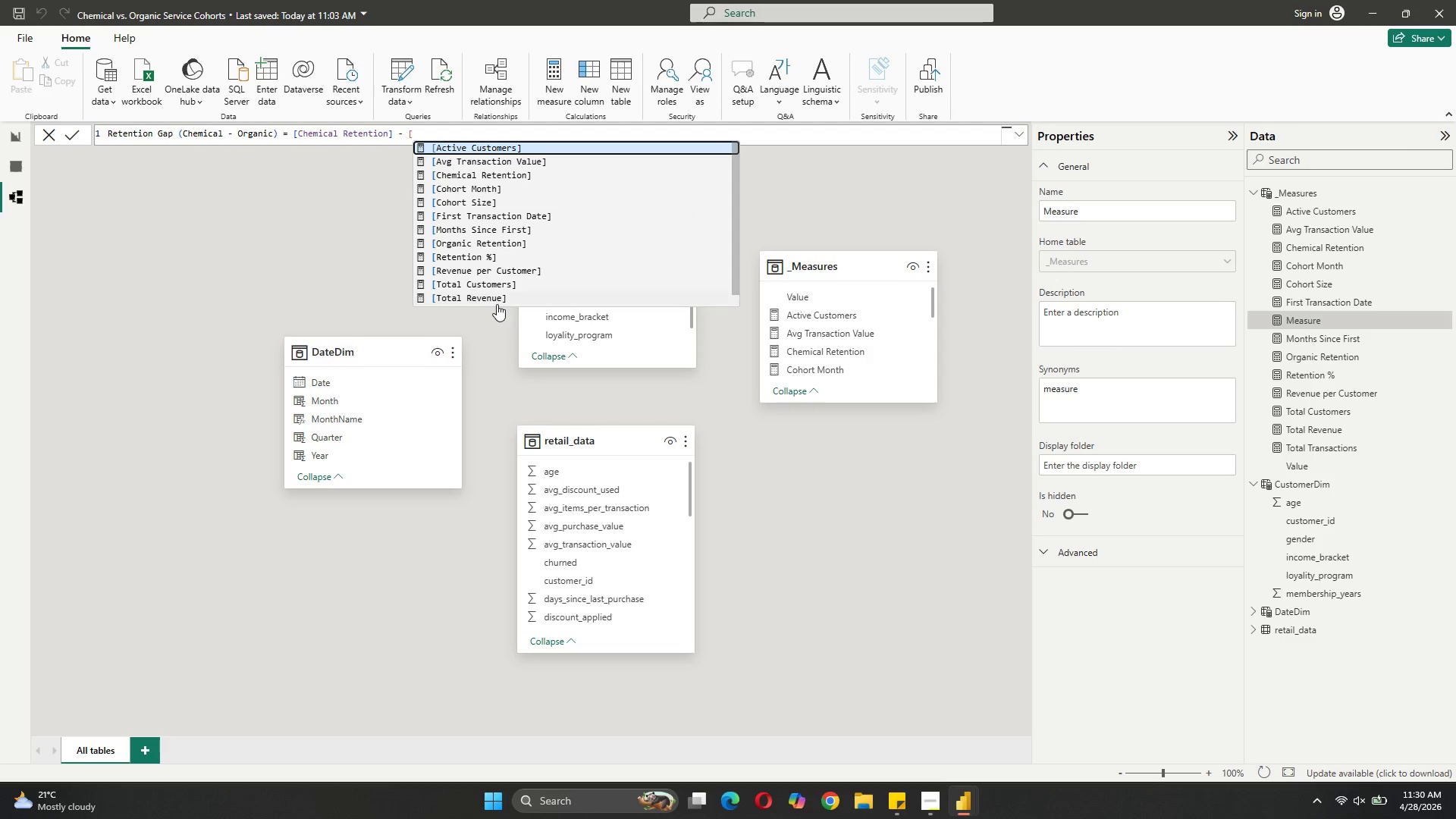 
left_click([498, 245])
 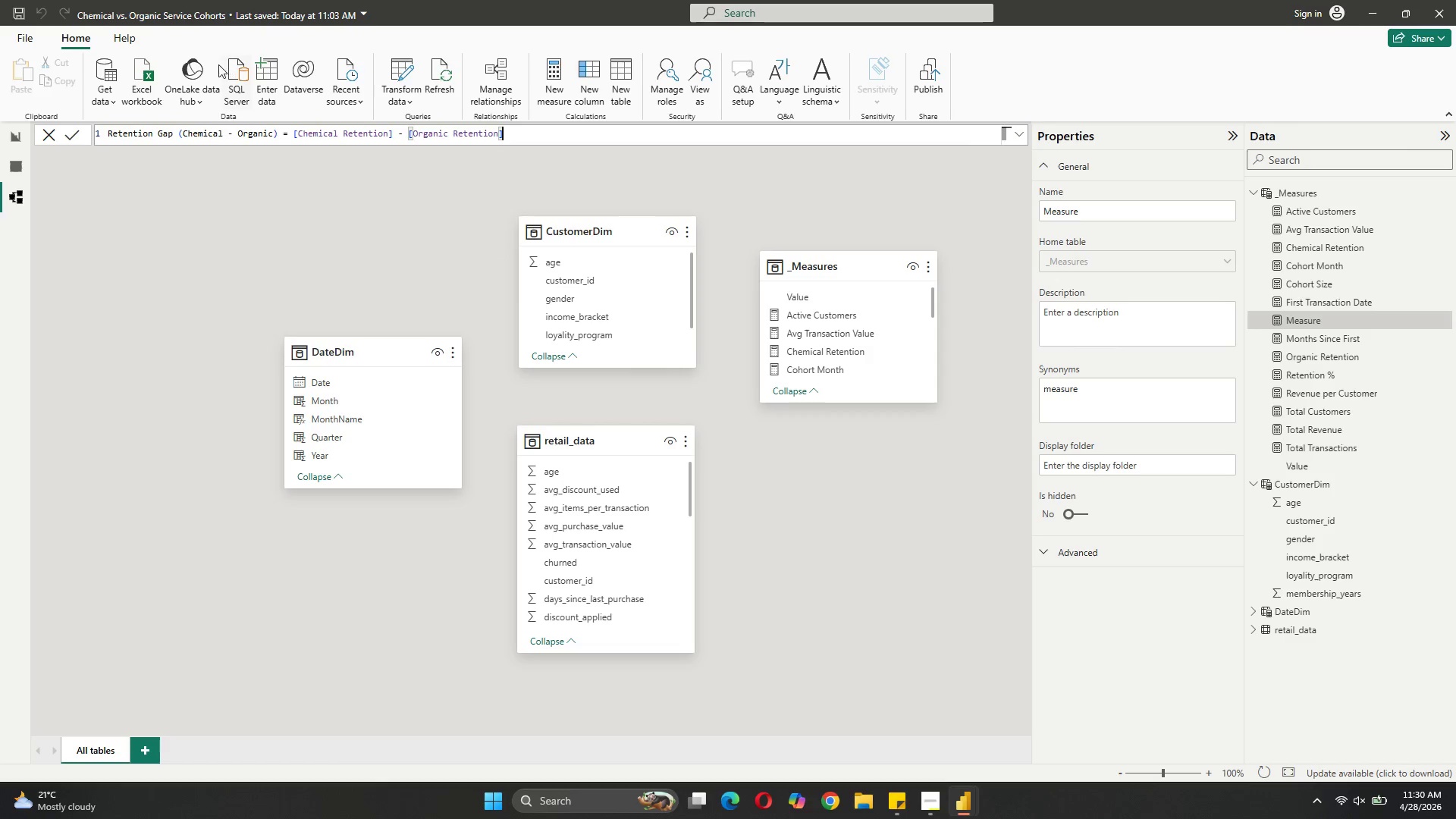 
wait(6.77)
 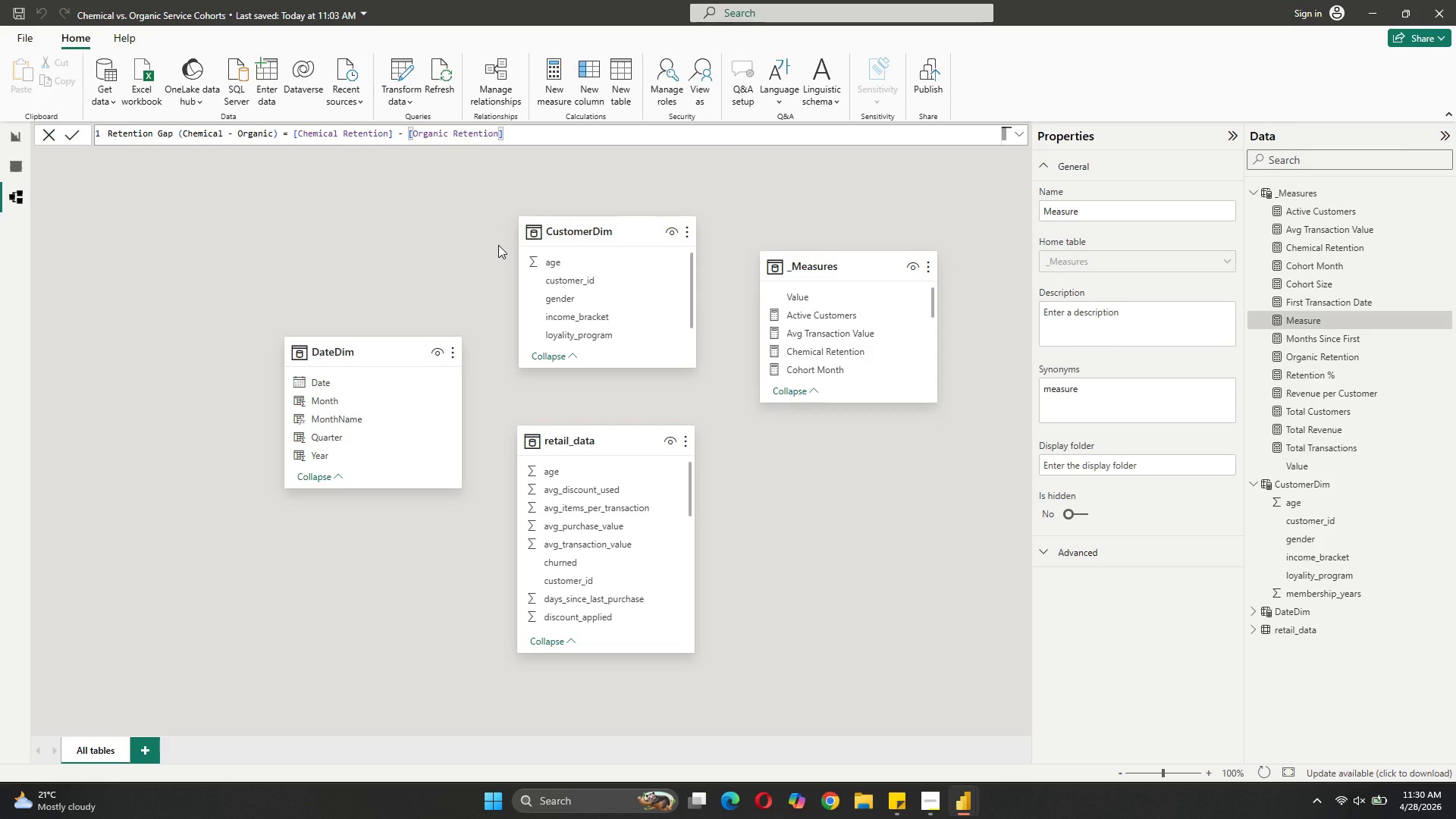 
left_click([64, 136])
 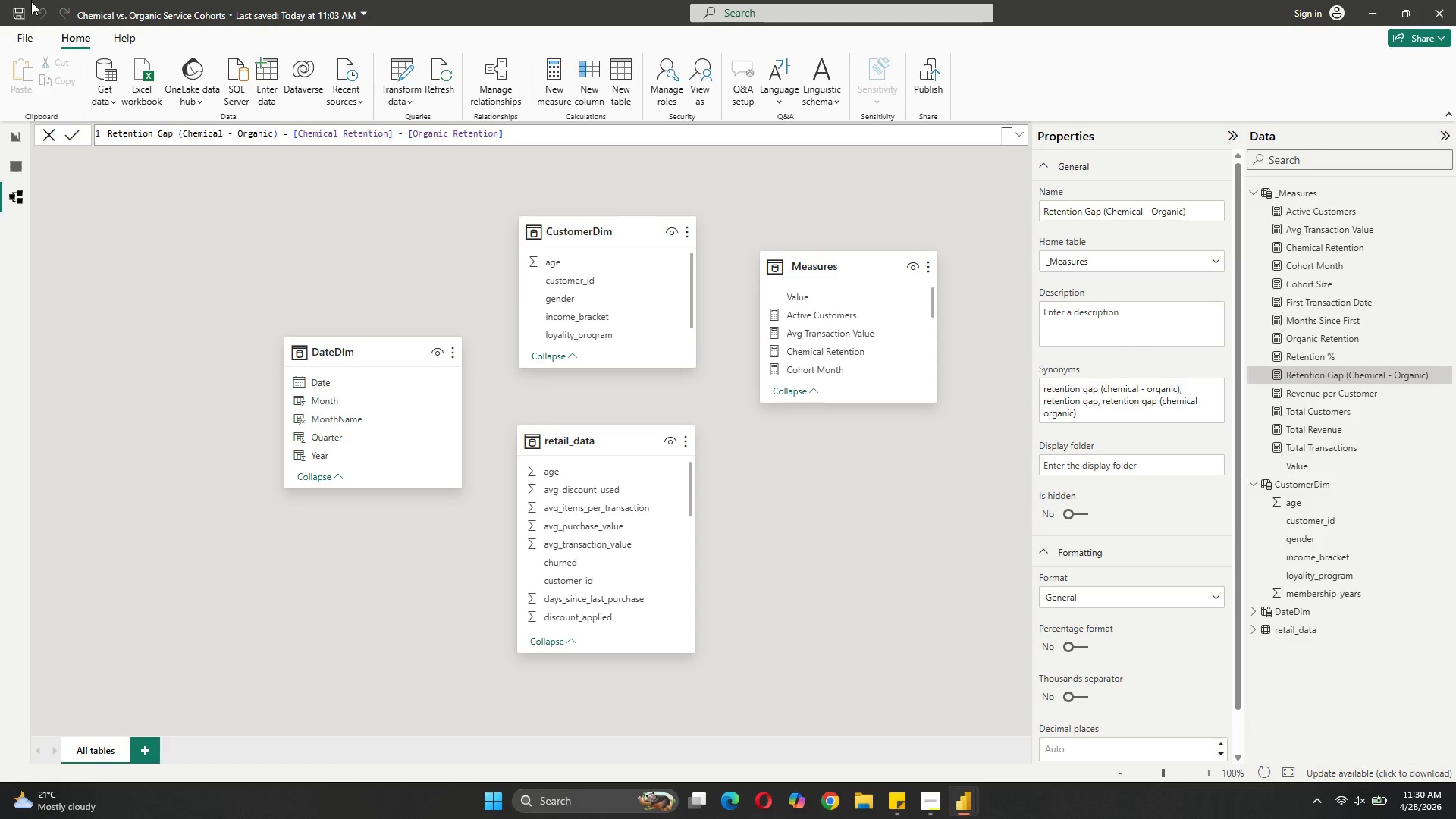 
wait(7.14)
 